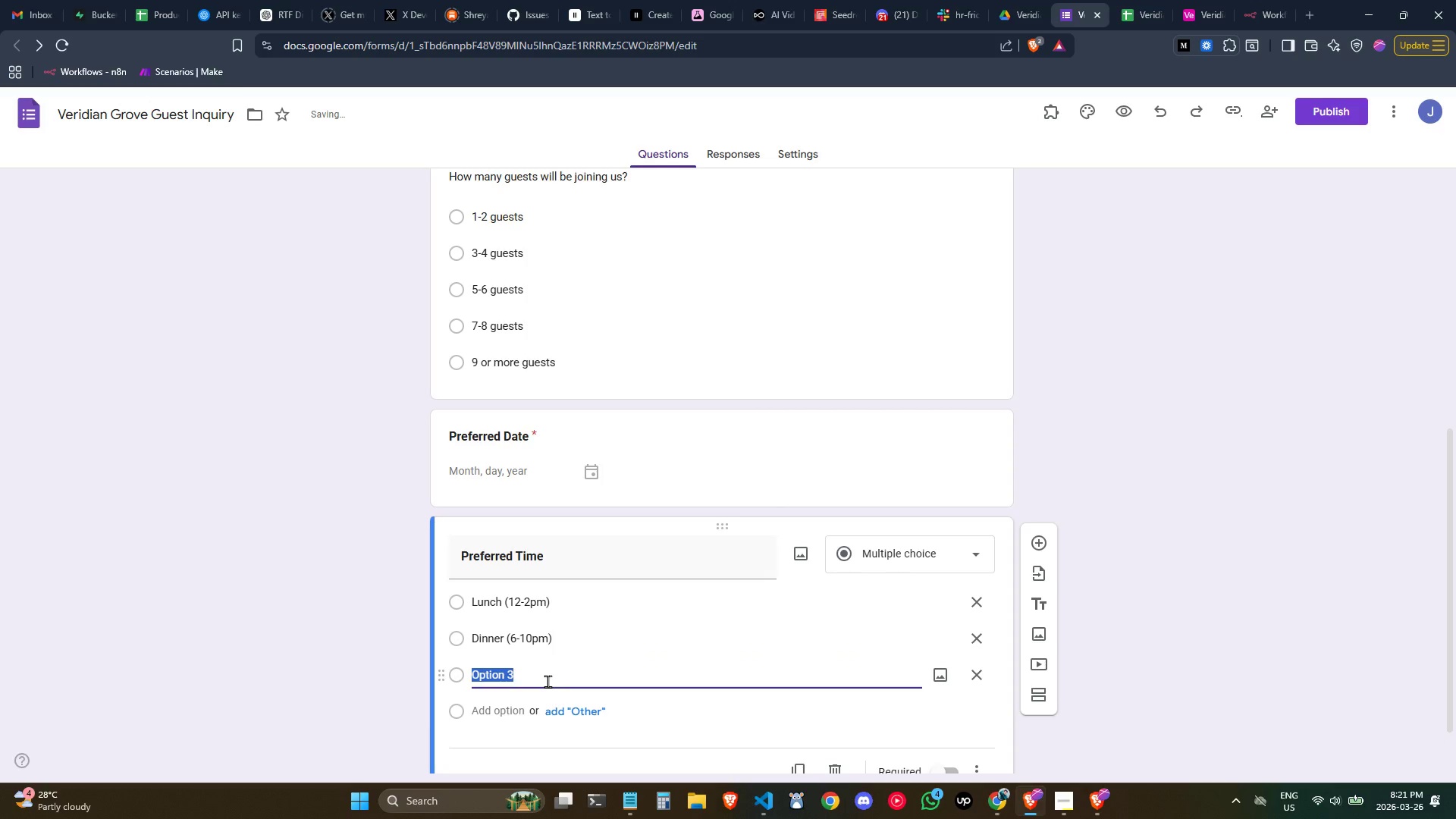 
type(Brunch (91m)
key(Backspace)
key(Backspace)
type(am-1pm)
 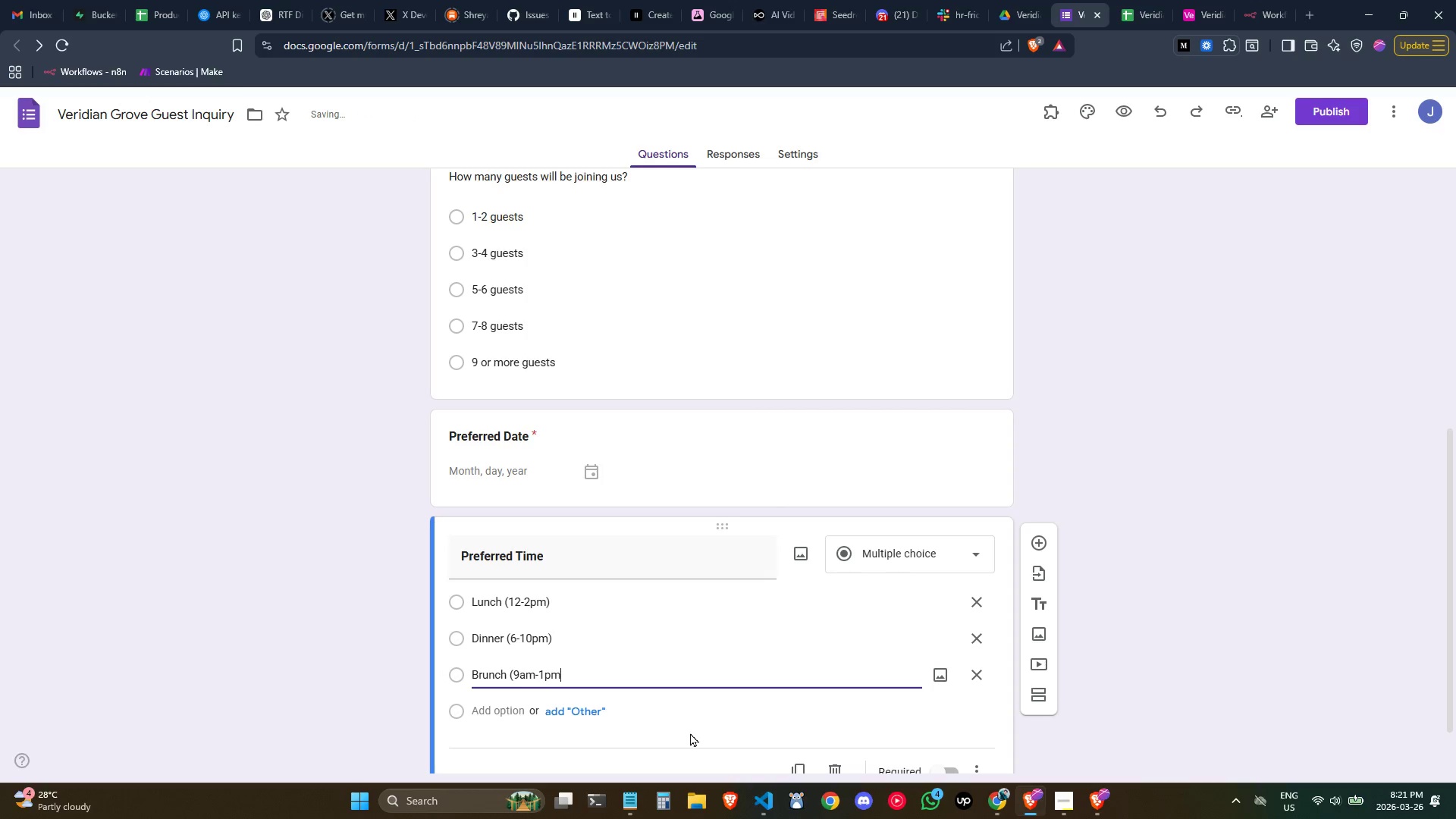 
key(Shift+0)
 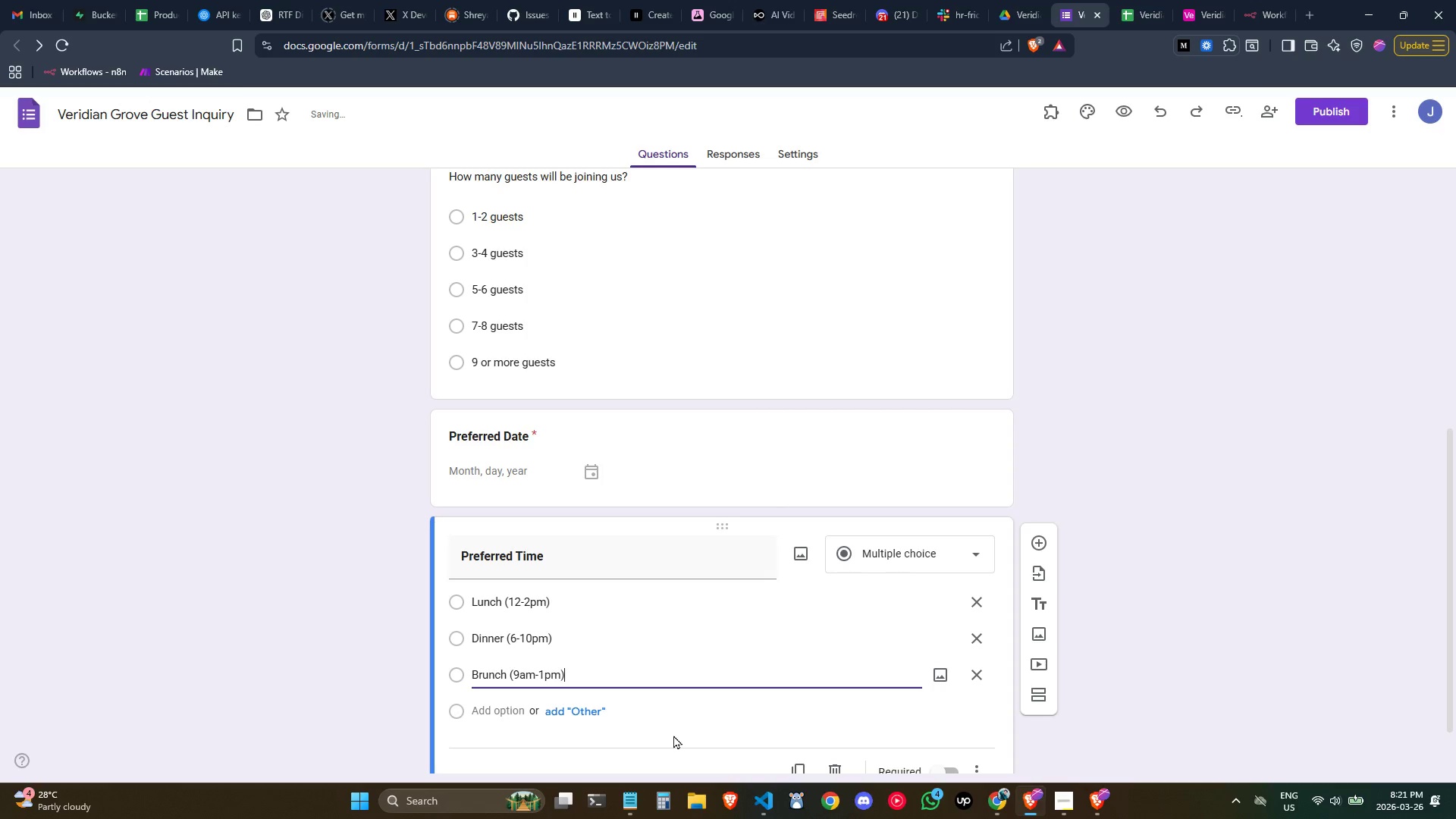 
left_click([500, 716])
 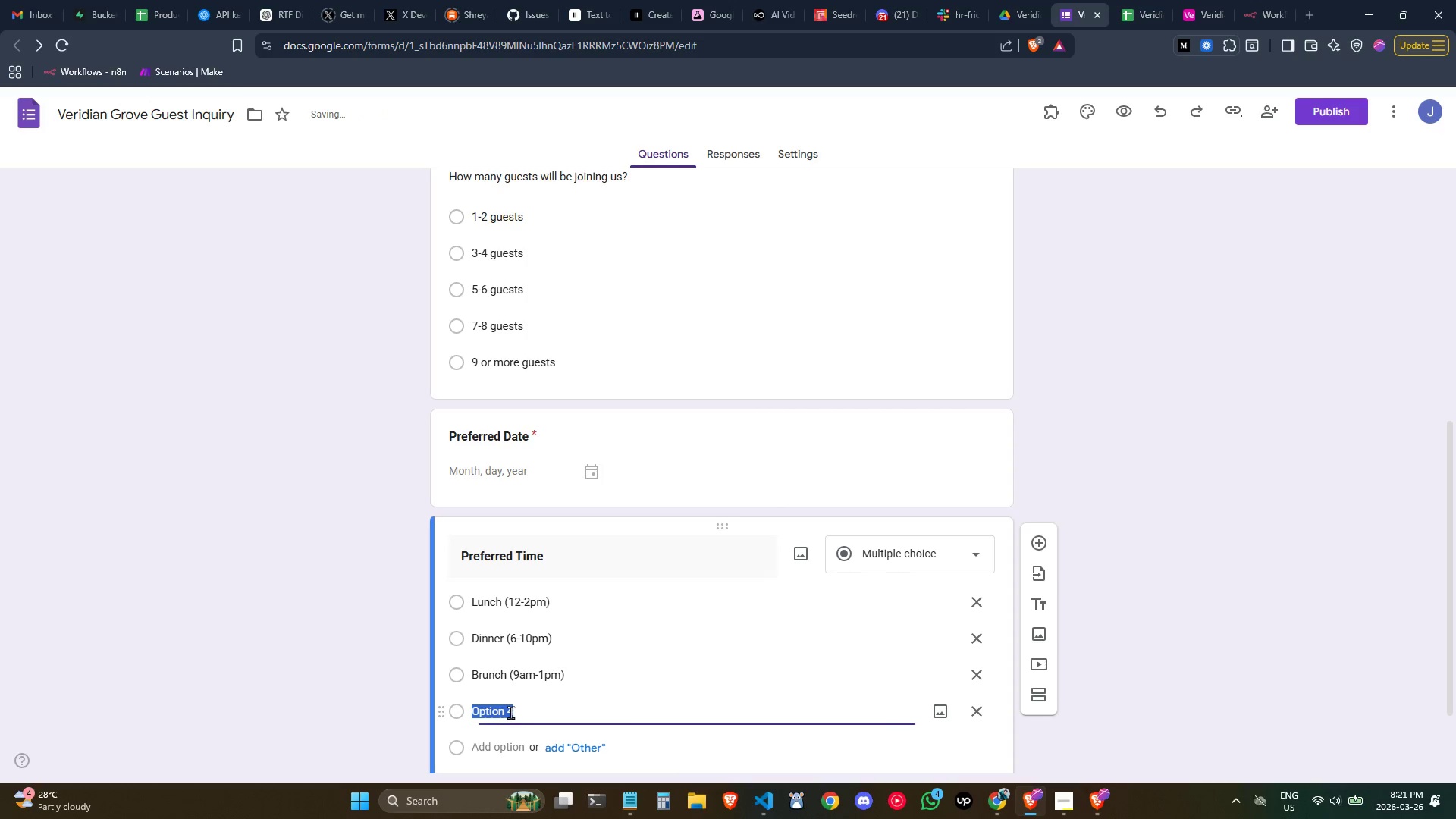 
type(Private Event)
 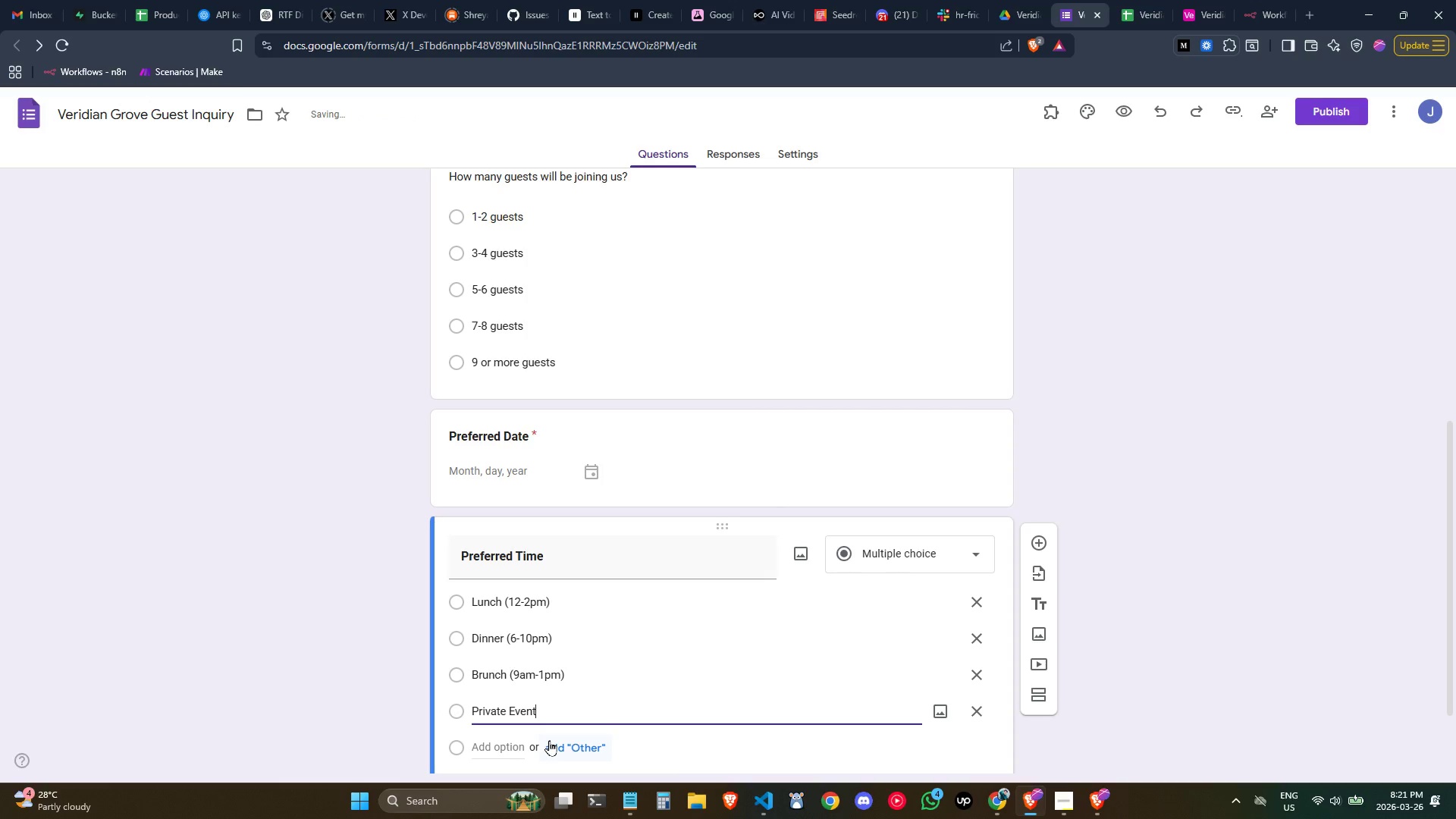 
scroll: coordinate [586, 742], scroll_direction: down, amount: 1.0
 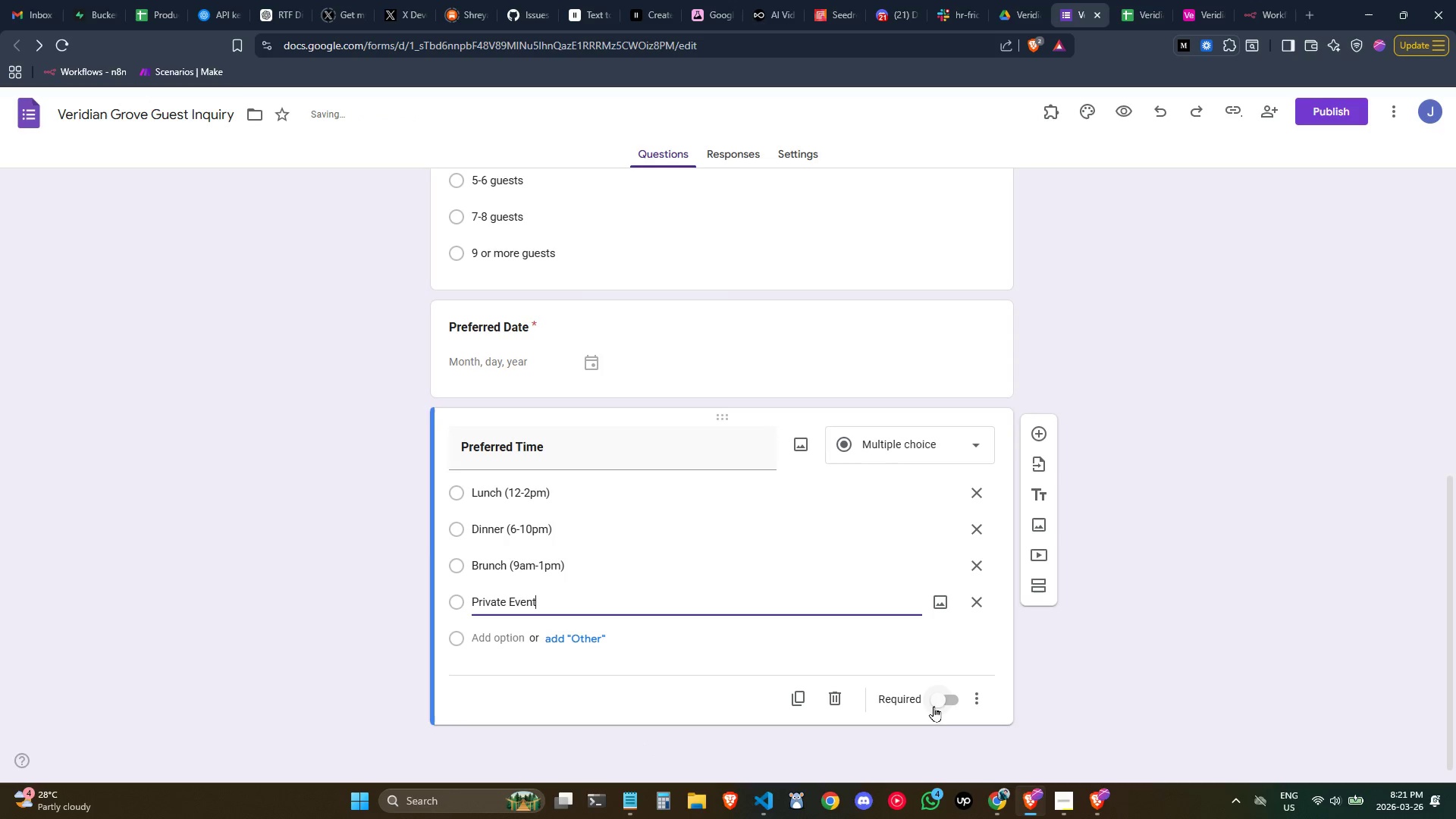 
left_click([943, 704])
 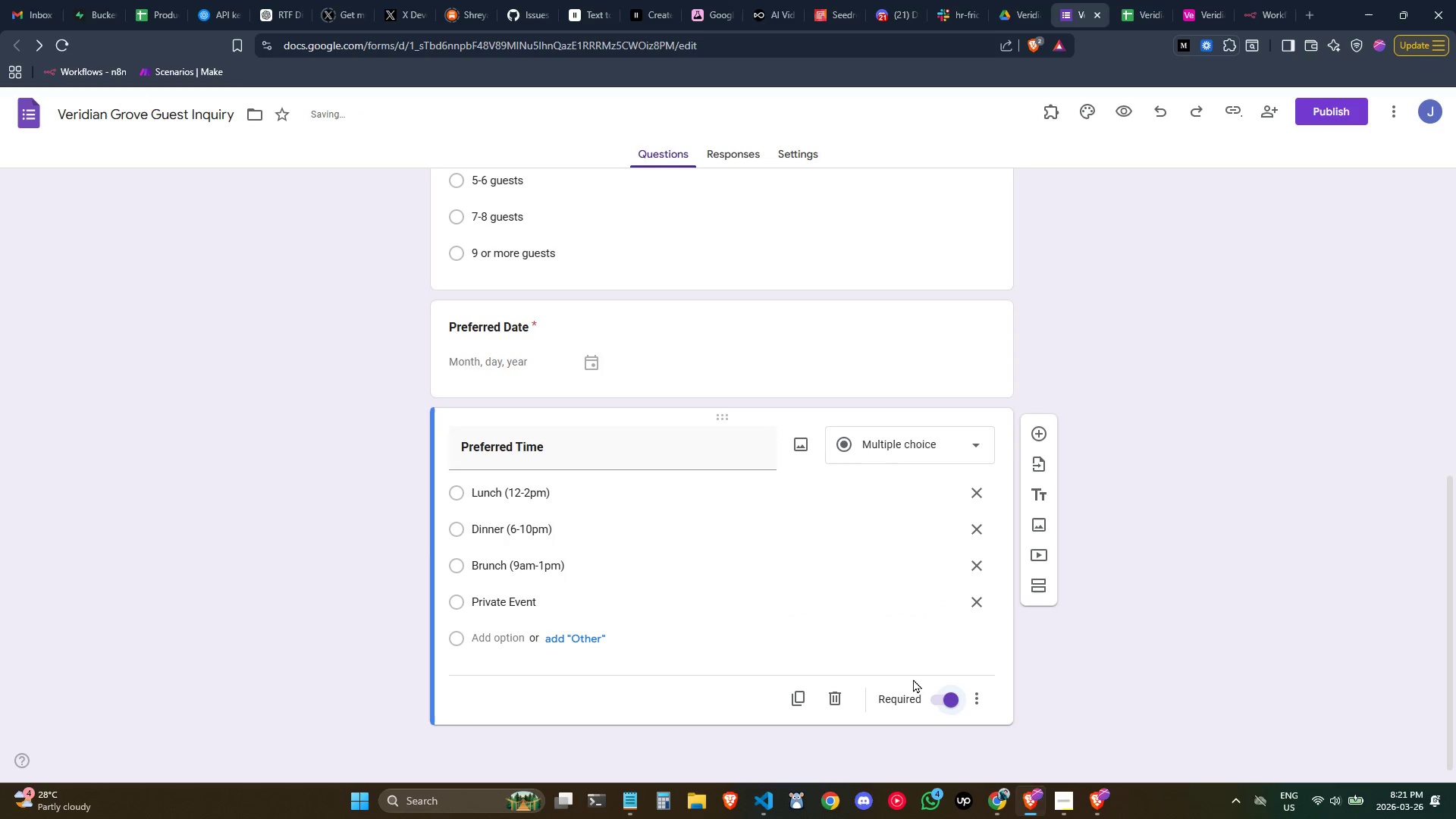 
scroll: coordinate [876, 653], scroll_direction: down, amount: 2.0
 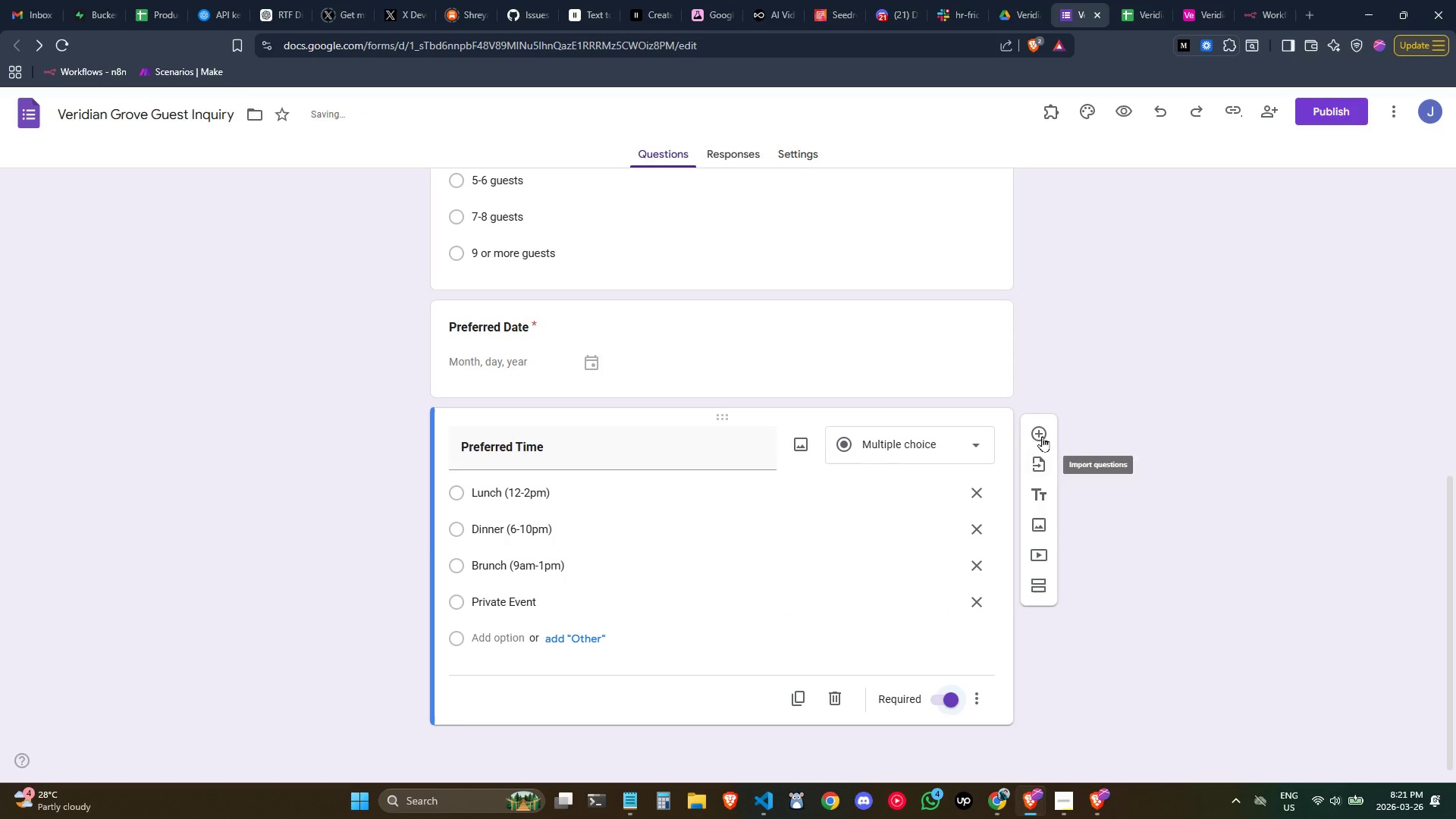 
left_click([1037, 433])
 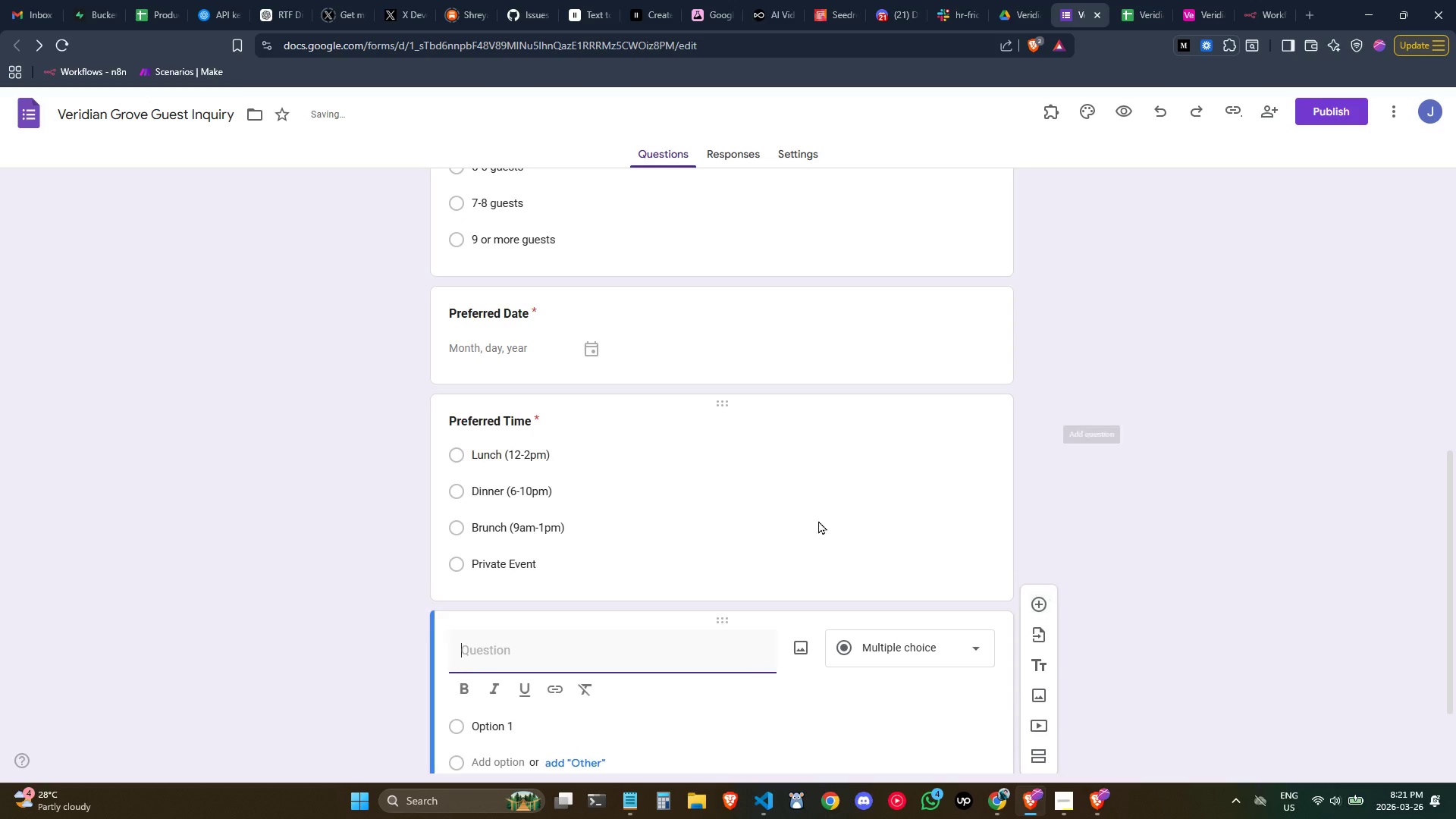 
scroll: coordinate [732, 667], scroll_direction: down, amount: 3.0
 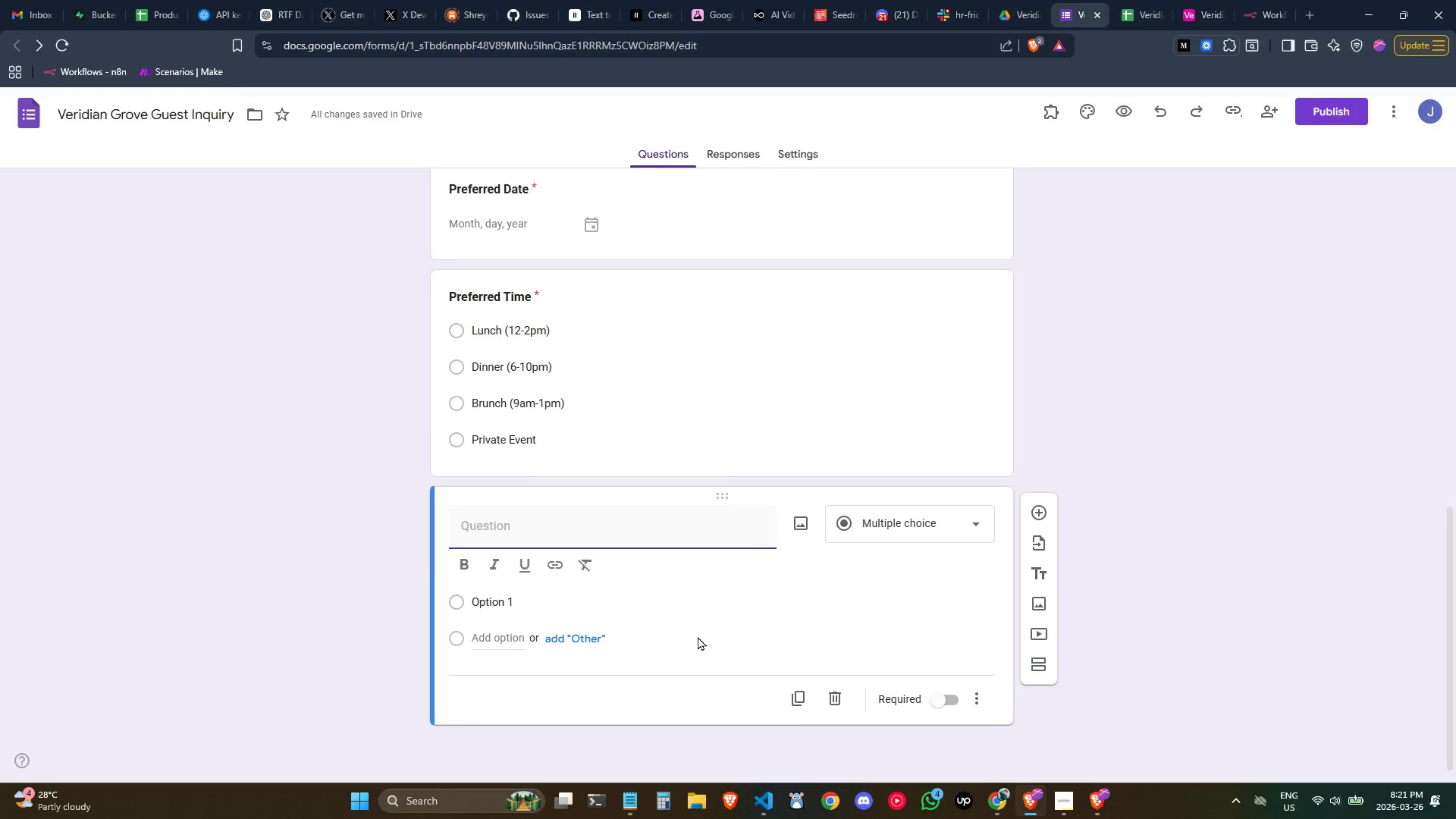 
type(Fooo)
key(Backspace)
type(d a)
key(Backspace)
type(Allergies)
 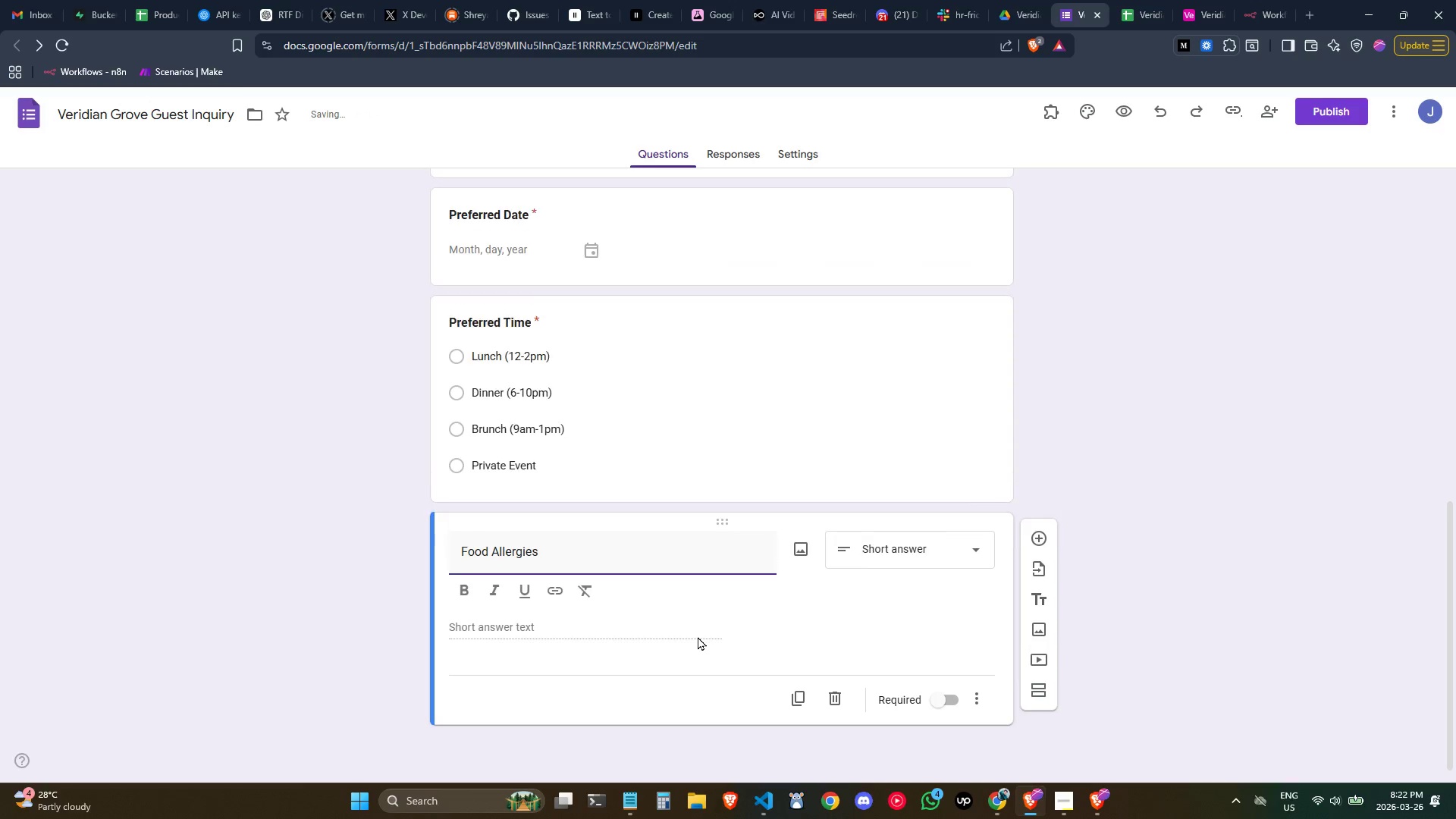 
key(Control+ControlLeft)
 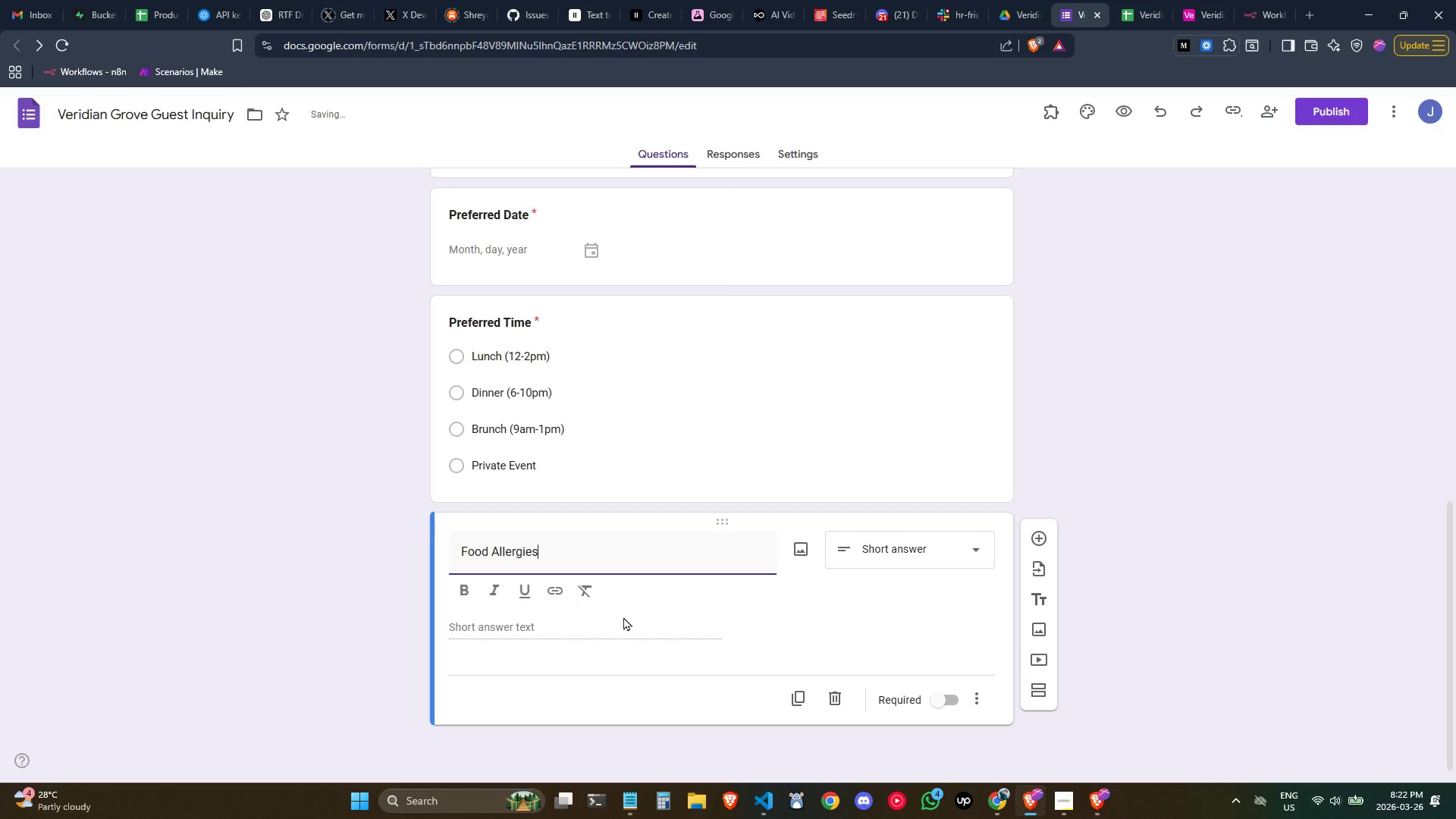 
key(Control+A)
 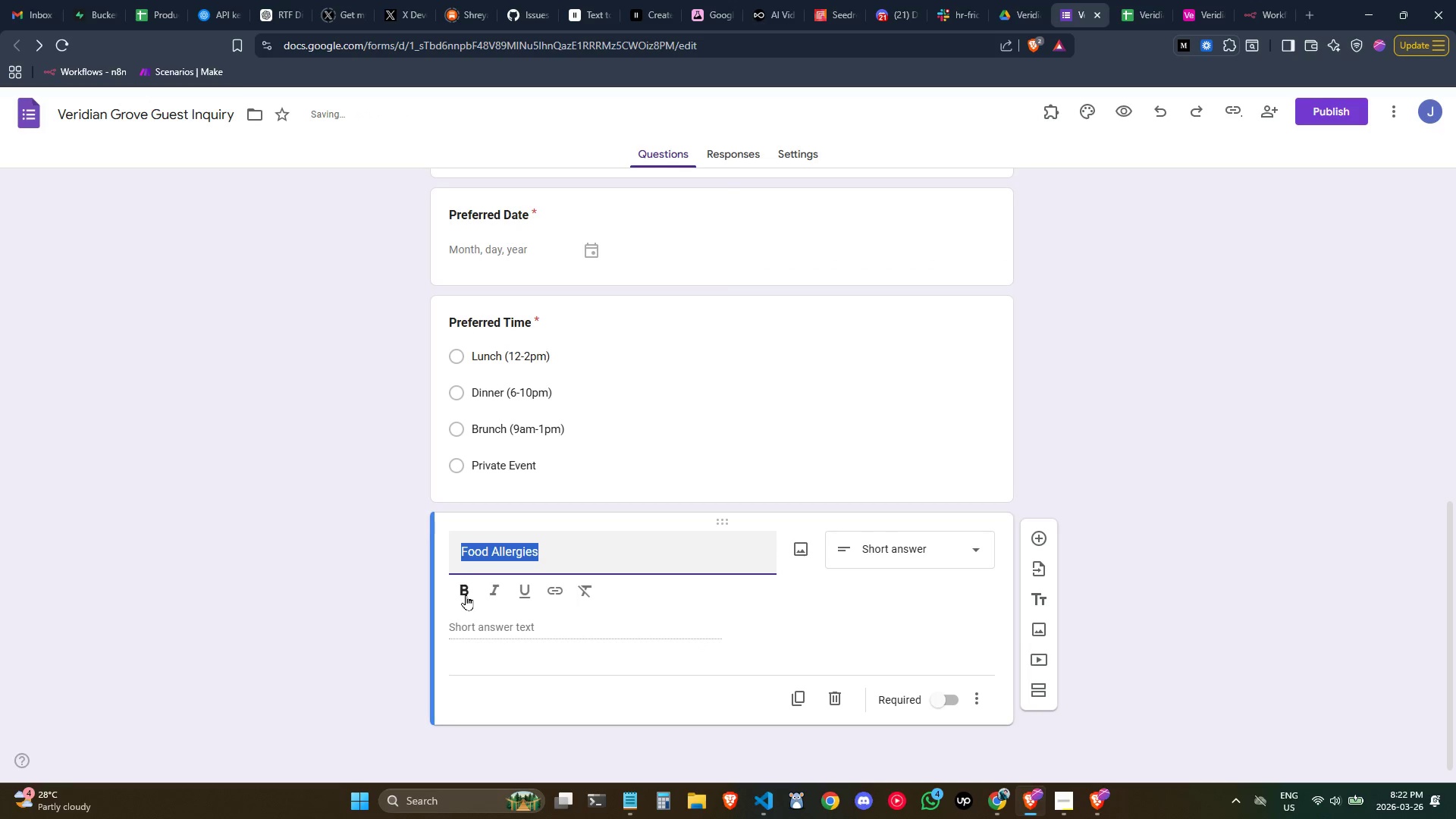 
left_click([466, 594])
 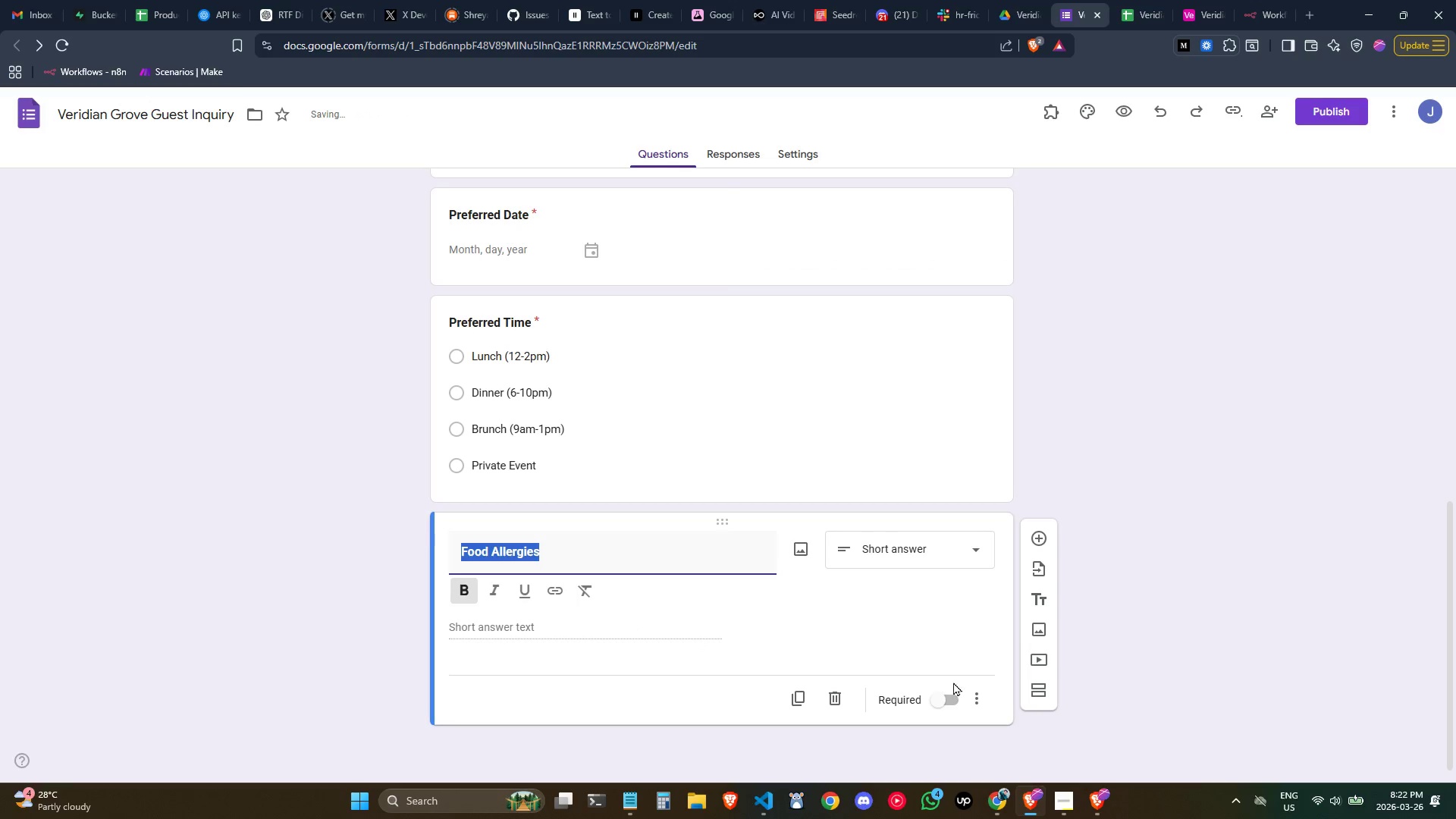 
left_click([974, 692])
 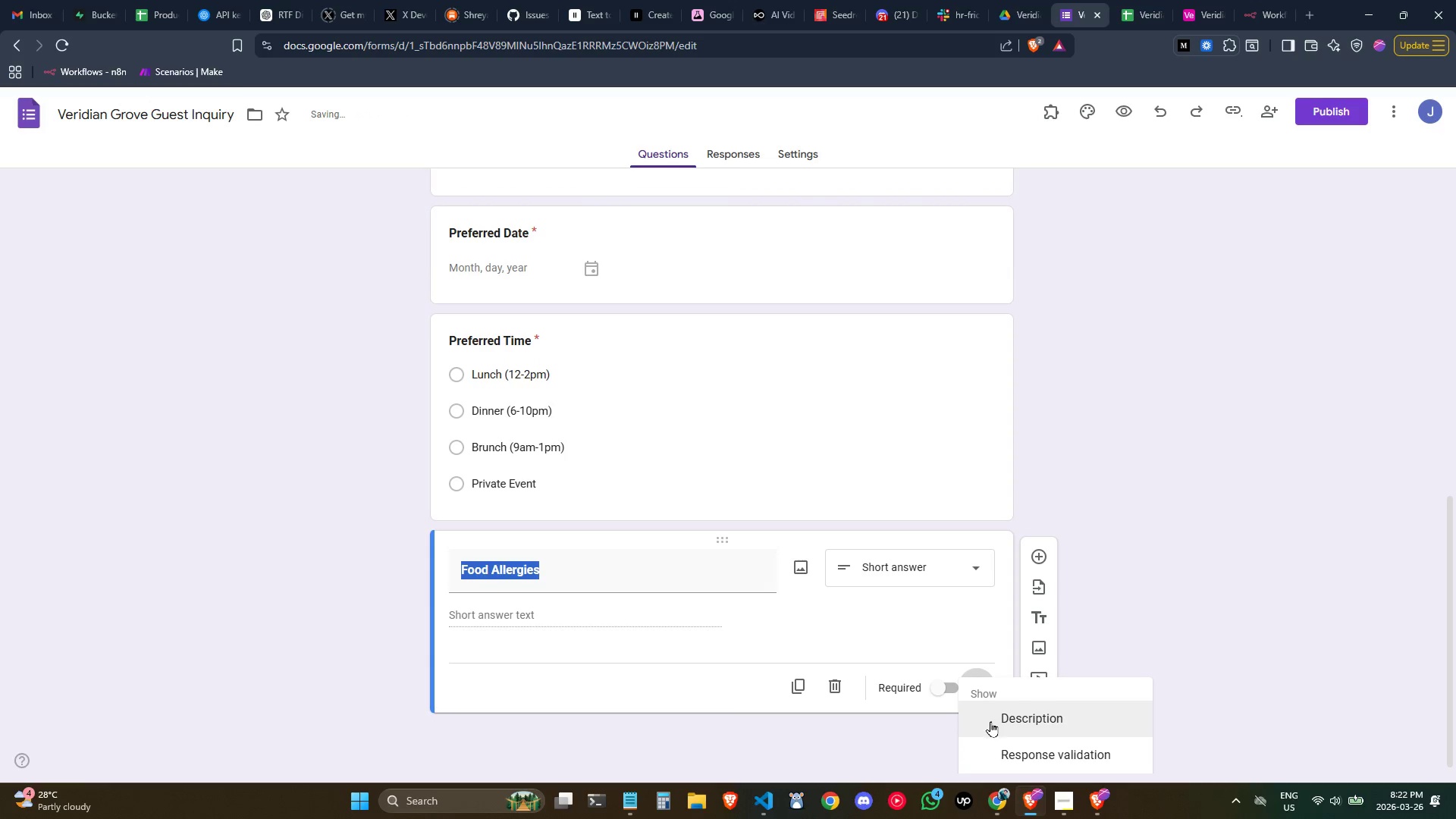 
left_click([999, 723])
 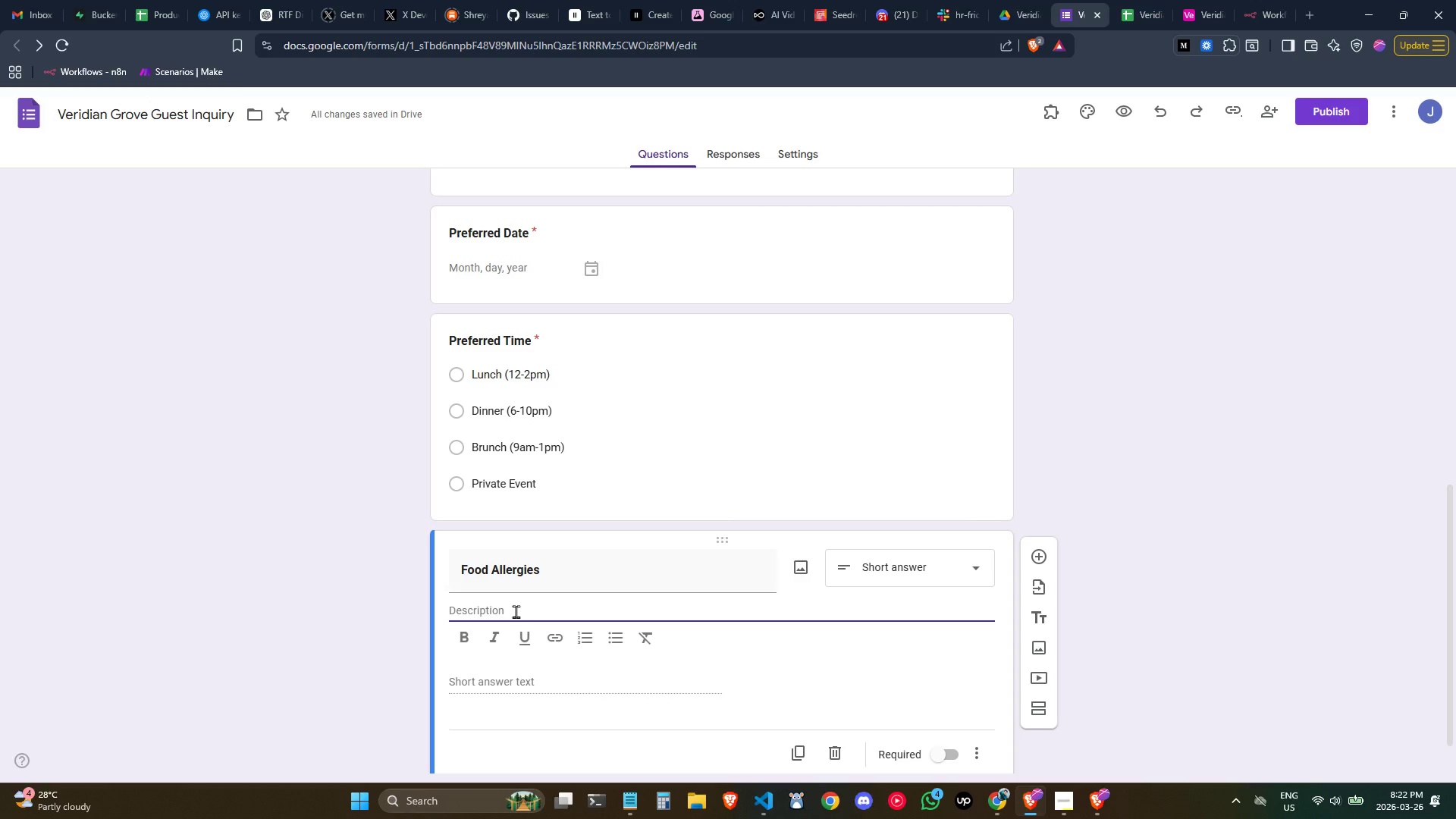 
wait(5.3)
 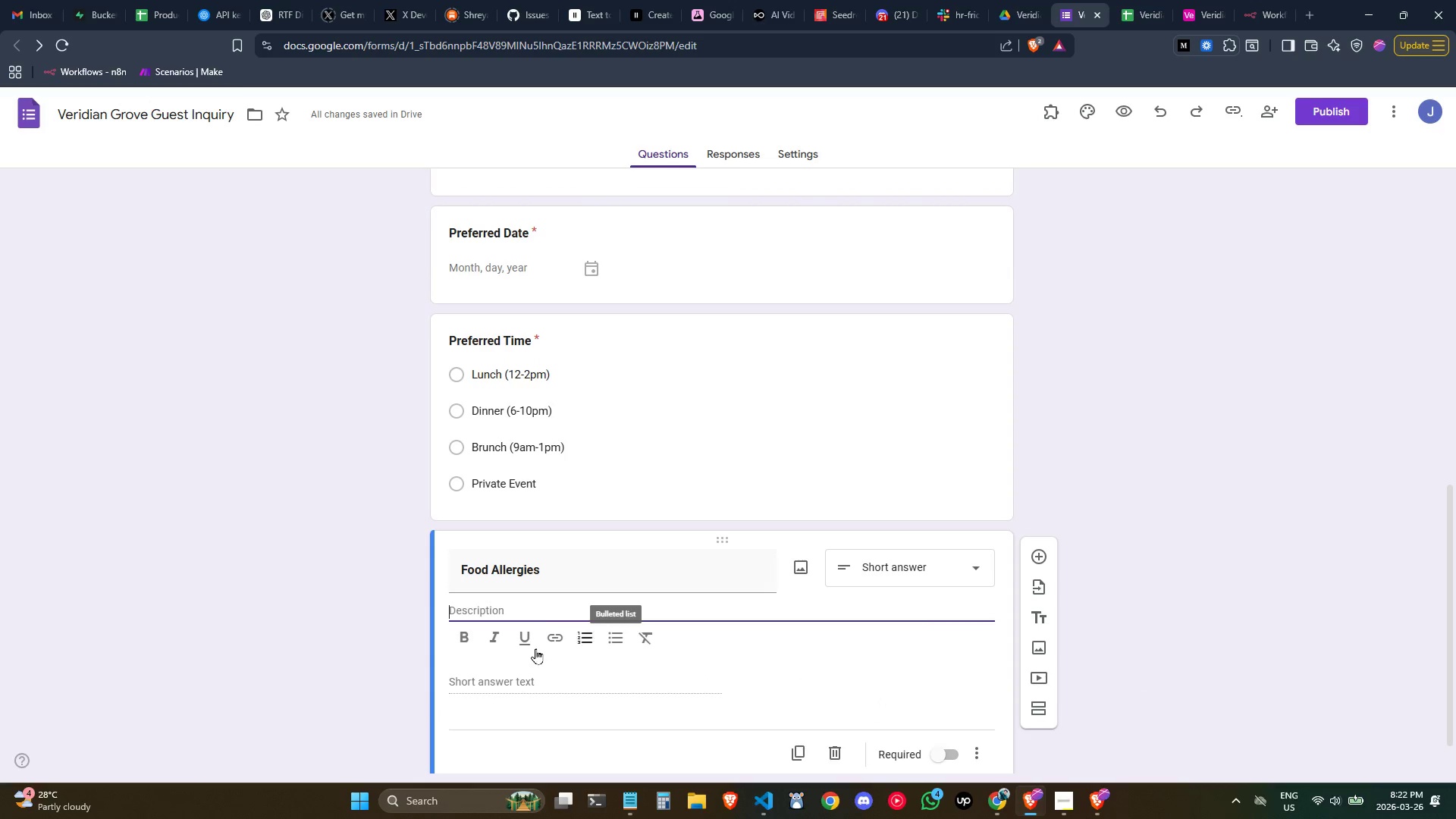 
type(Any food allergies?)
 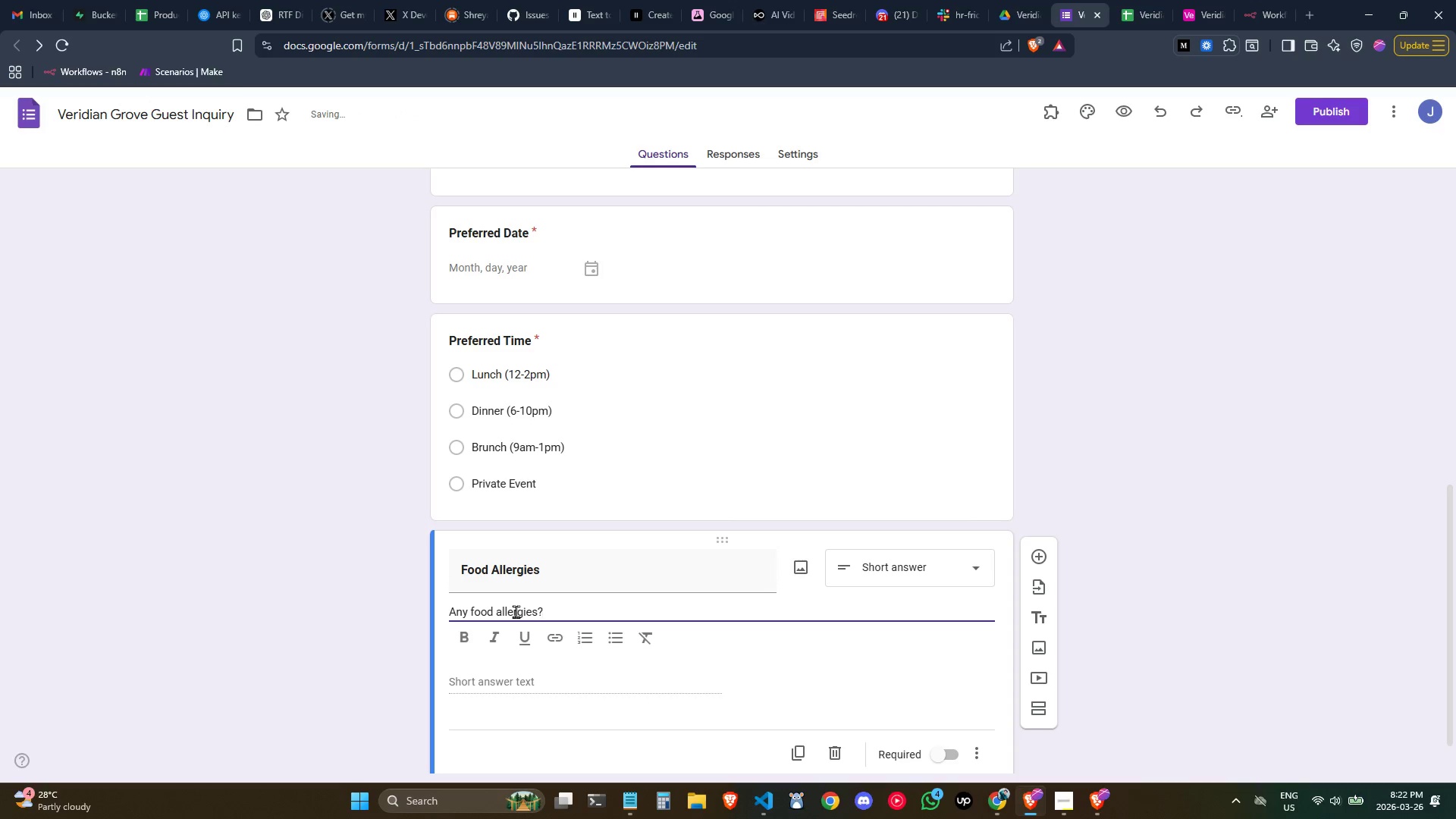 
left_click([770, 647])
 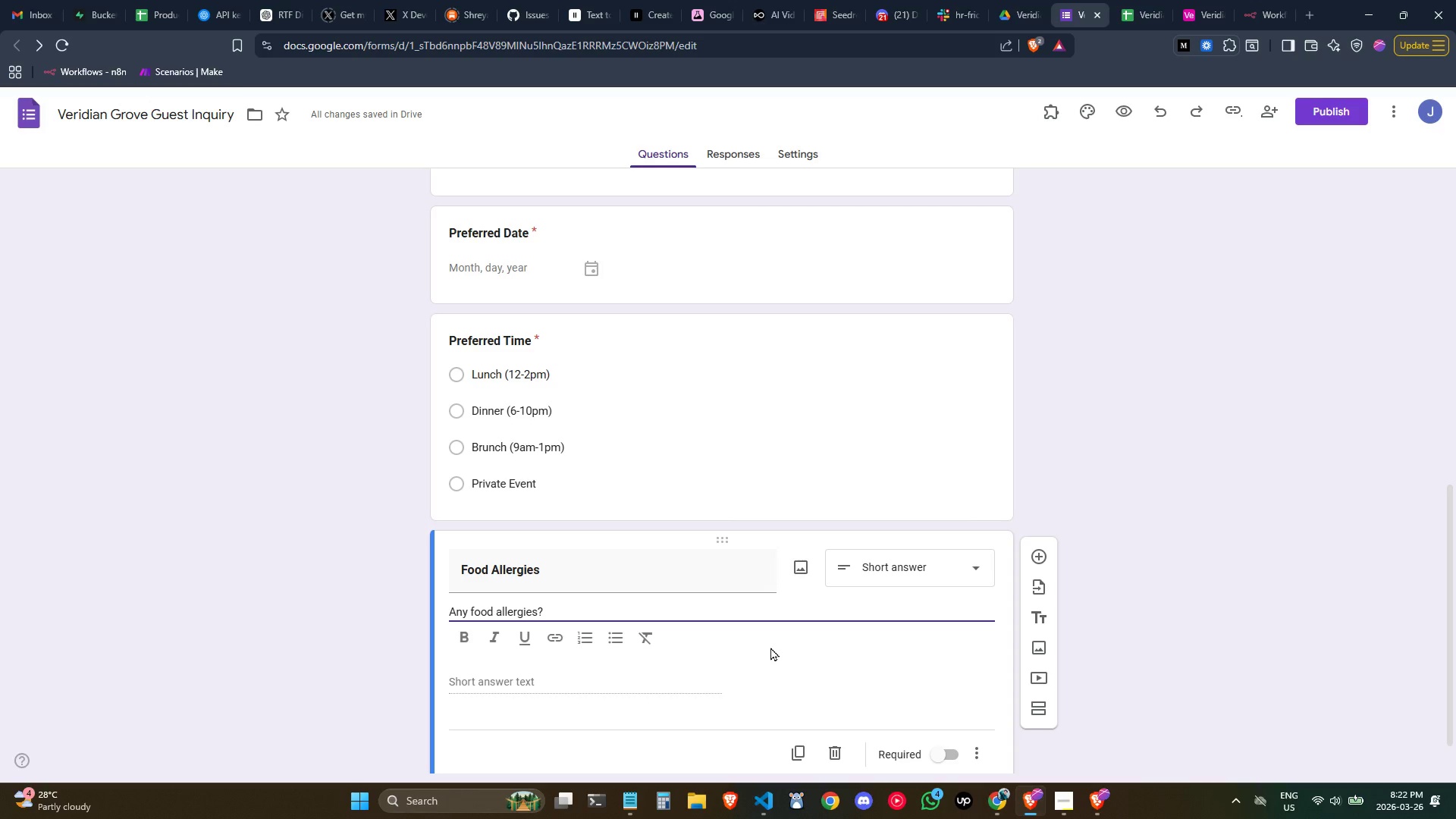 
wait(15.47)
 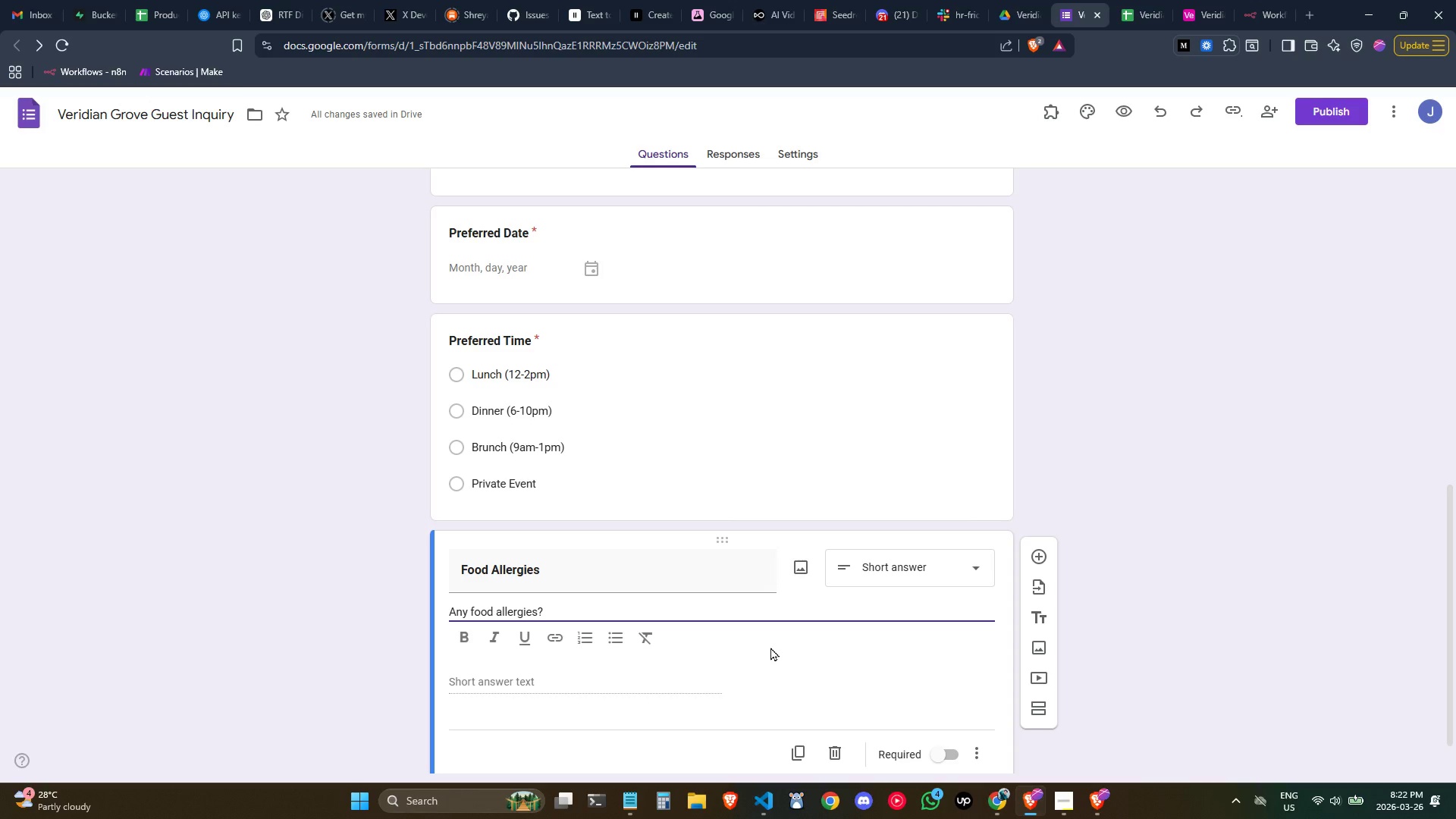 
type( Please be specific )
 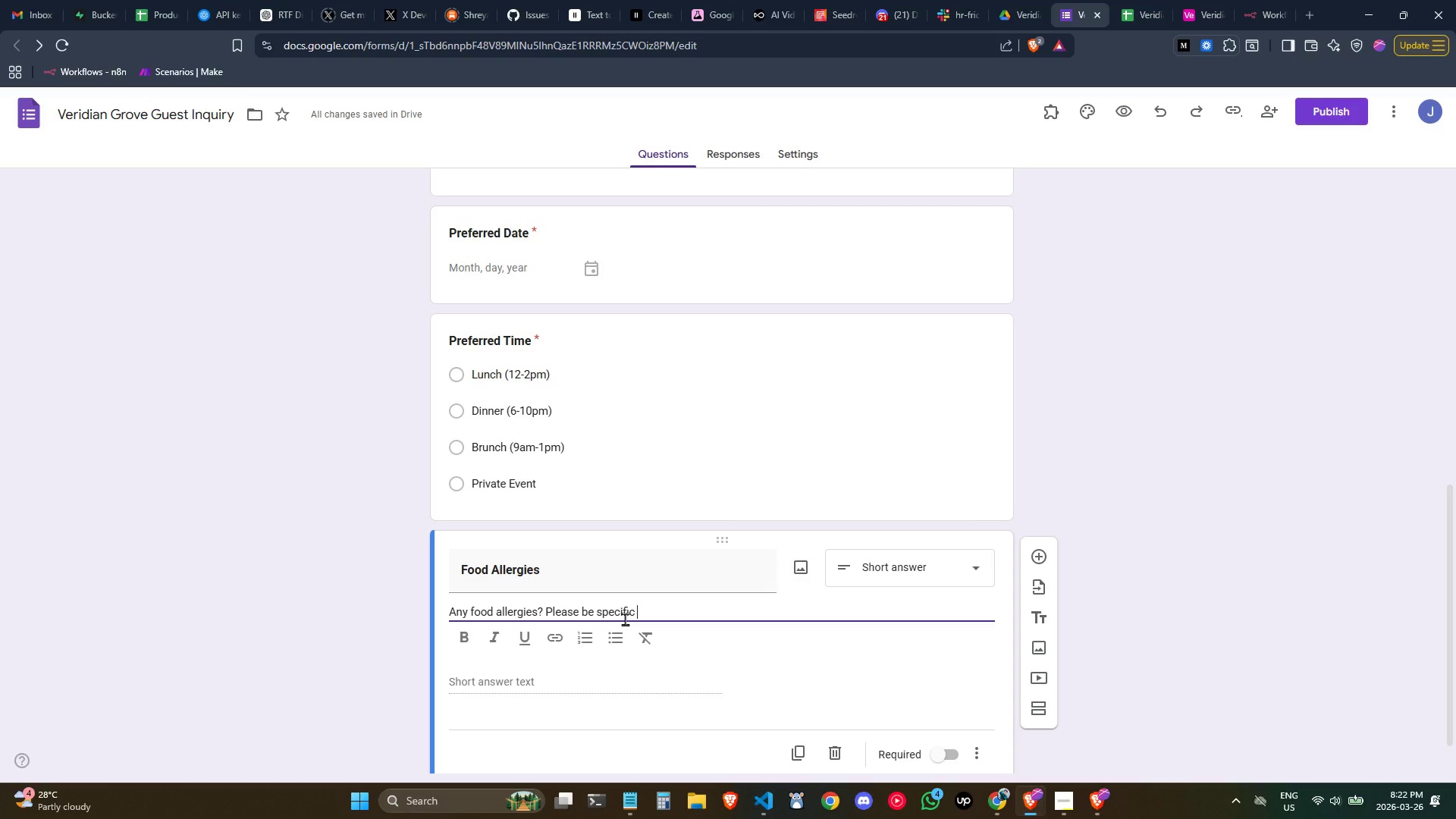 
type(t)
key(Backspace)
key(Backspace)
type(, this information og)
key(Backspace)
key(Backspace)
type(goes directly to our kitchen.)
 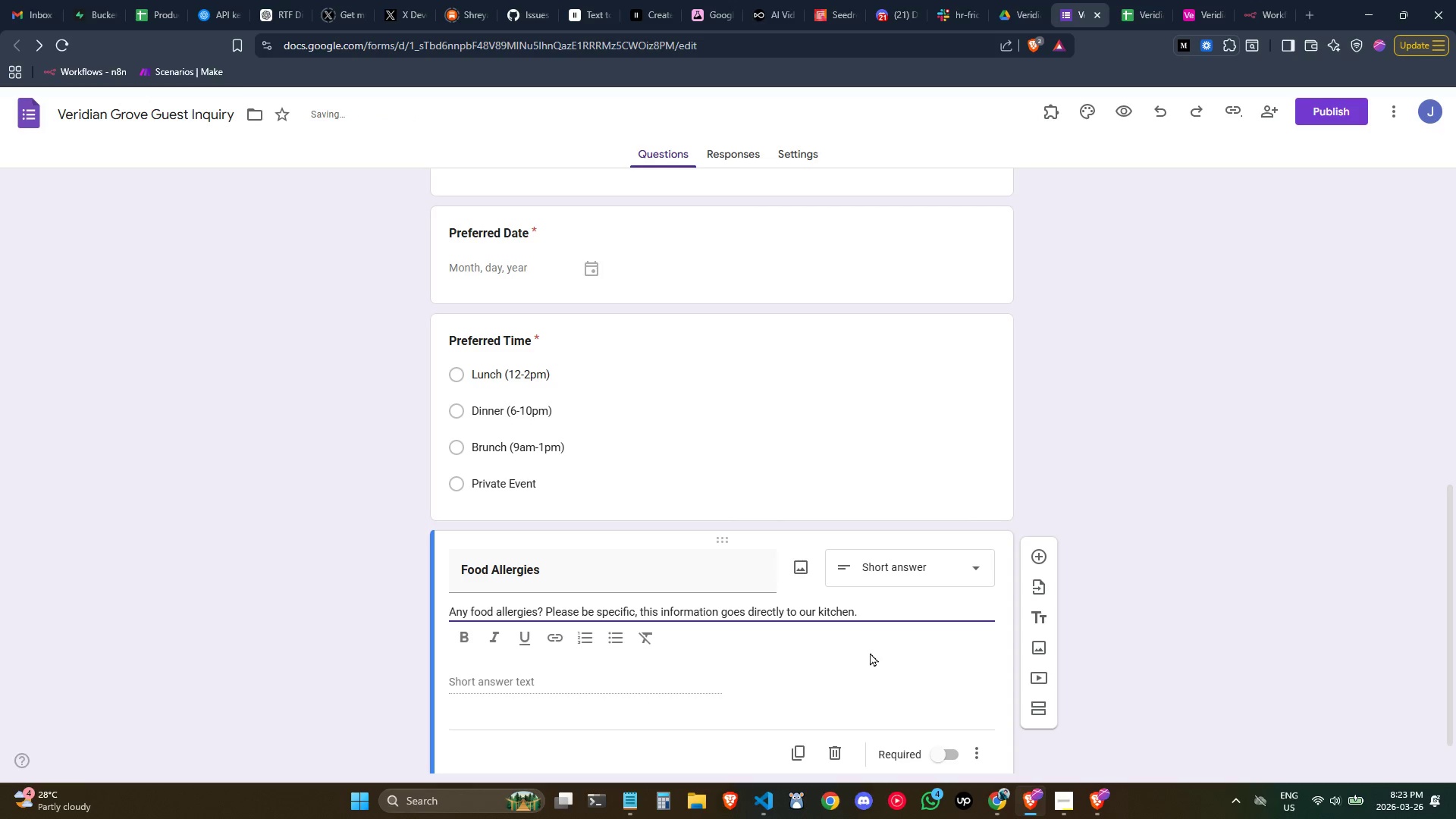 
left_click([888, 679])
 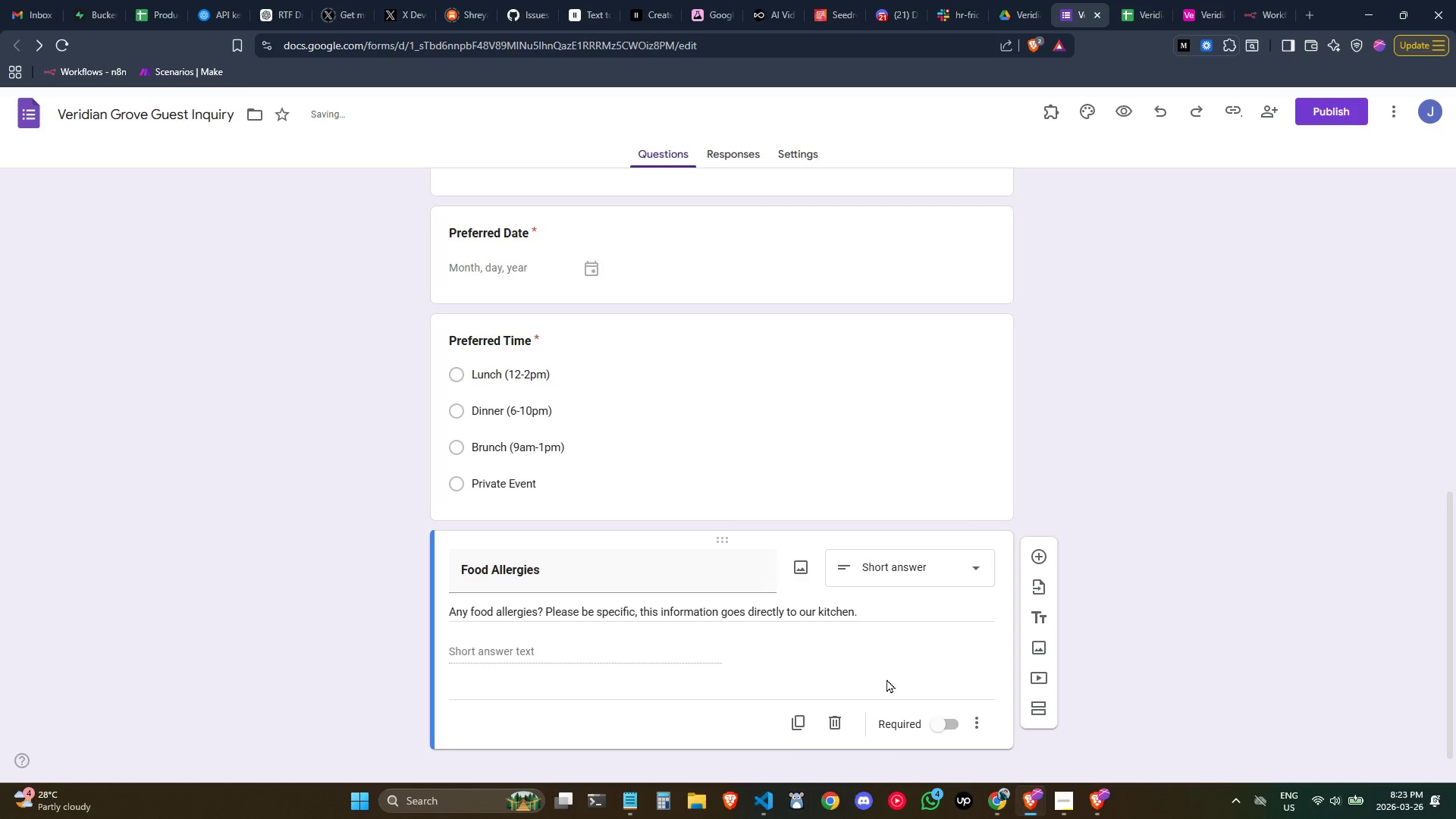 
scroll: coordinate [886, 679], scroll_direction: down, amount: 1.0
 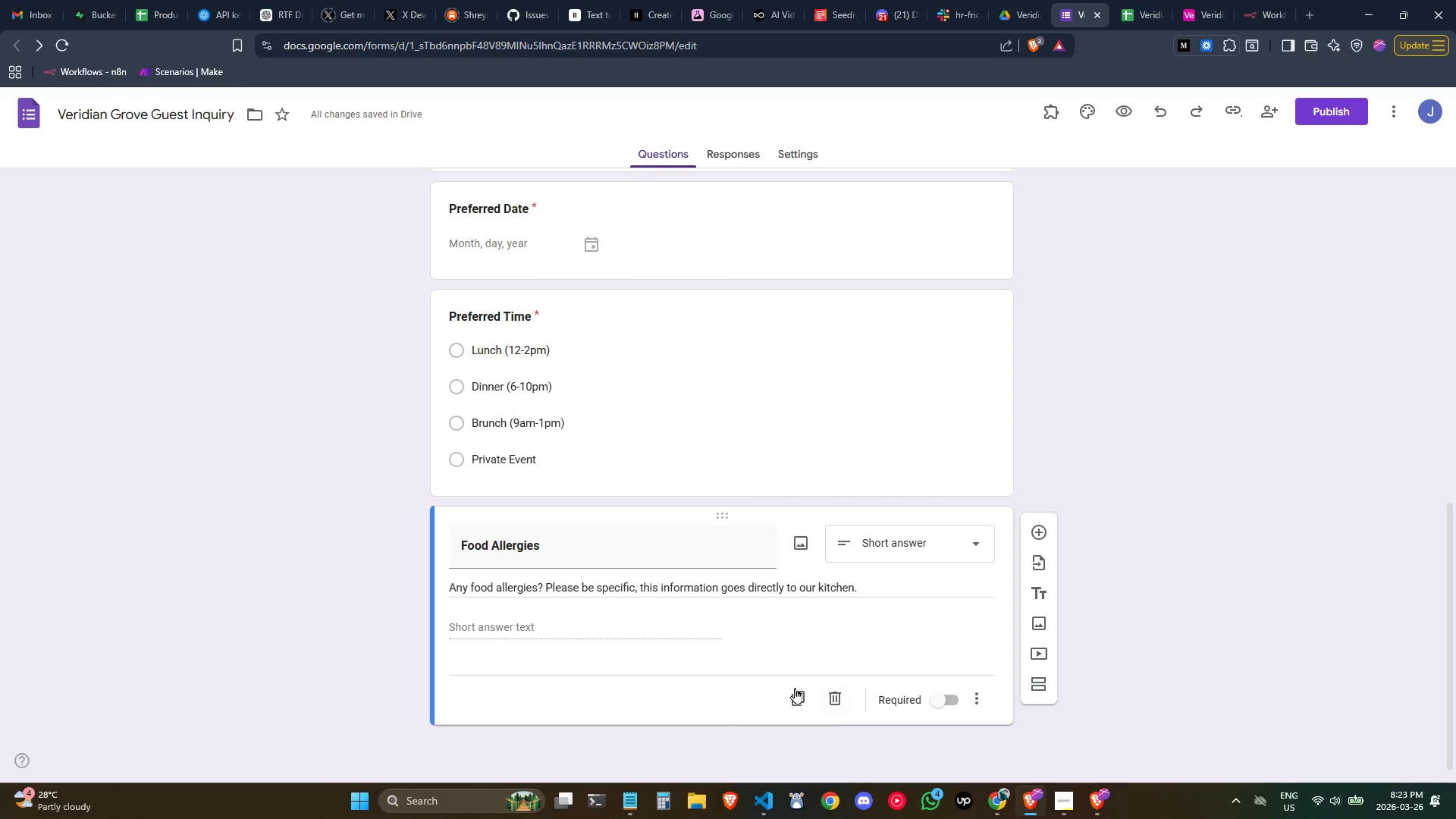 
left_click([658, 632])
 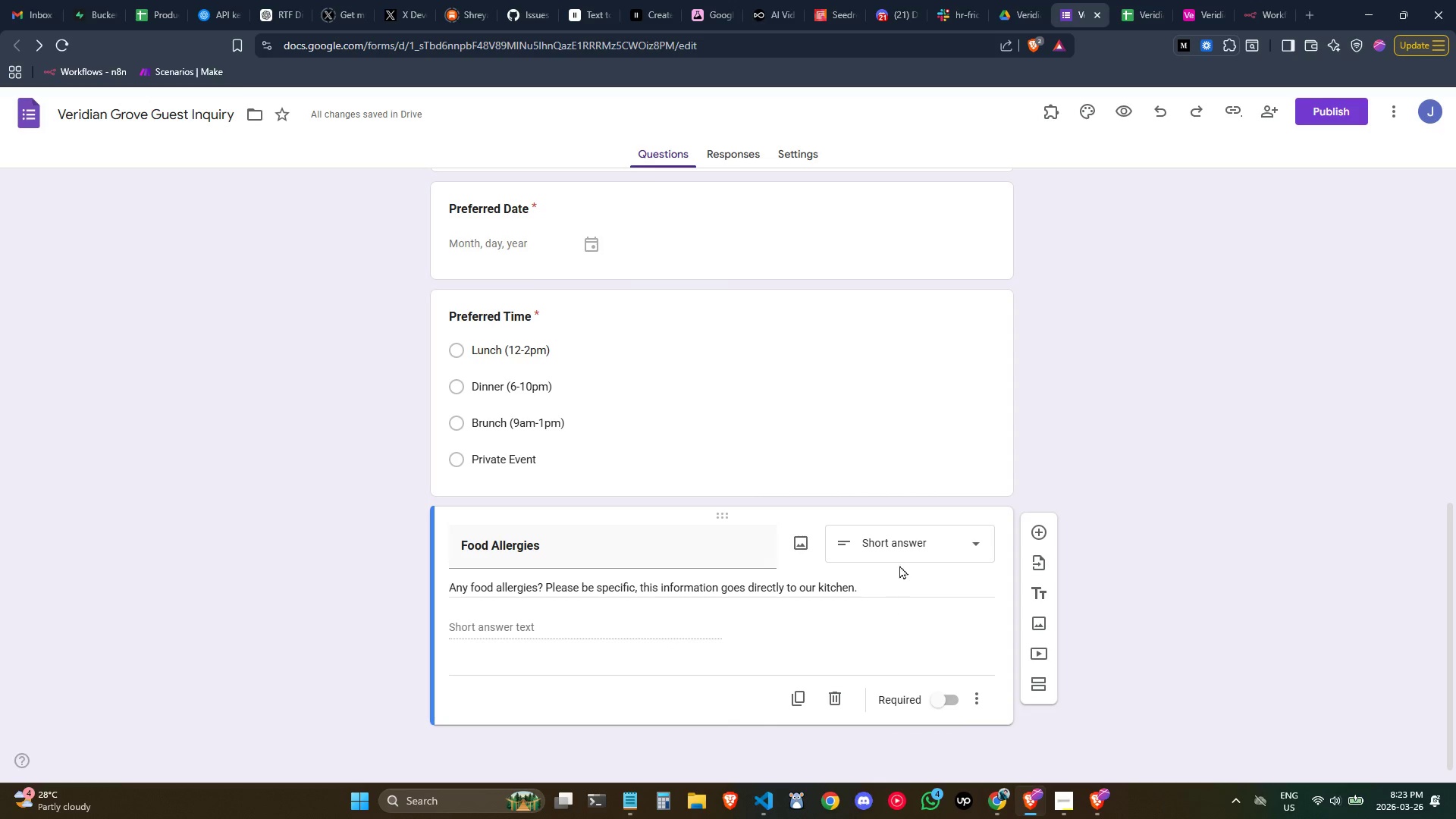 
left_click([899, 560])
 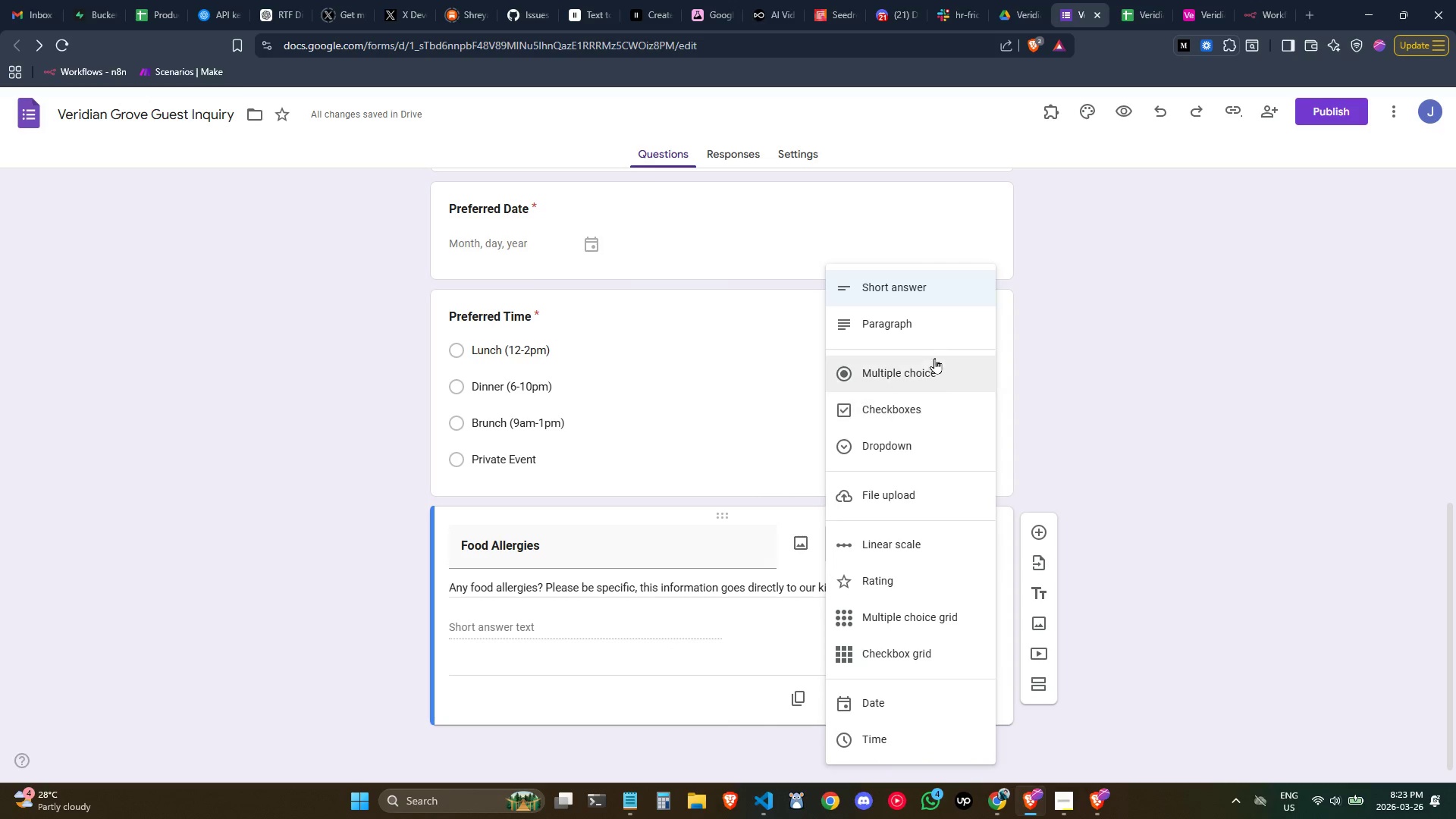 
left_click([921, 330])
 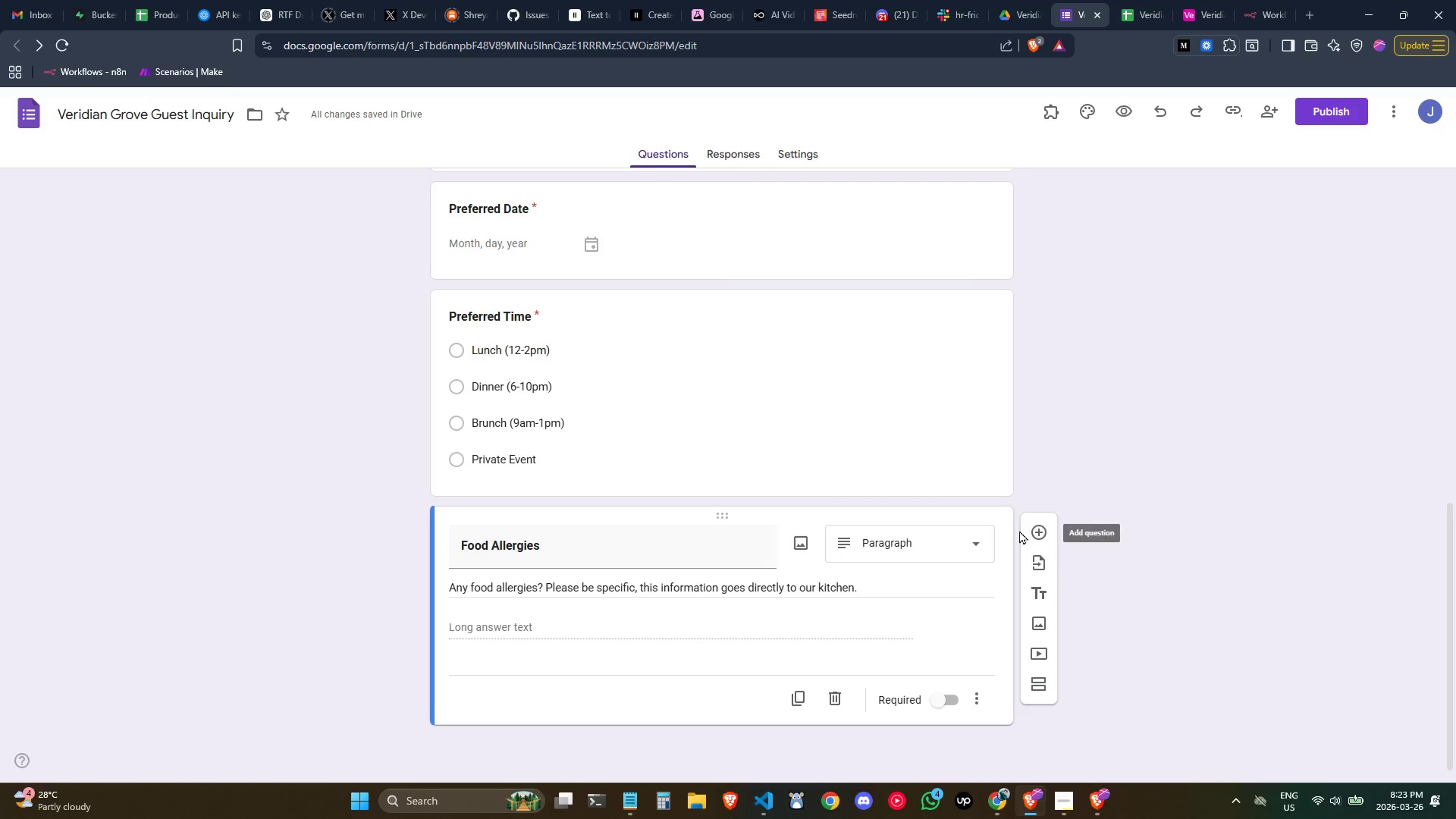 
wait(7.86)
 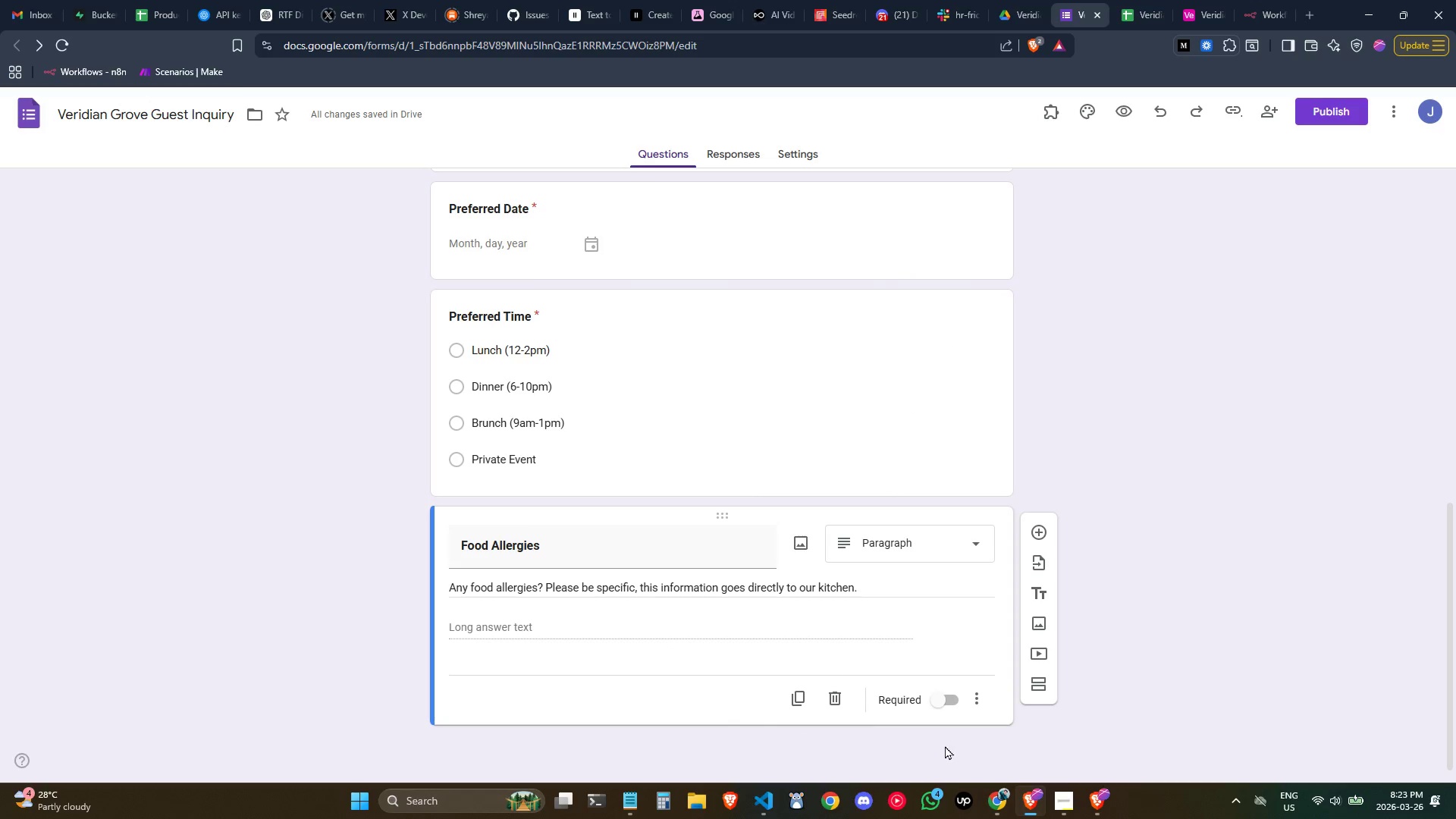 
scroll: coordinate [635, 549], scroll_direction: down, amount: 1.0
 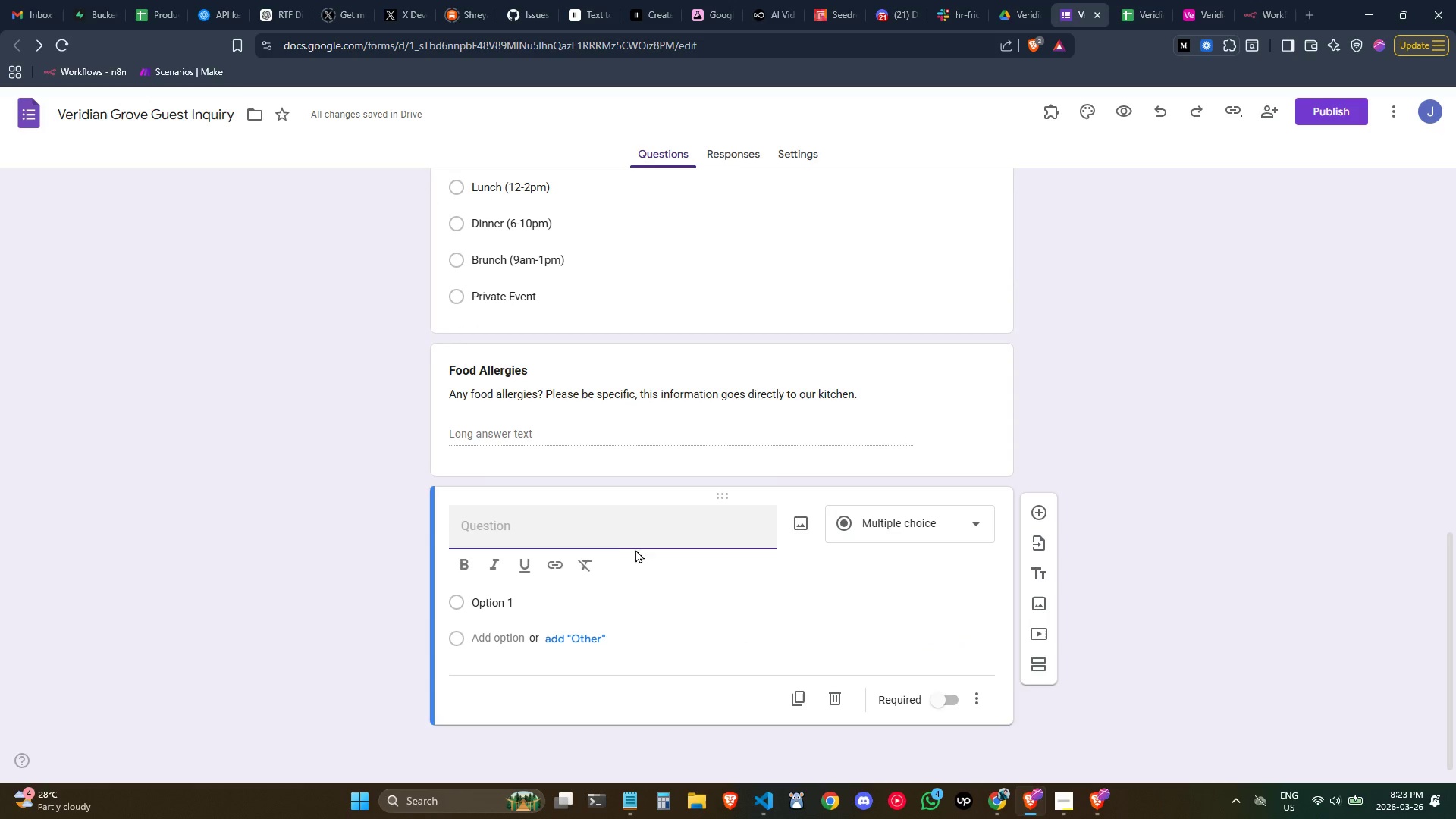 
left_click([581, 533])
 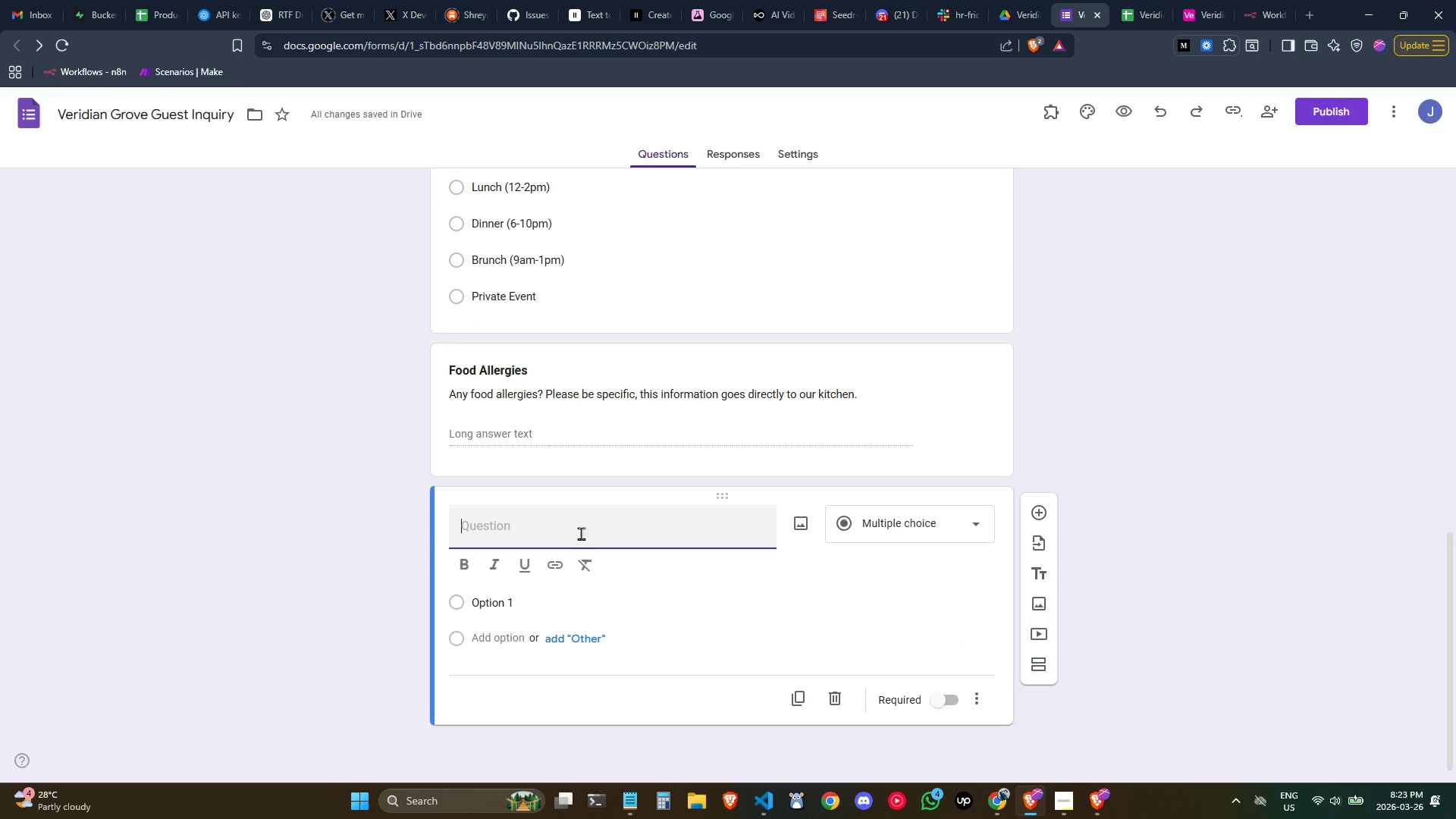 
type(Special Requests)
 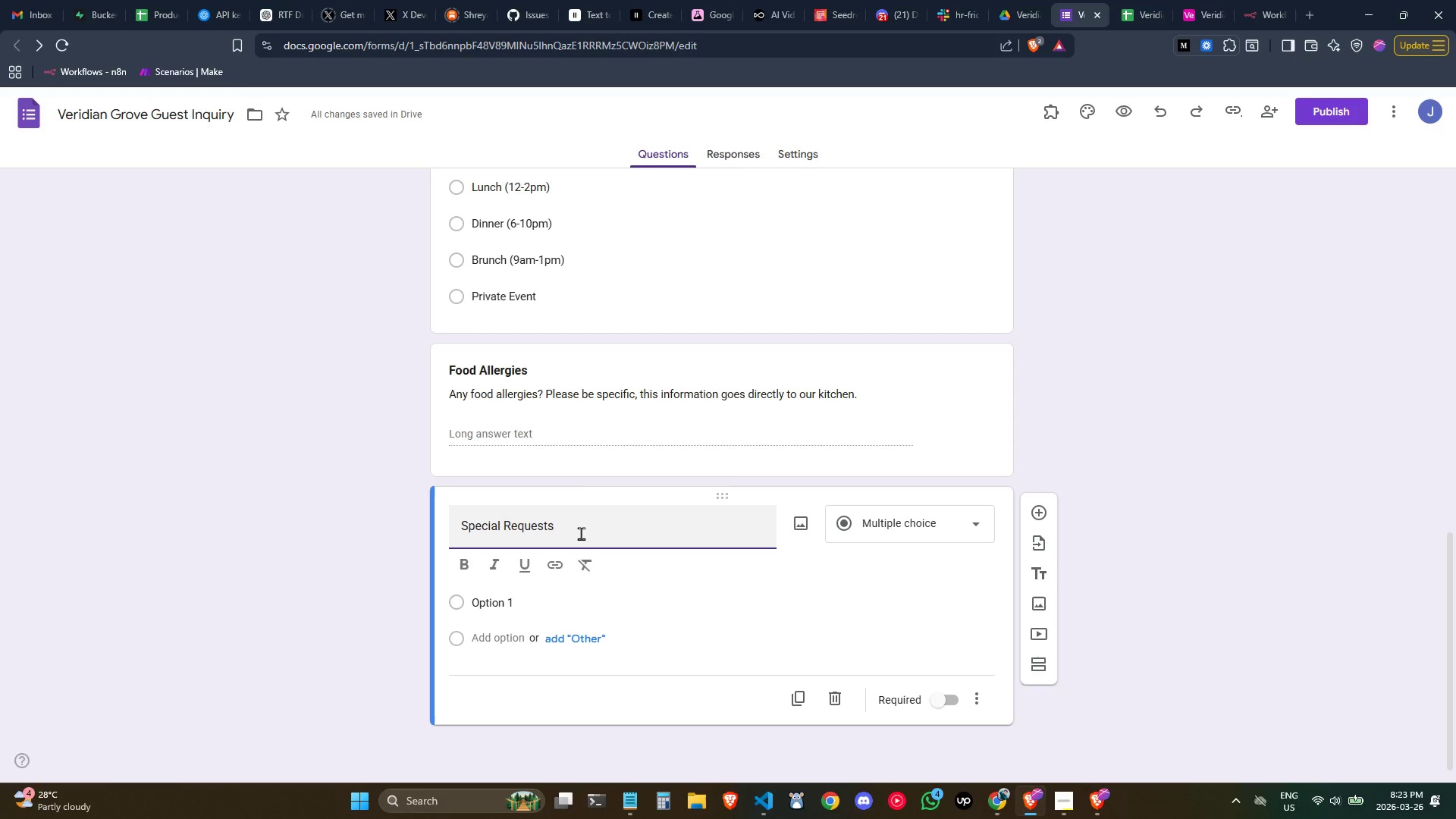 
key(Control+ControlLeft)
 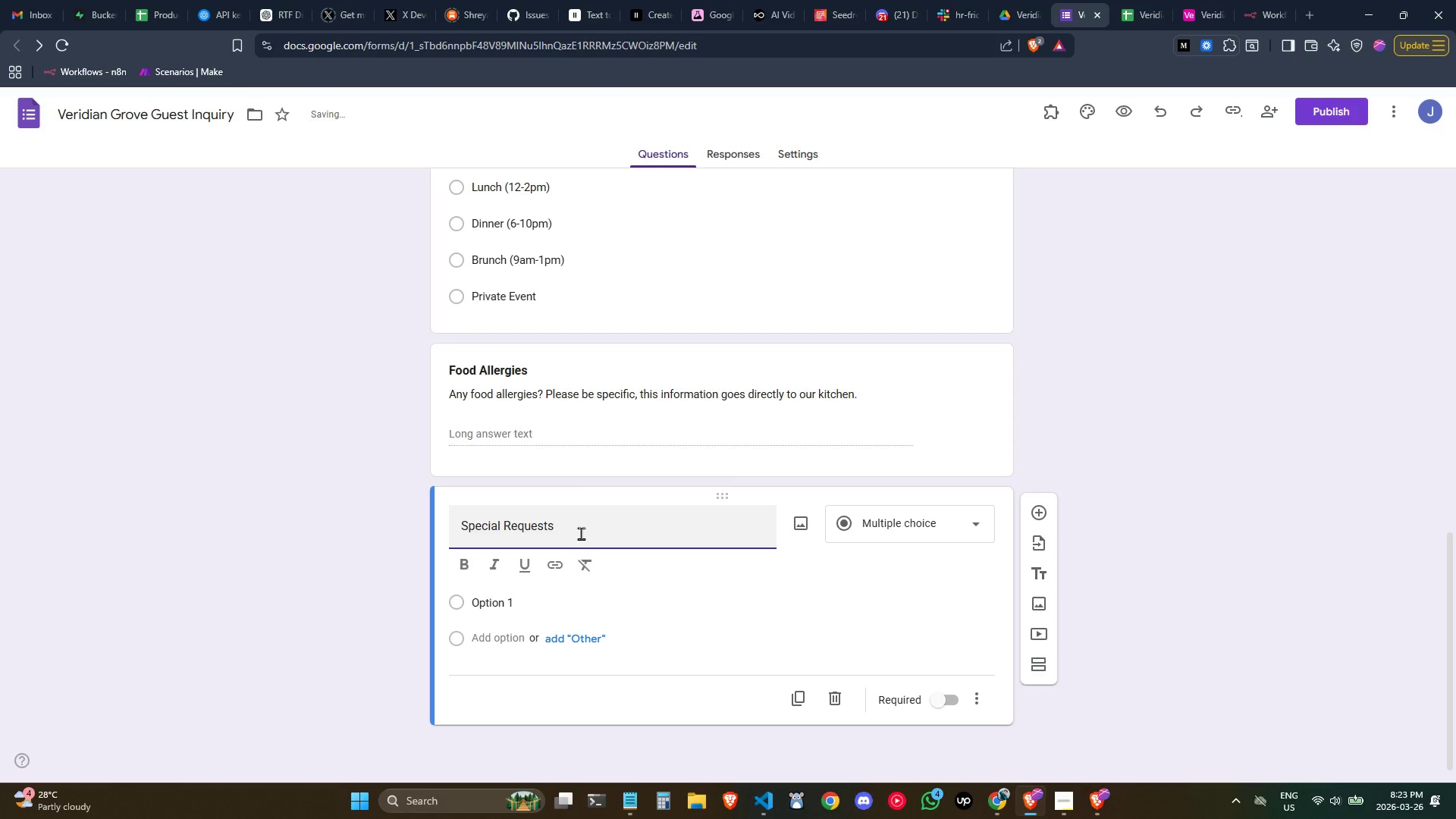 
key(Control+A)
 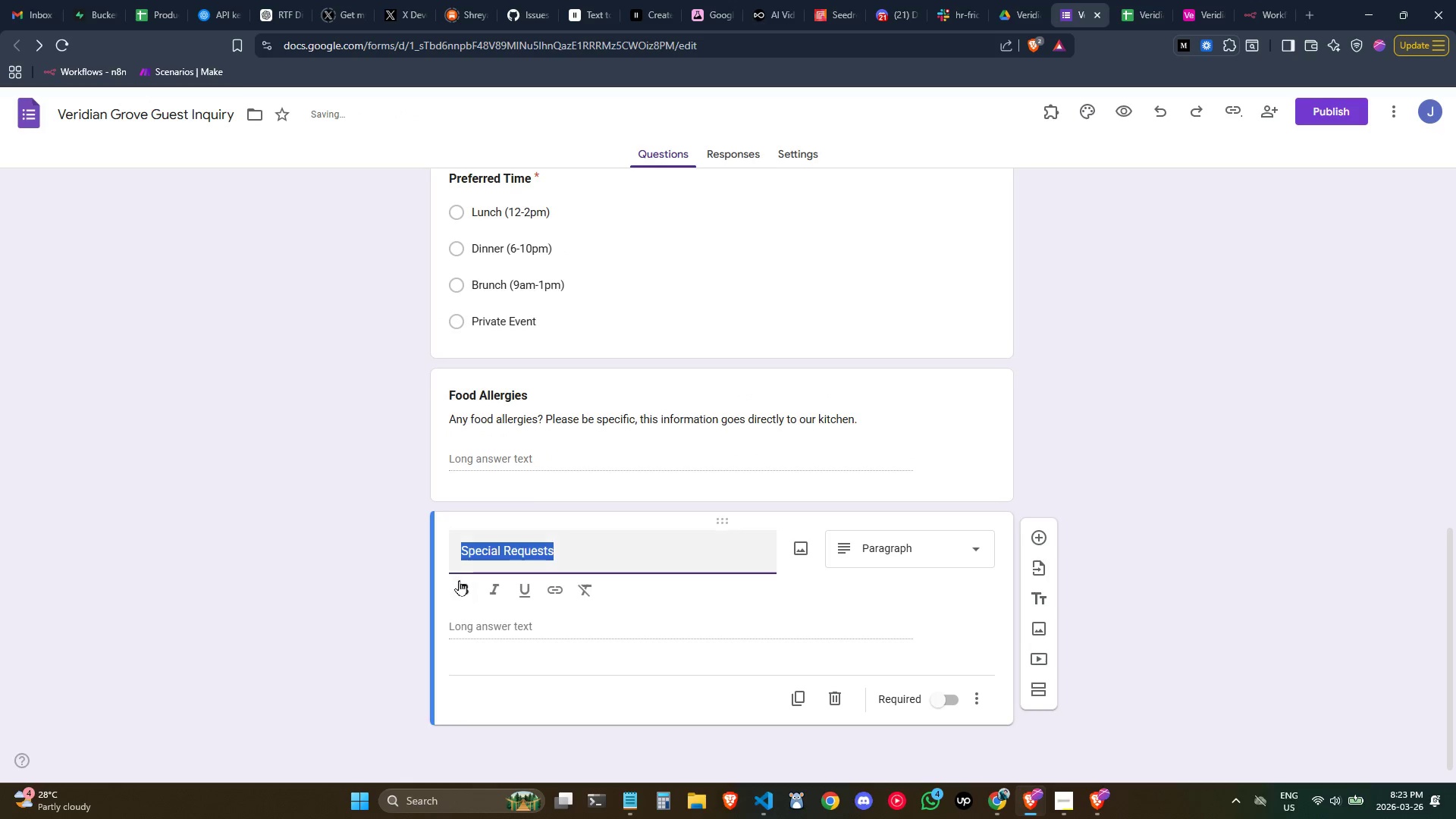 
left_click([464, 583])
 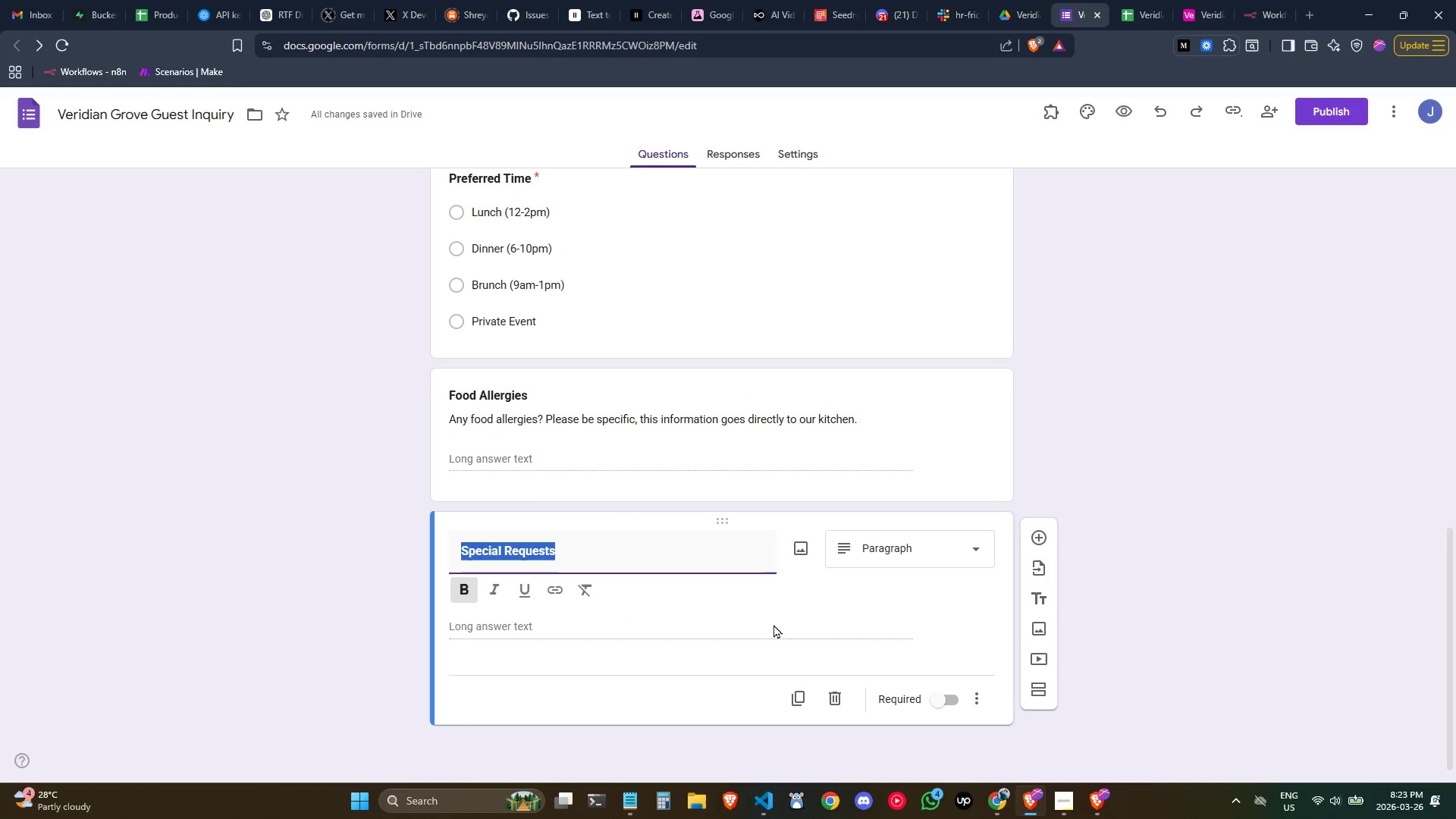 
left_click([904, 558])
 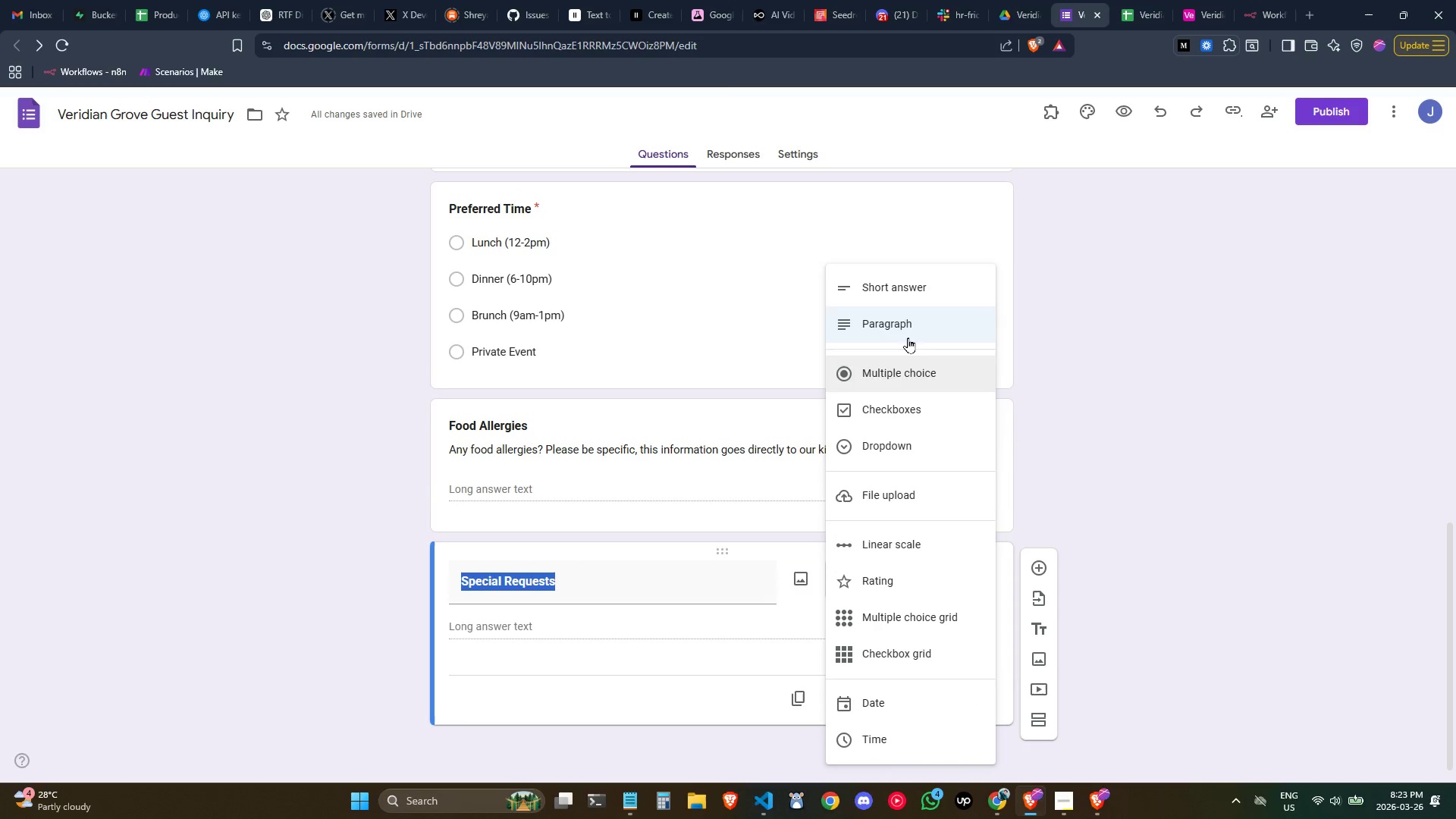 
left_click([902, 323])
 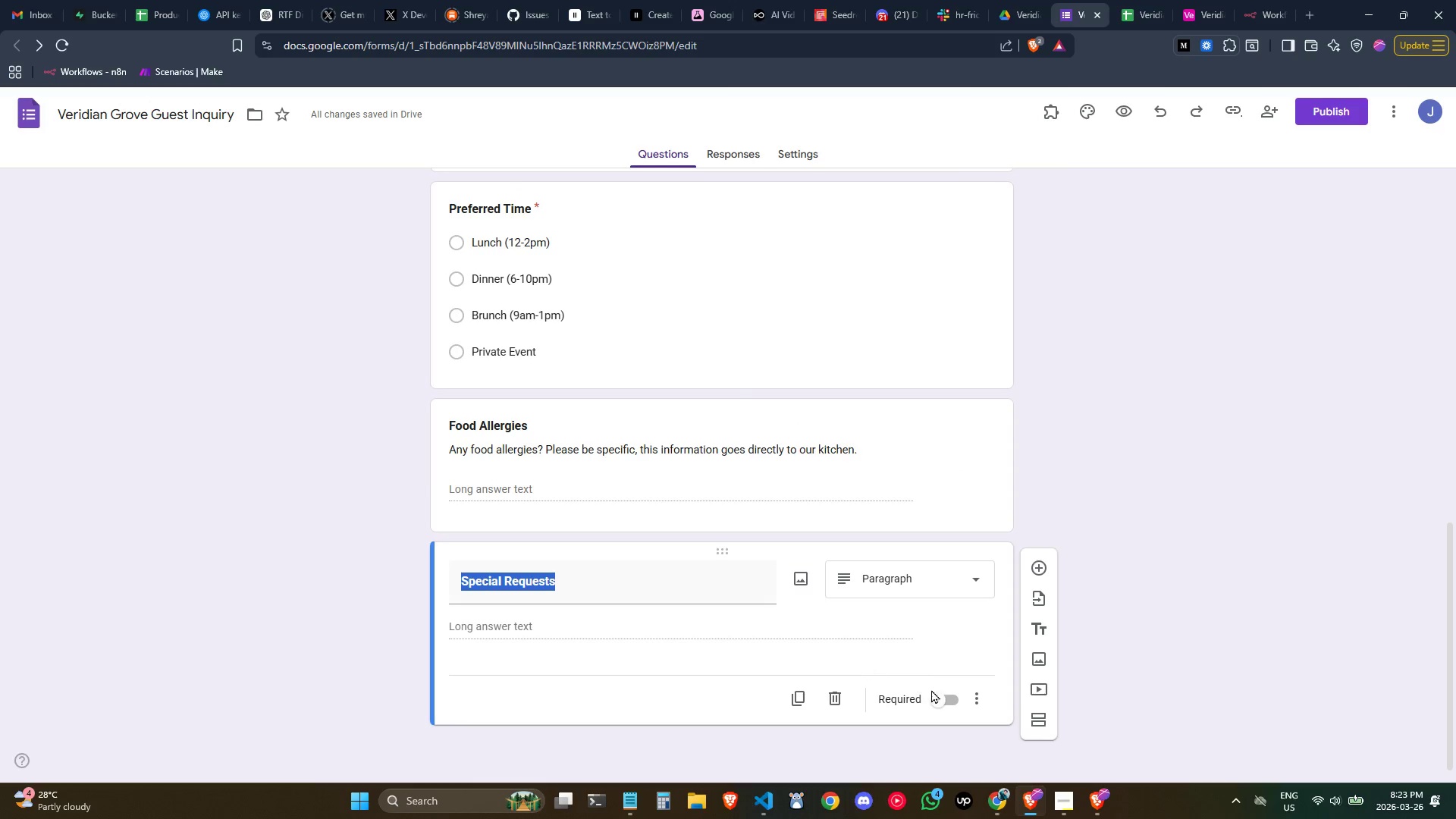 
left_click([899, 635])
 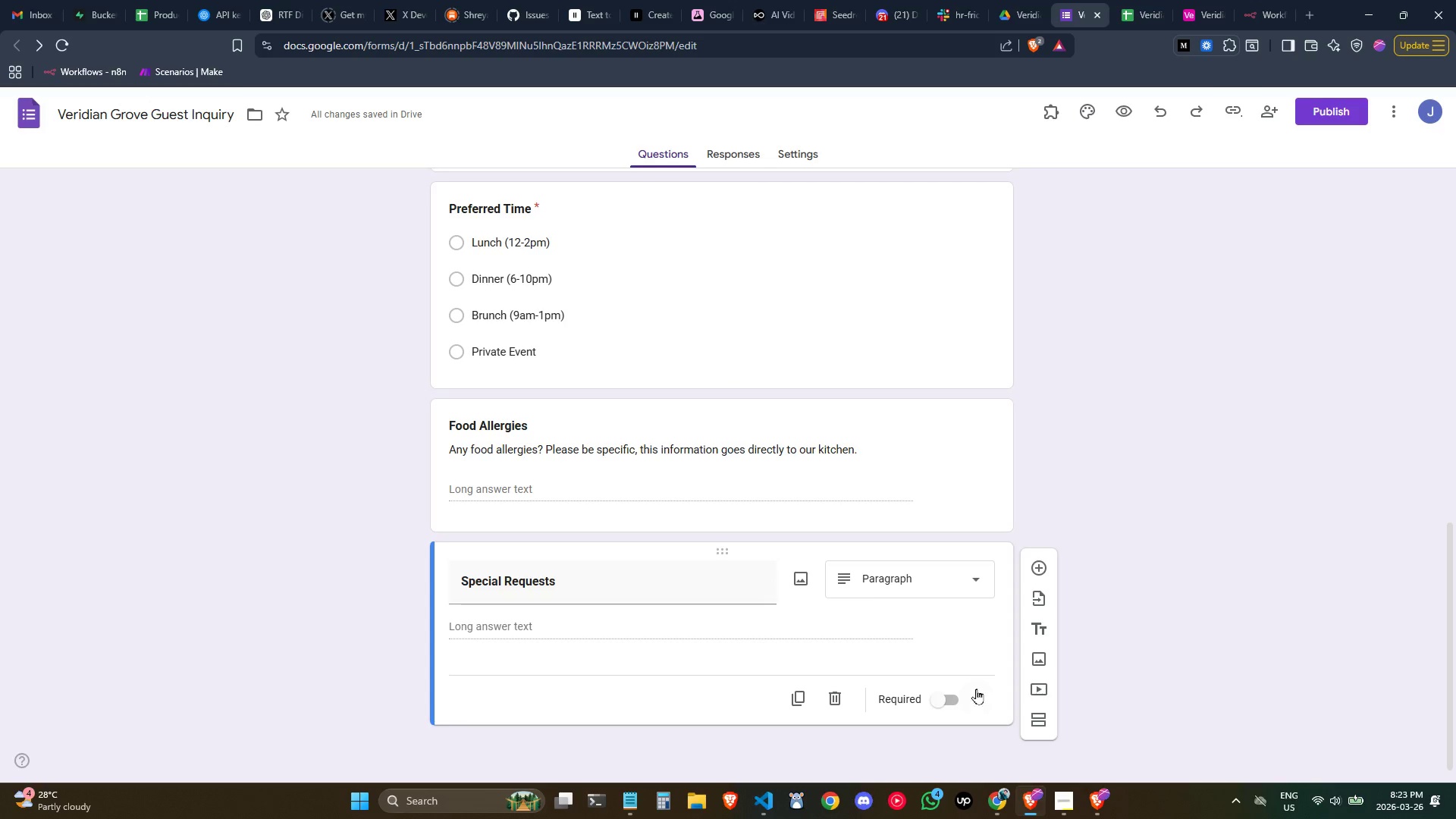 
left_click([982, 697])
 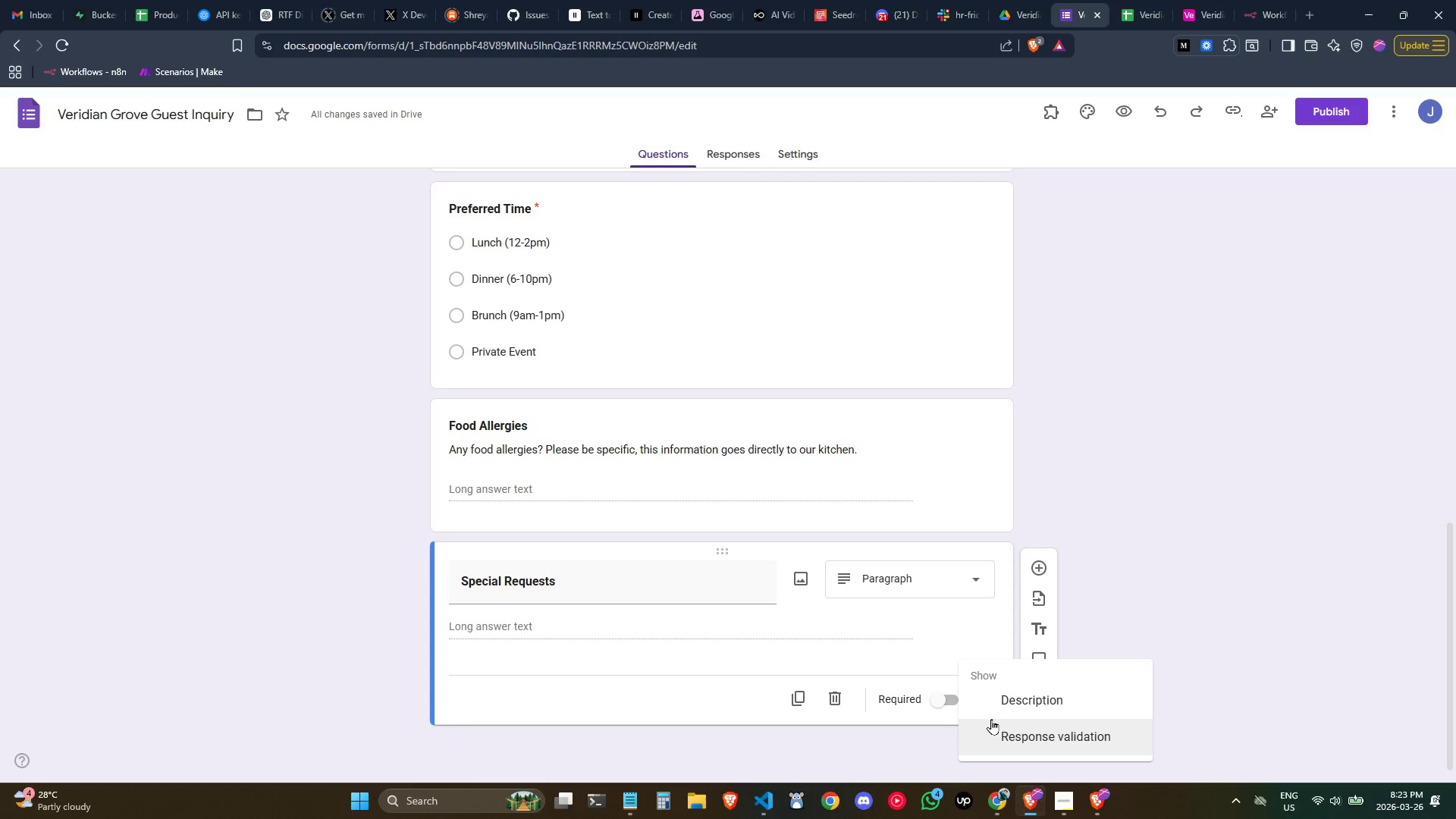 
left_click([989, 709])
 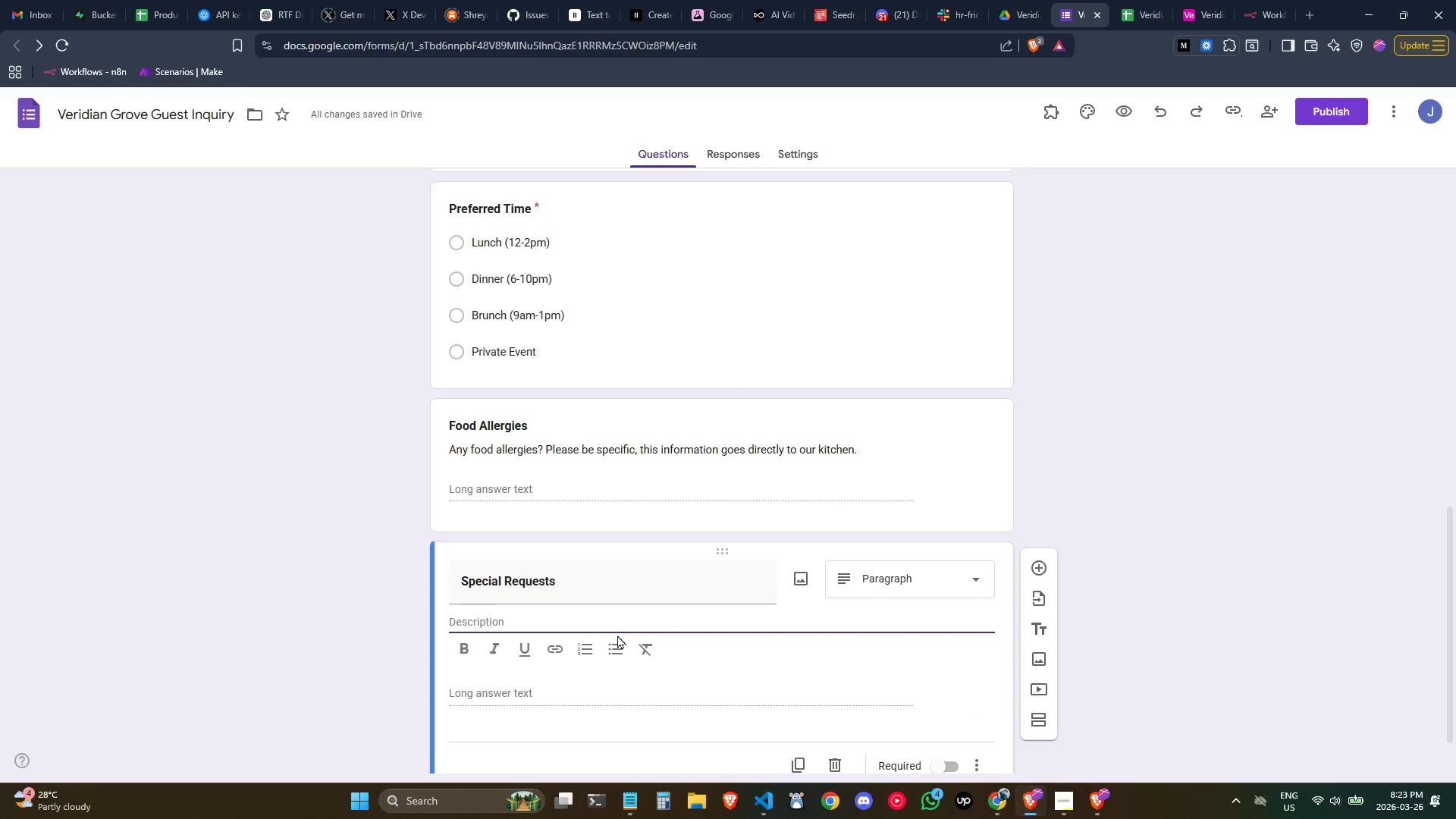 
wait(10.34)
 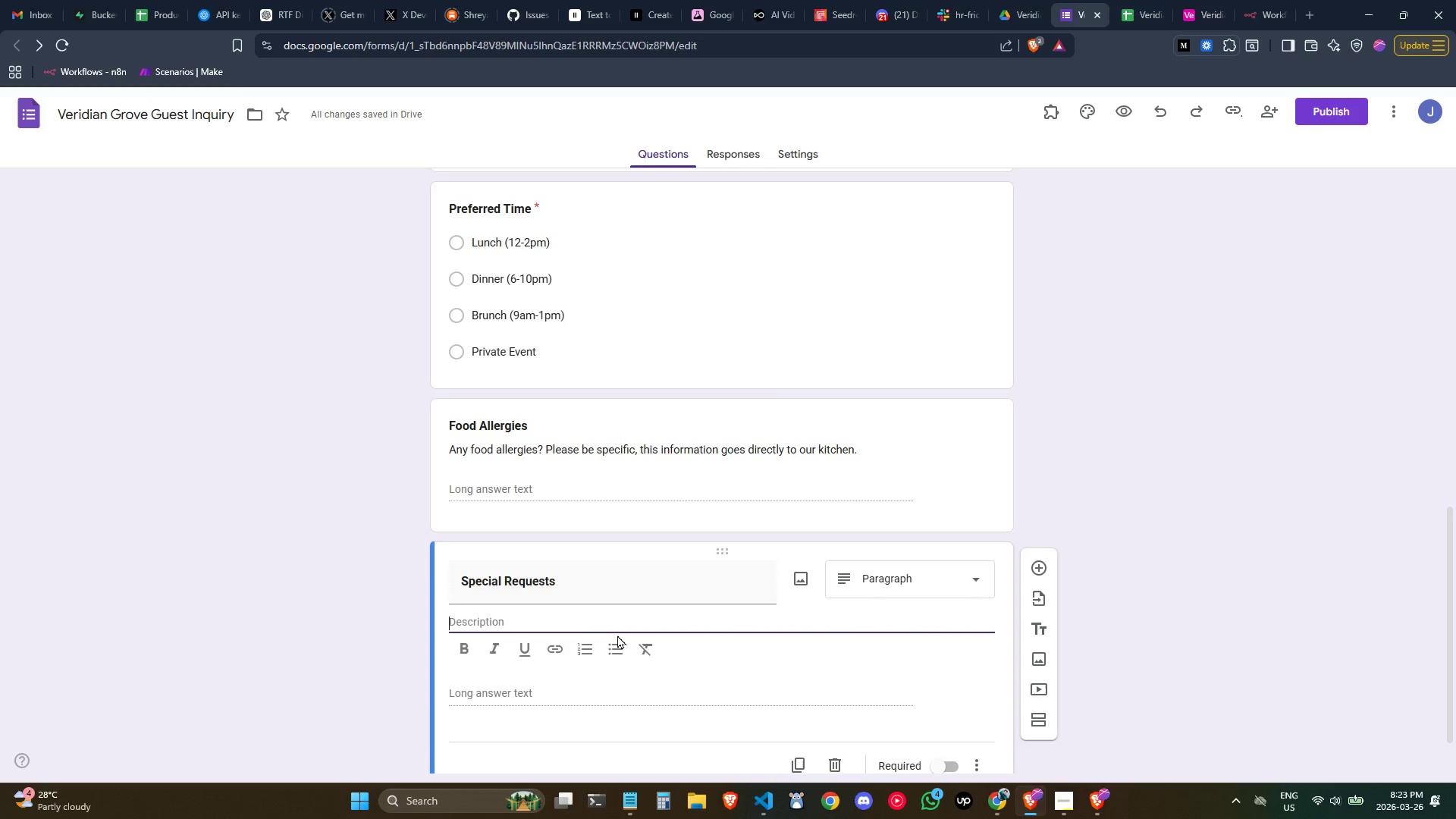 
type(Special requests or dietary restrictions)
 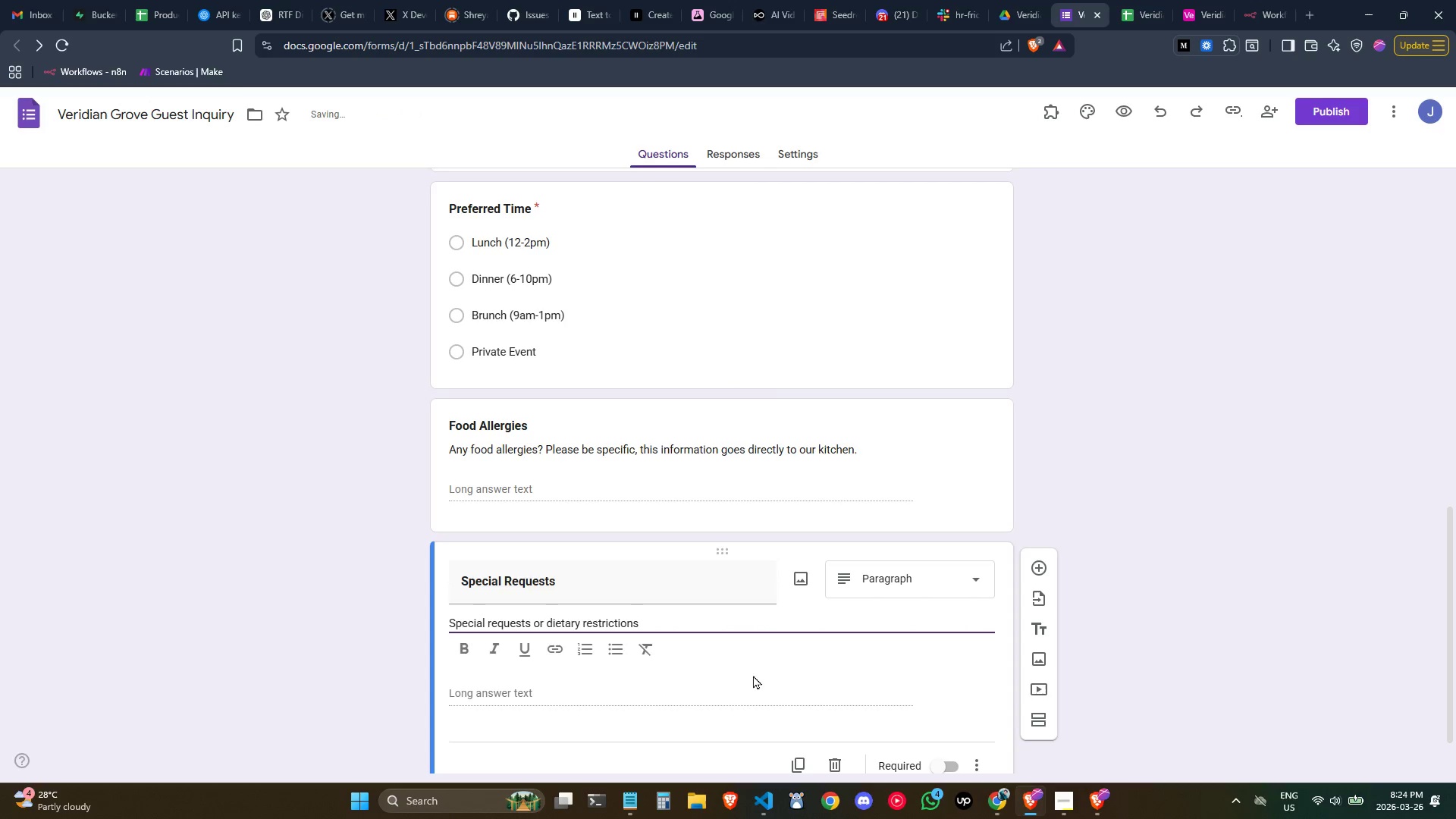 
scroll: coordinate [823, 648], scroll_direction: down, amount: 2.0
 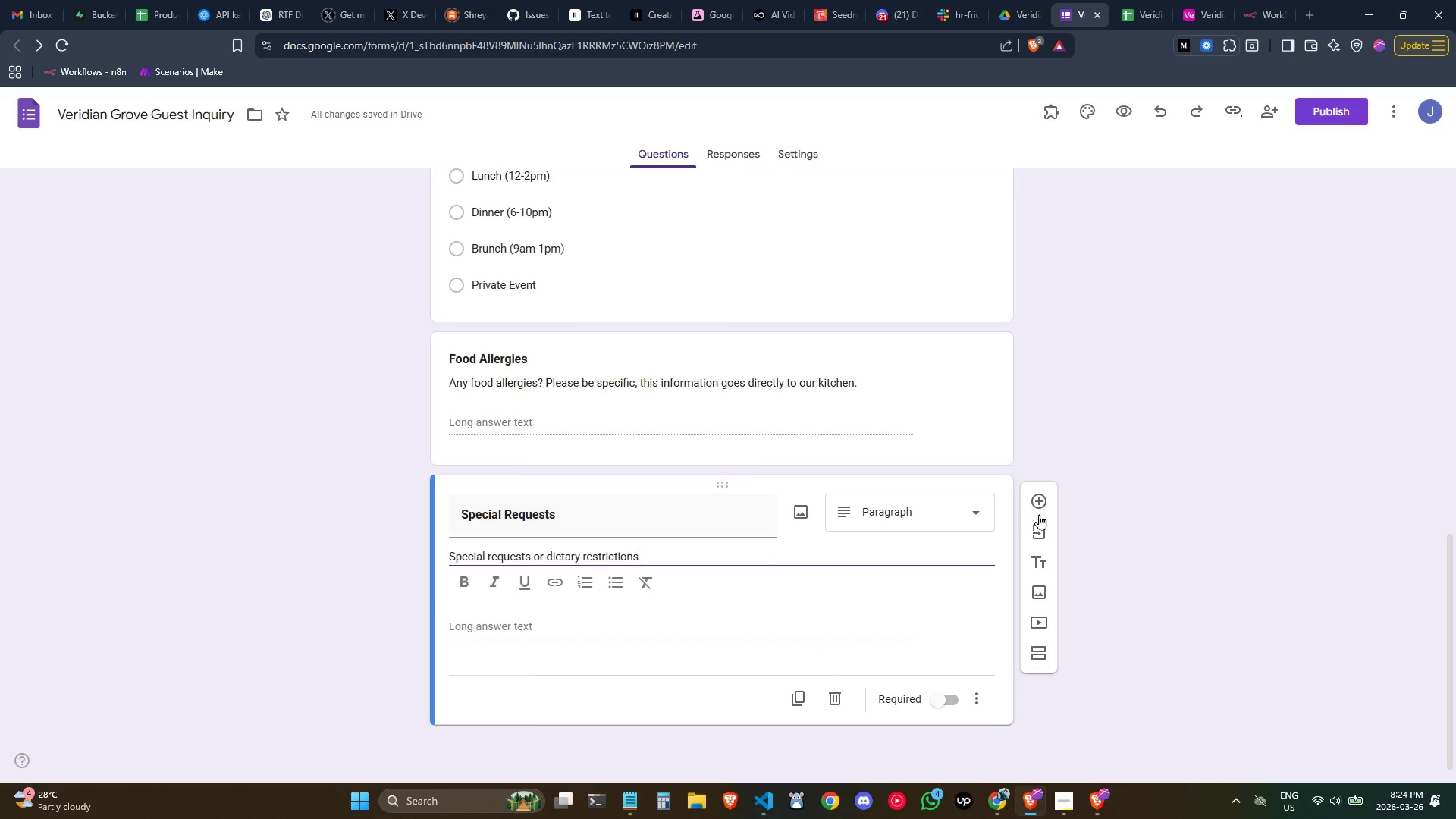 
left_click([1043, 504])
 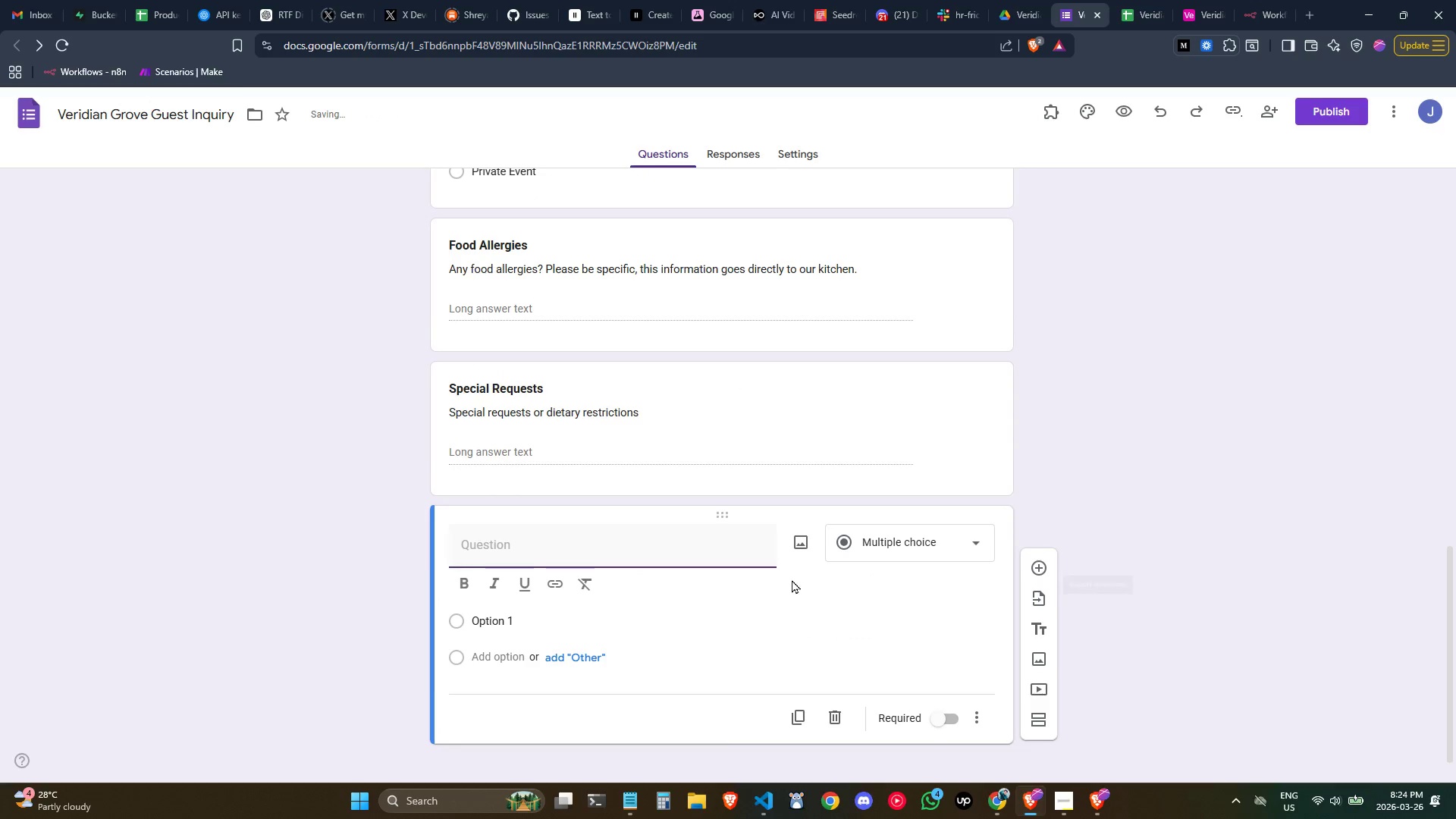 
scroll: coordinate [790, 579], scroll_direction: down, amount: 1.0
 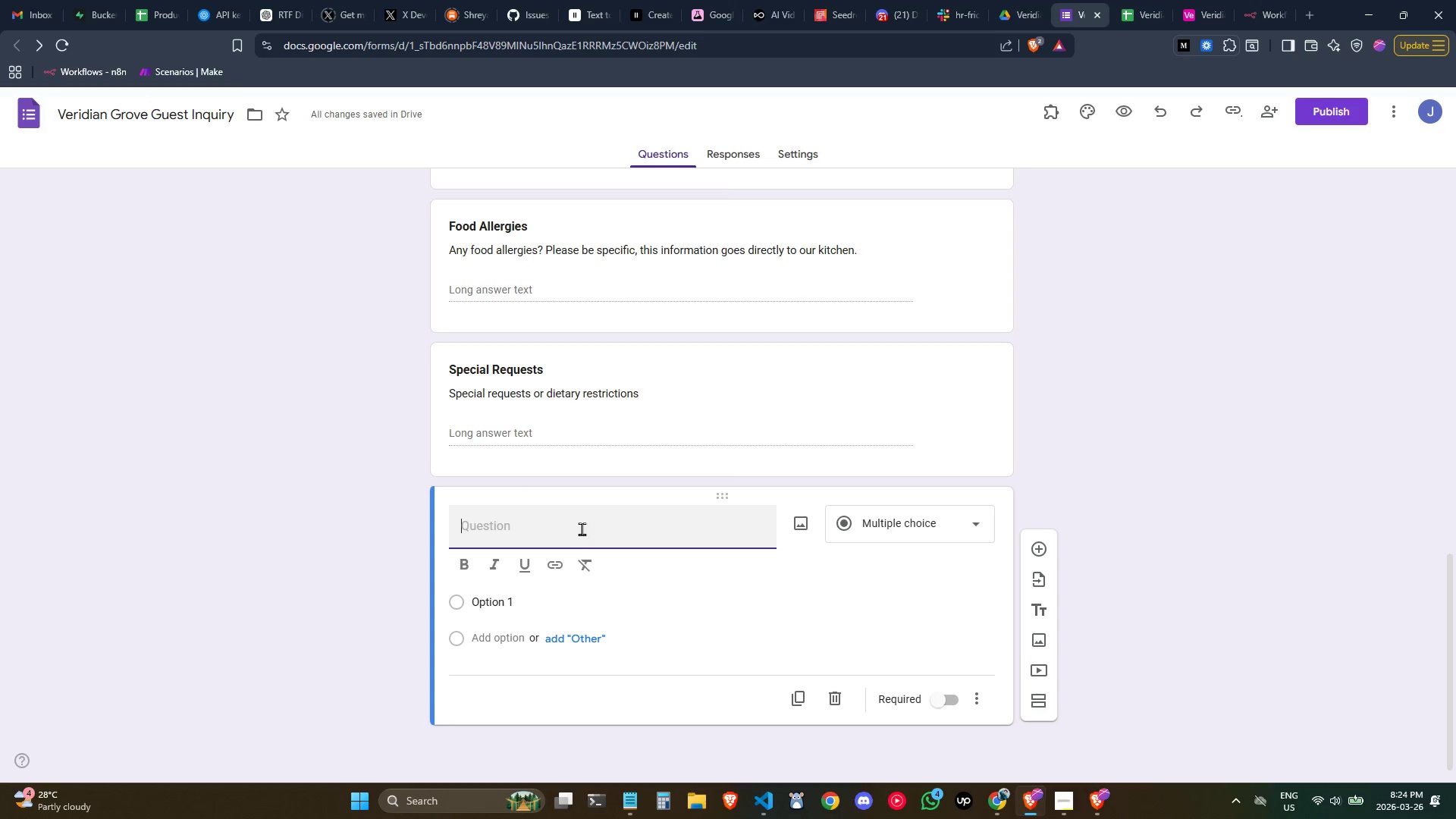 
left_click([558, 525])
 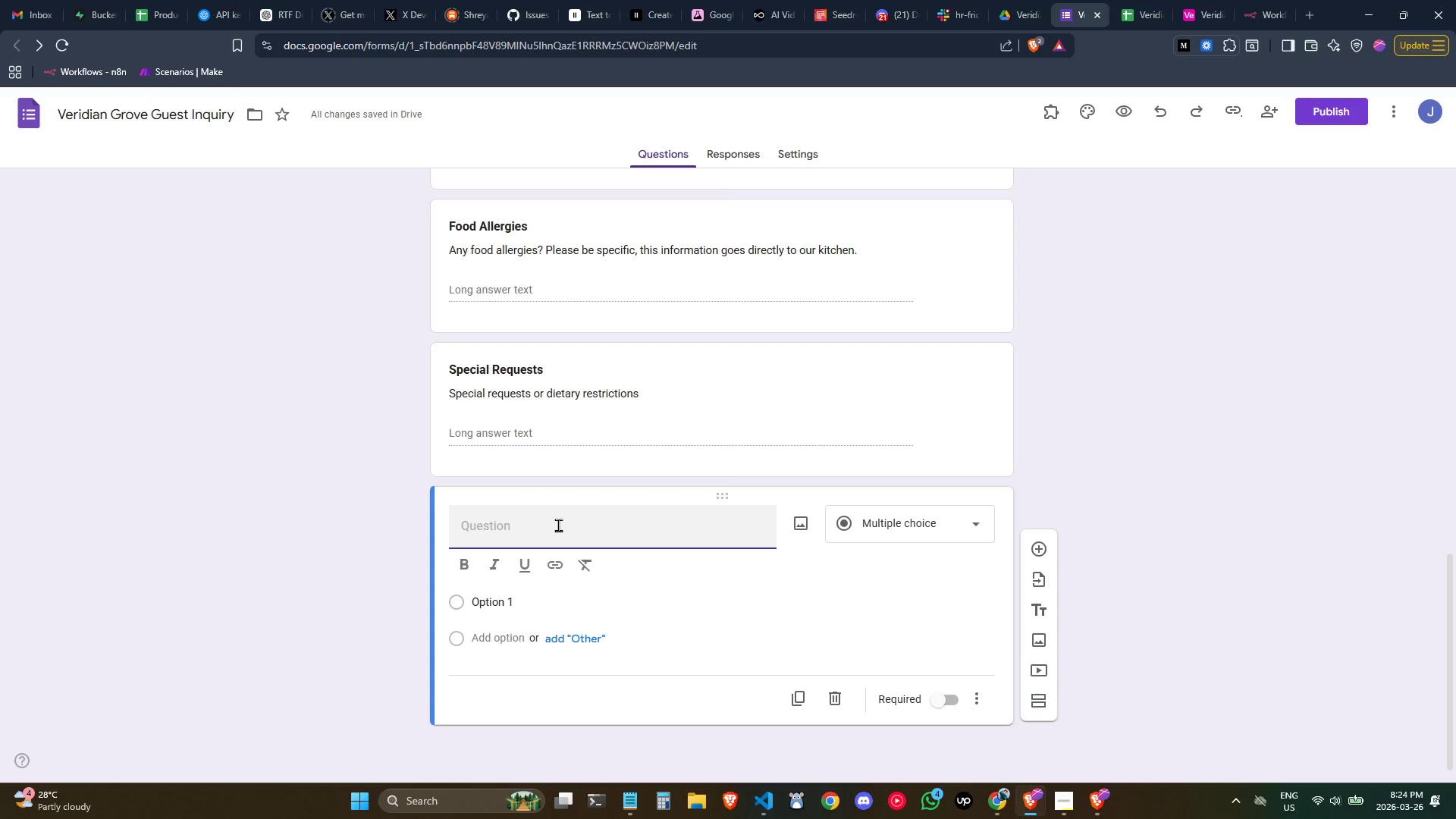 
type(Occsion)
 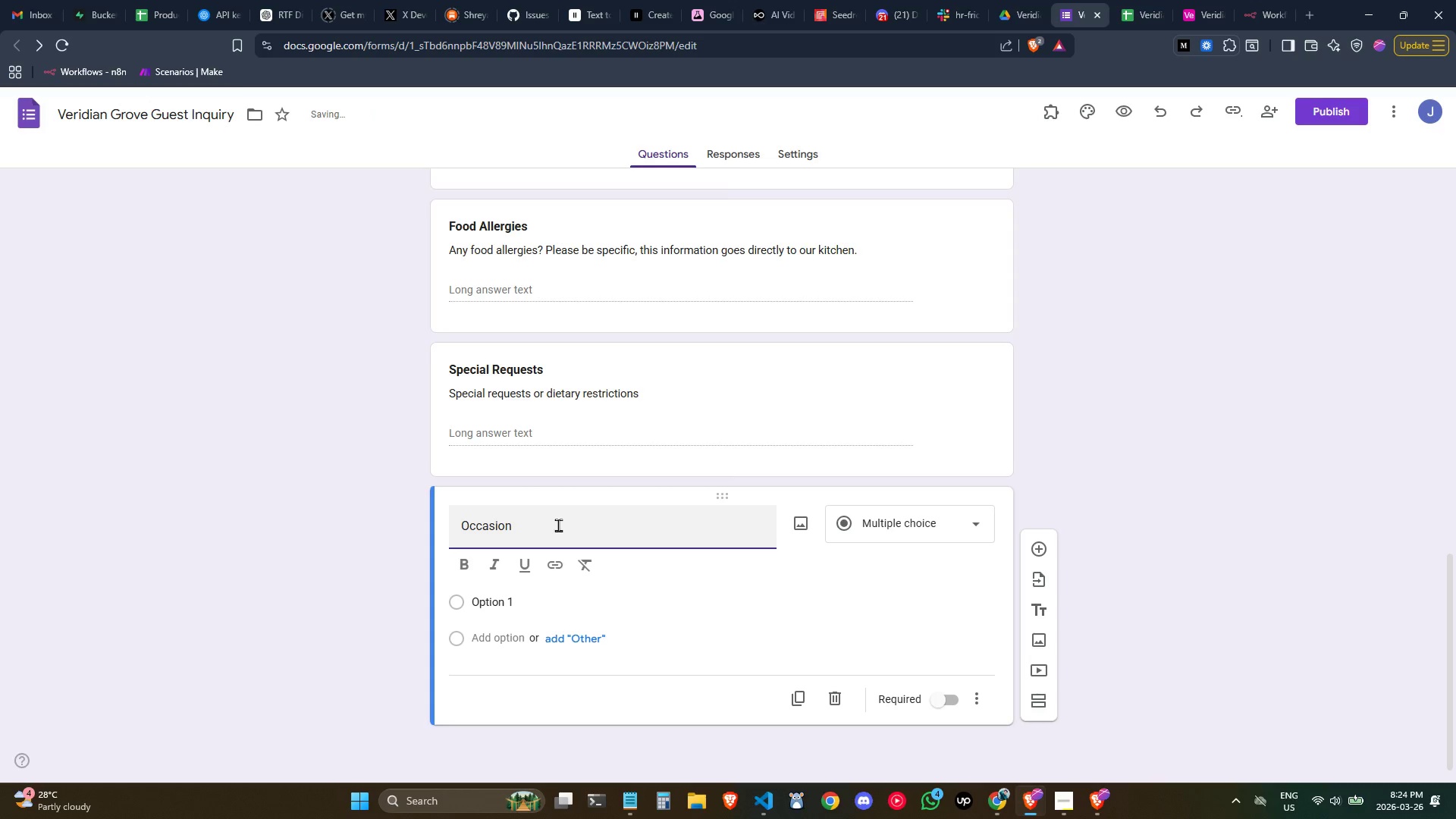 
hold_key(key=A, duration=0.44)
 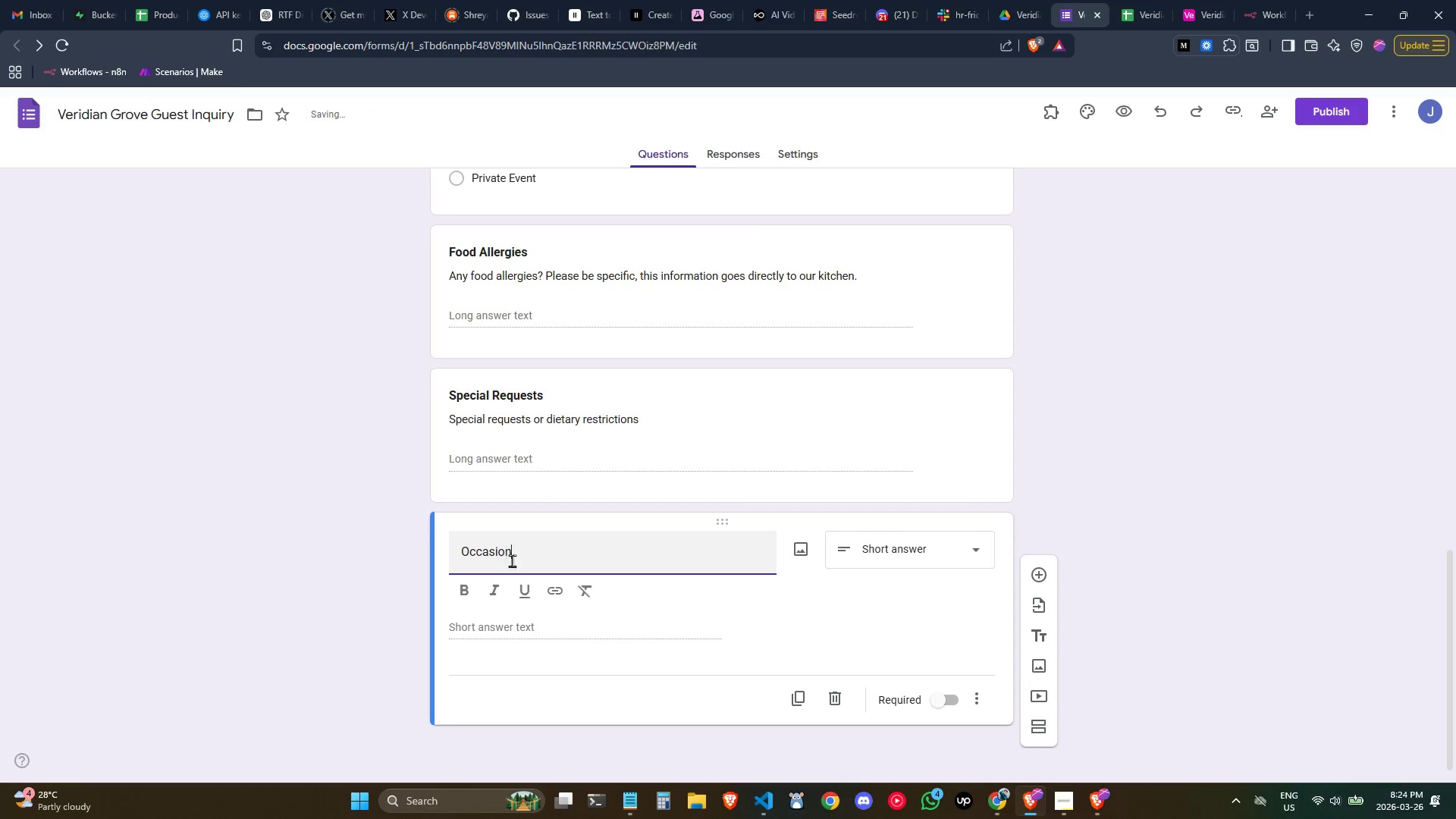 
left_click([973, 707])
 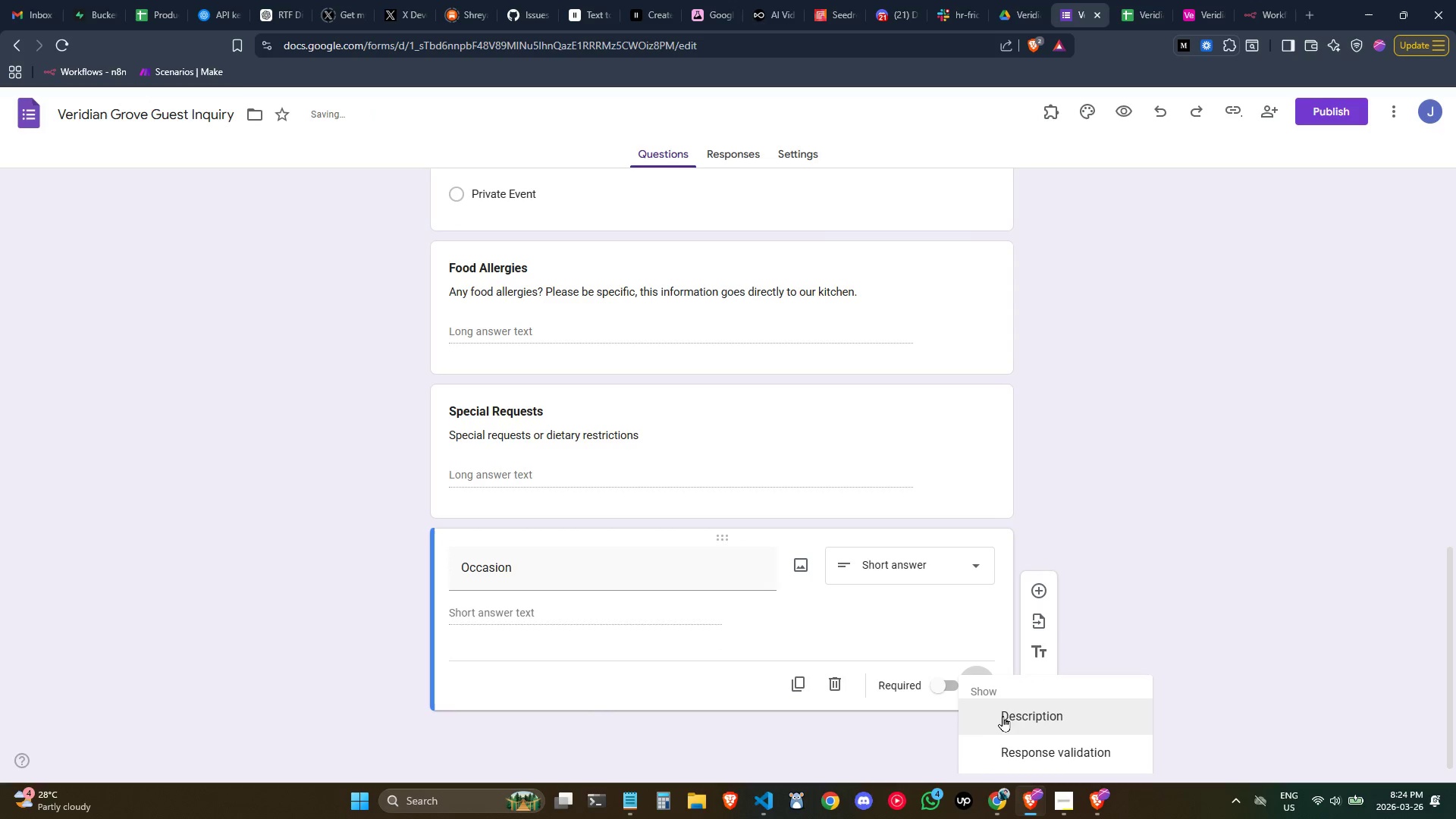 
left_click([1008, 717])
 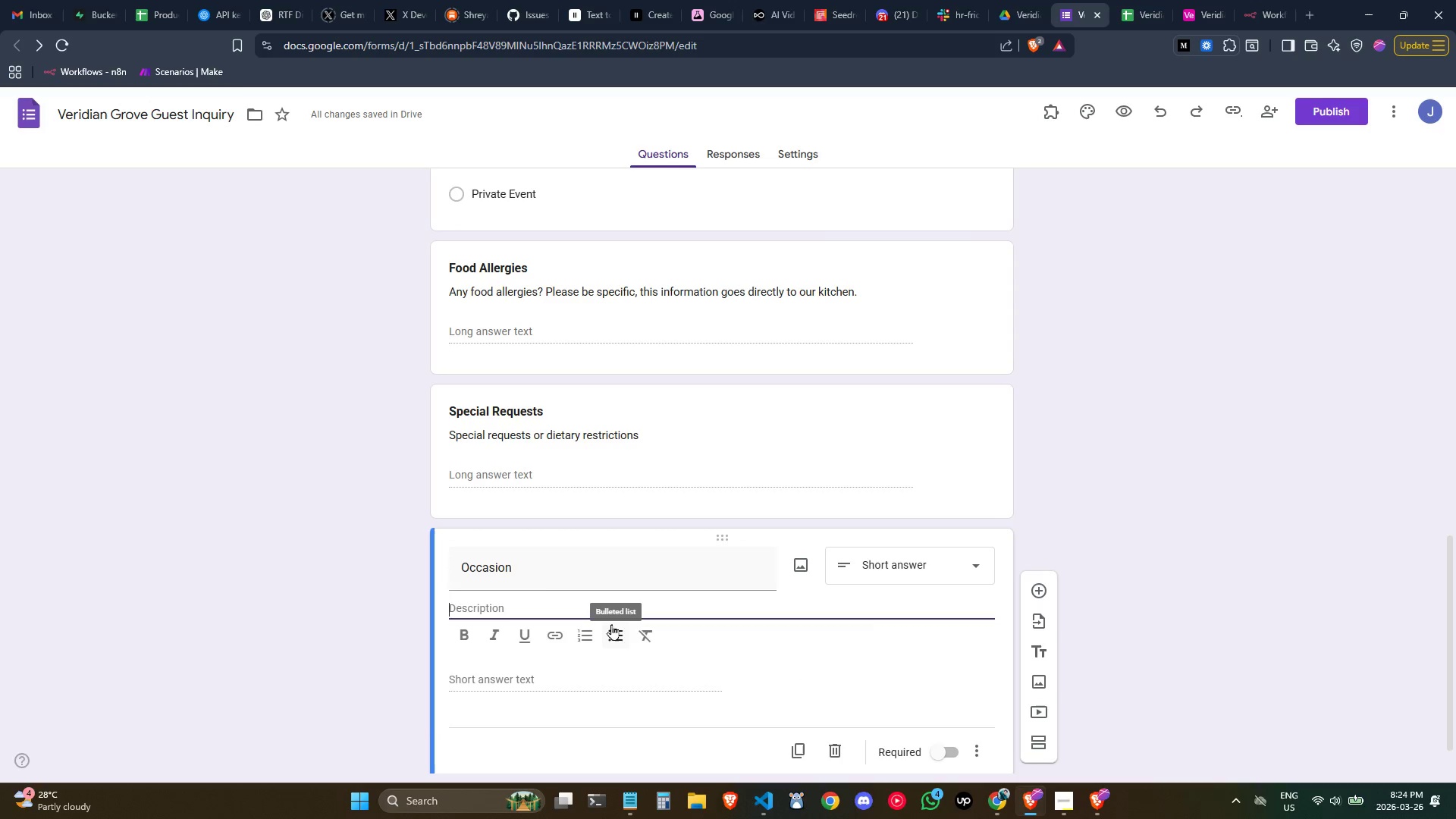 
type(Whats)
key(Backspace)
type('s the occasion for your visit?)
 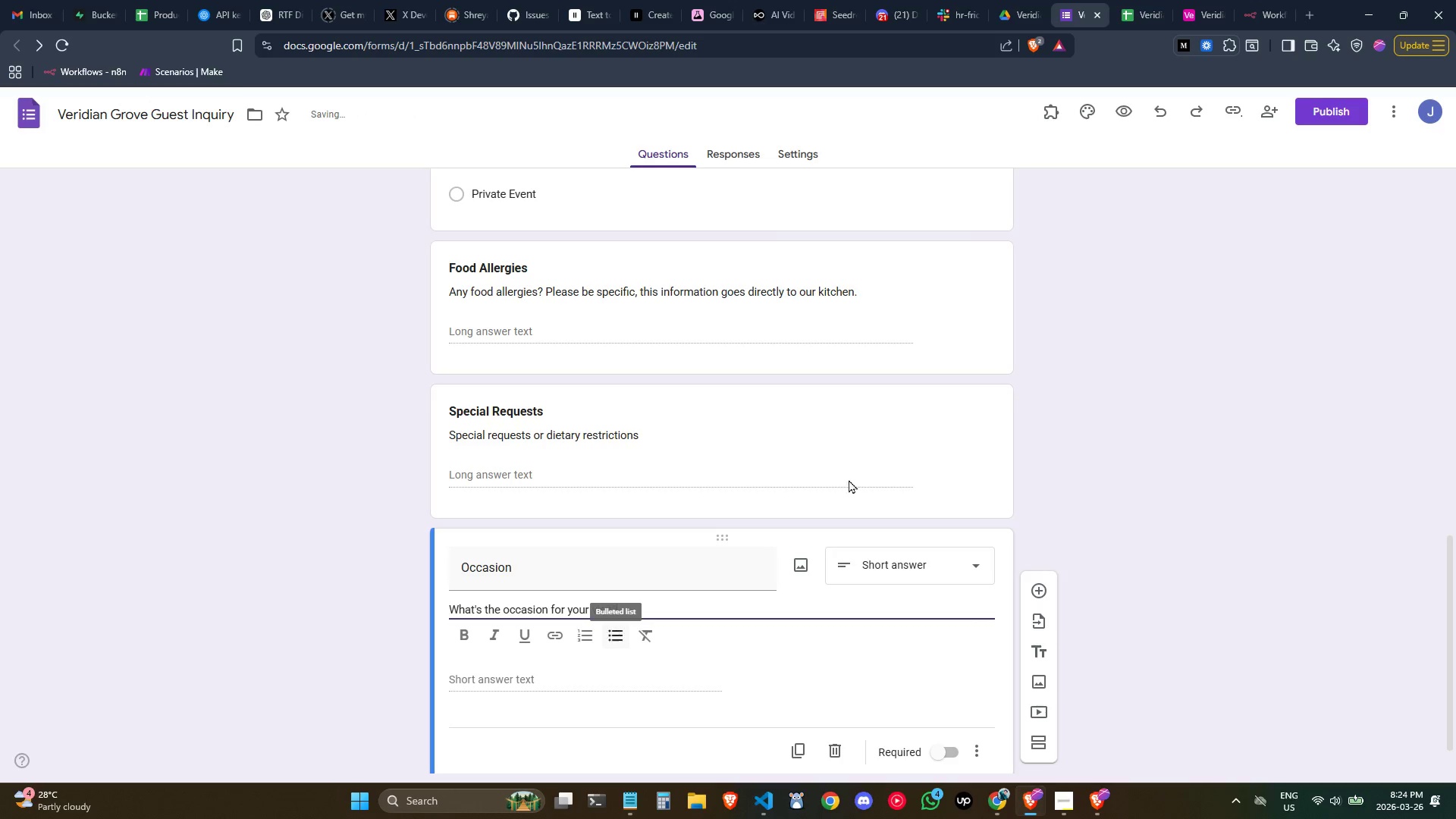 
double_click([504, 570])
 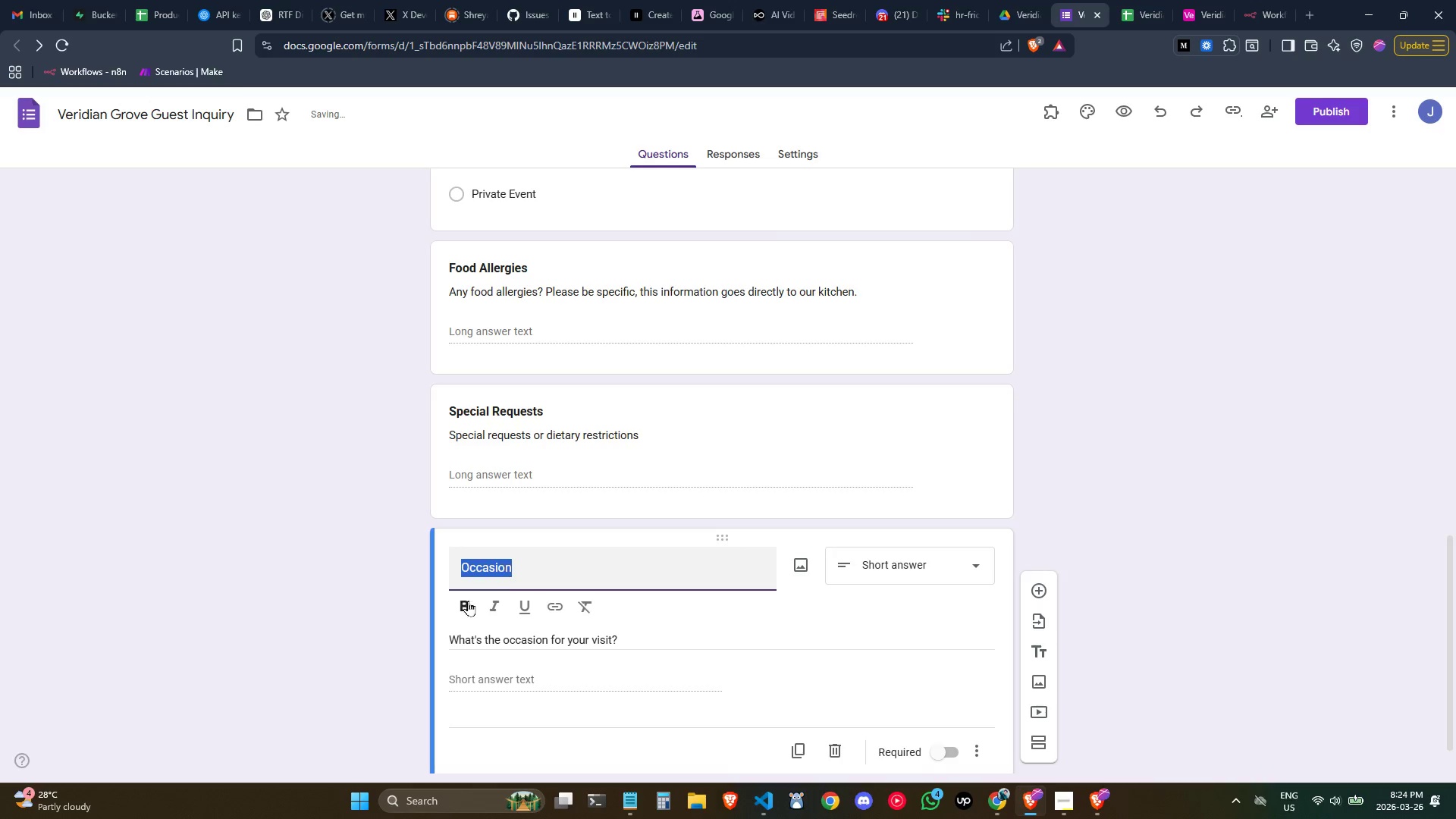 
left_click([465, 601])
 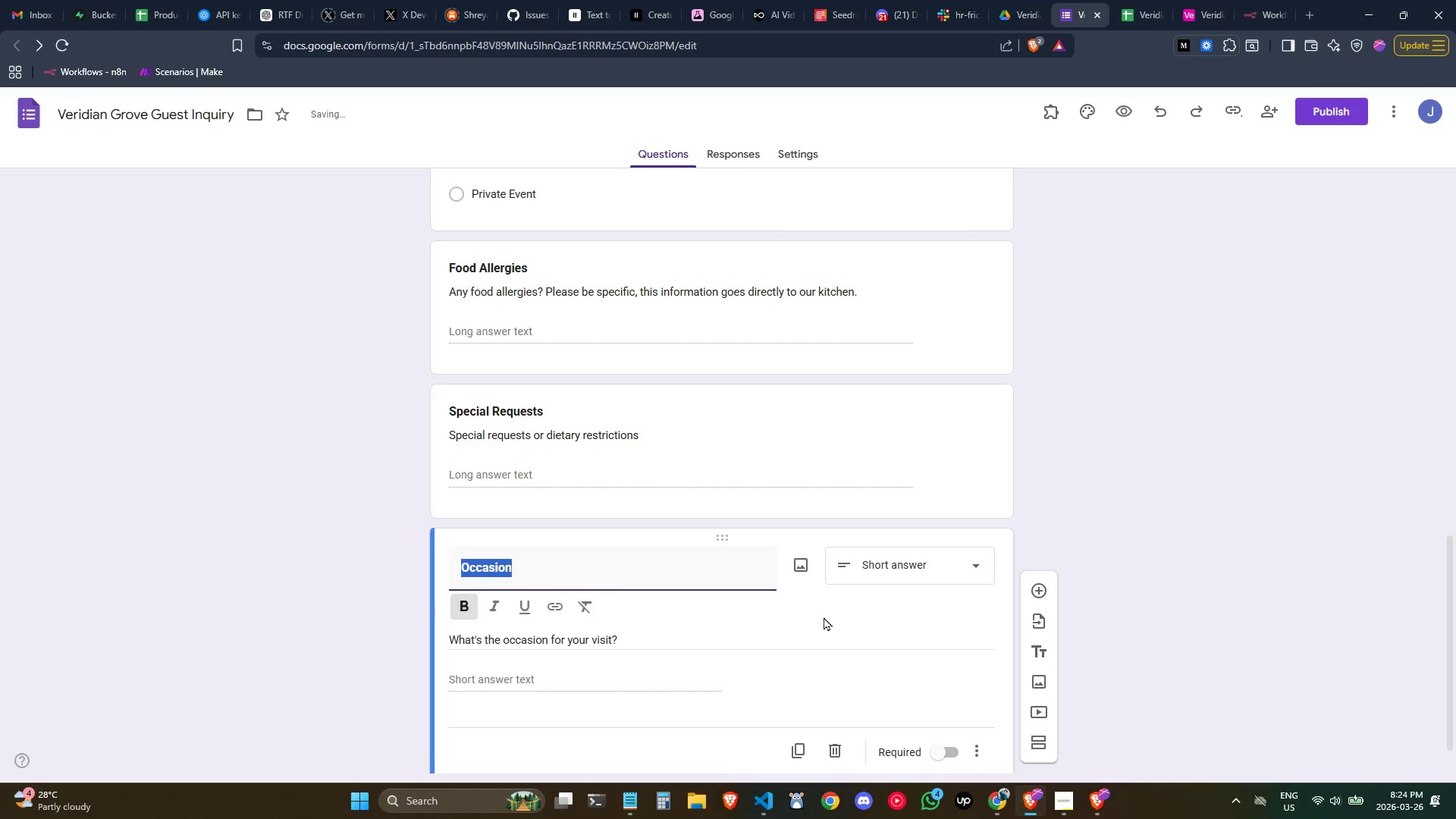 
left_click([829, 613])
 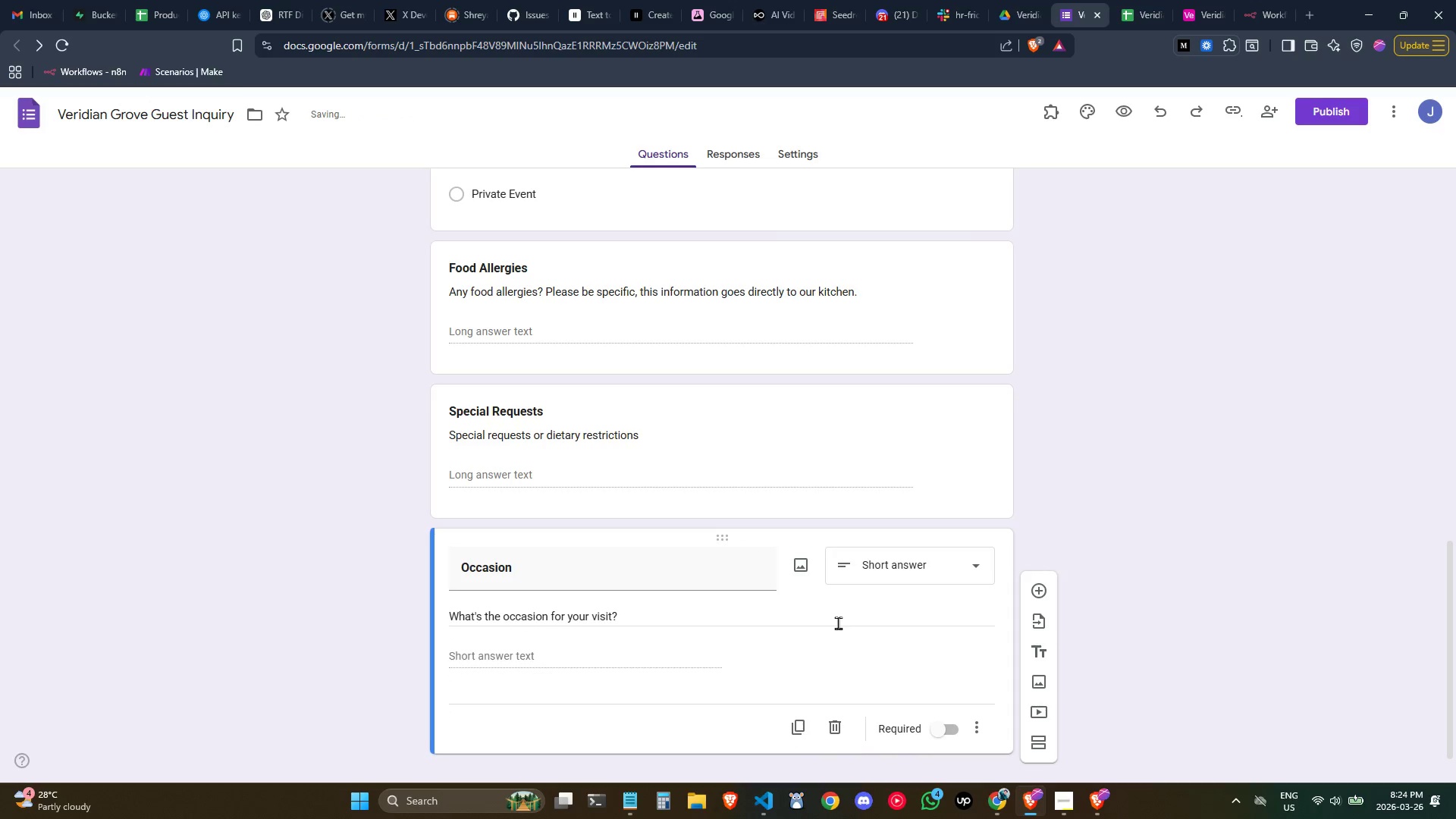 
scroll: coordinate [839, 623], scroll_direction: down, amount: 1.0
 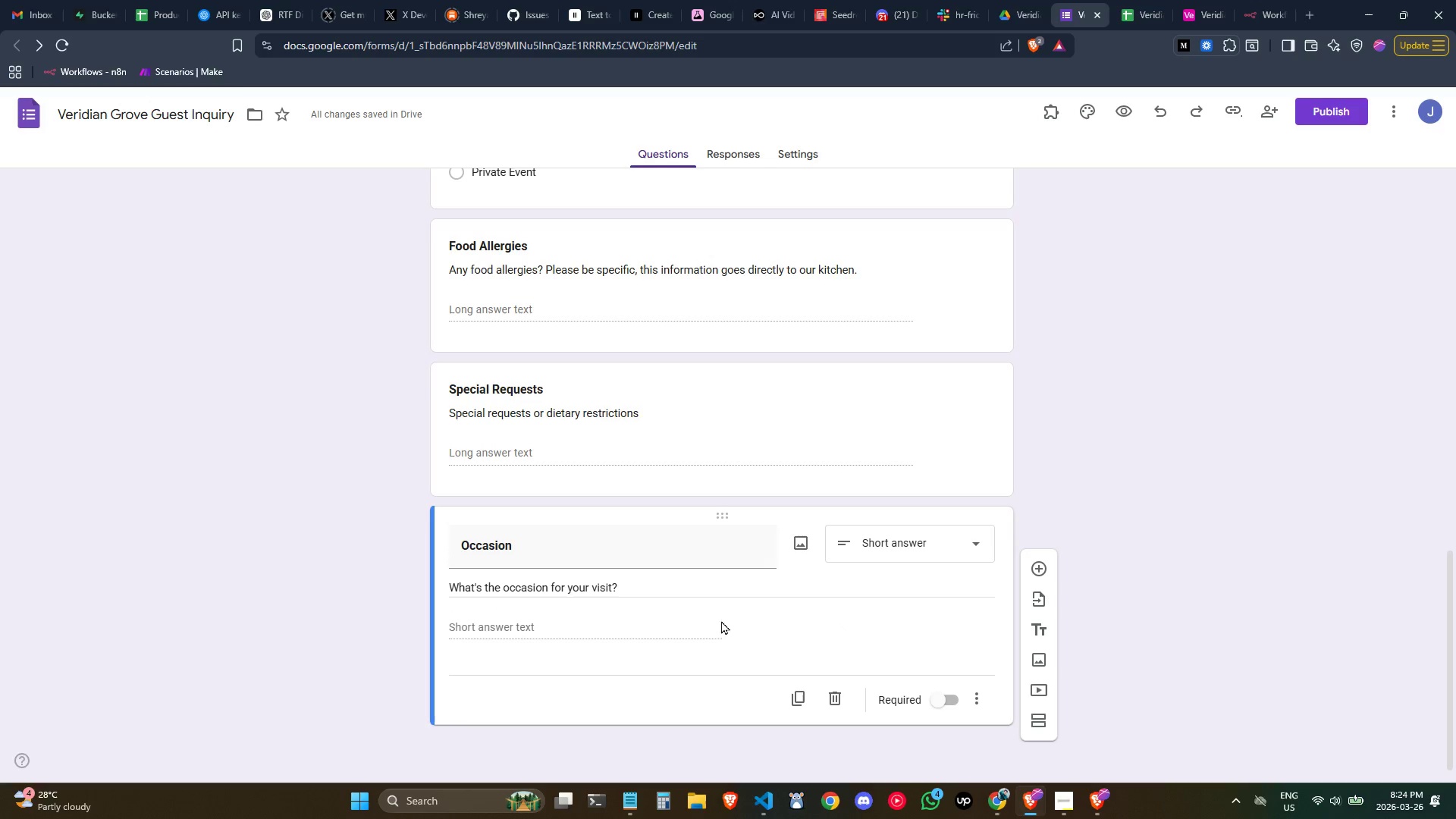 
left_click([974, 692])
 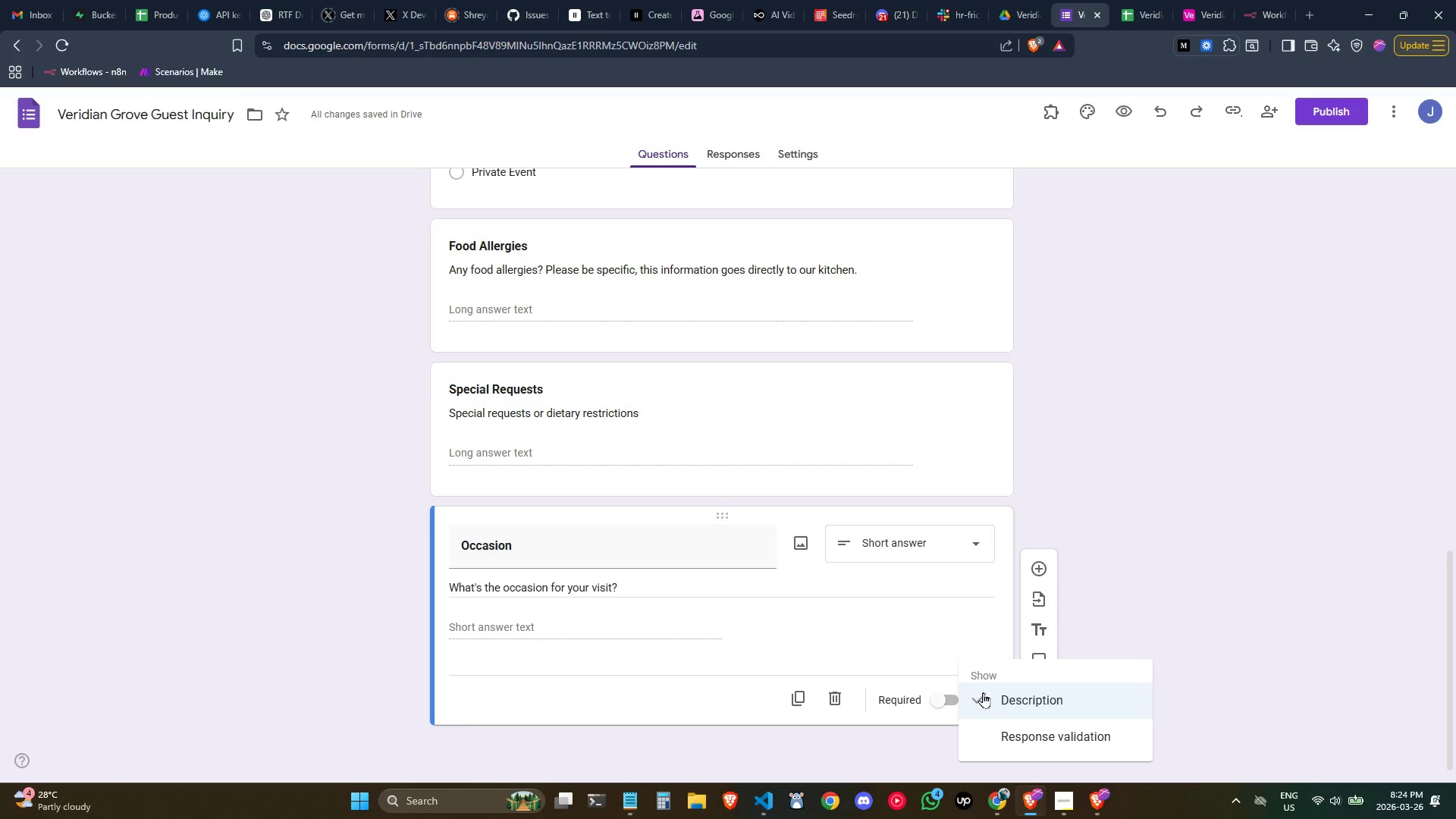 
left_click([985, 692])
 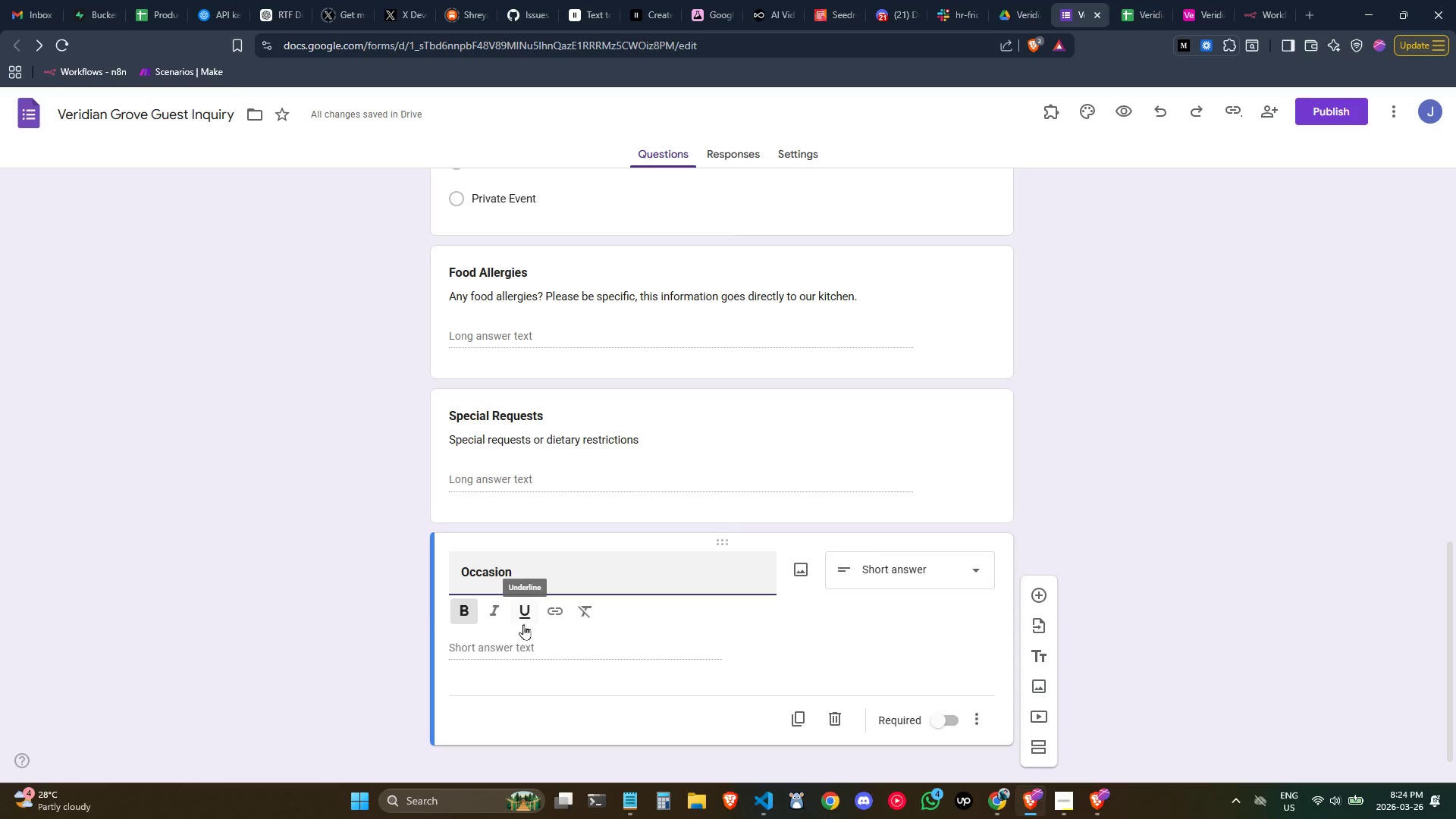 
left_click([987, 712])
 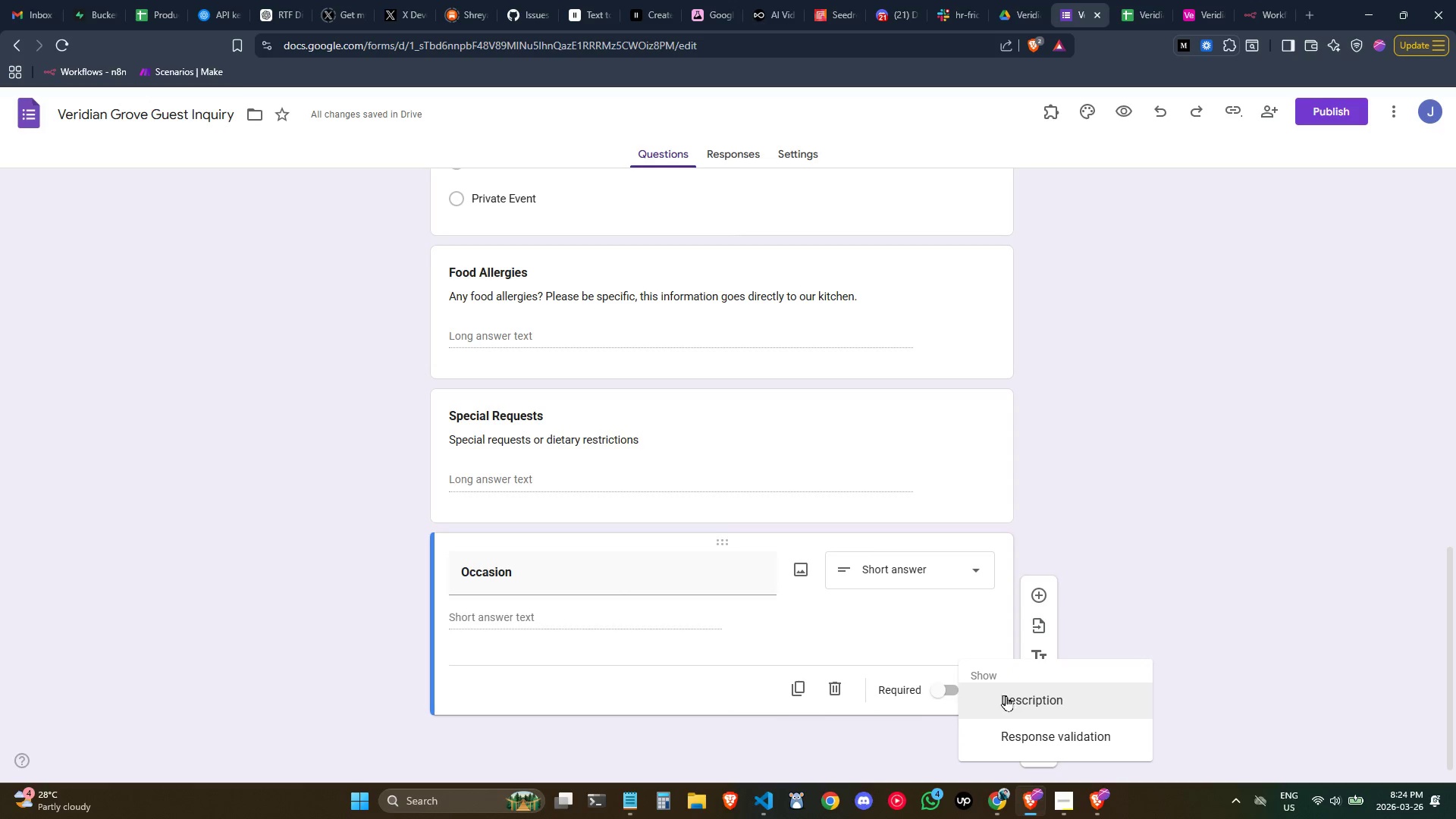 
left_click([1013, 700])
 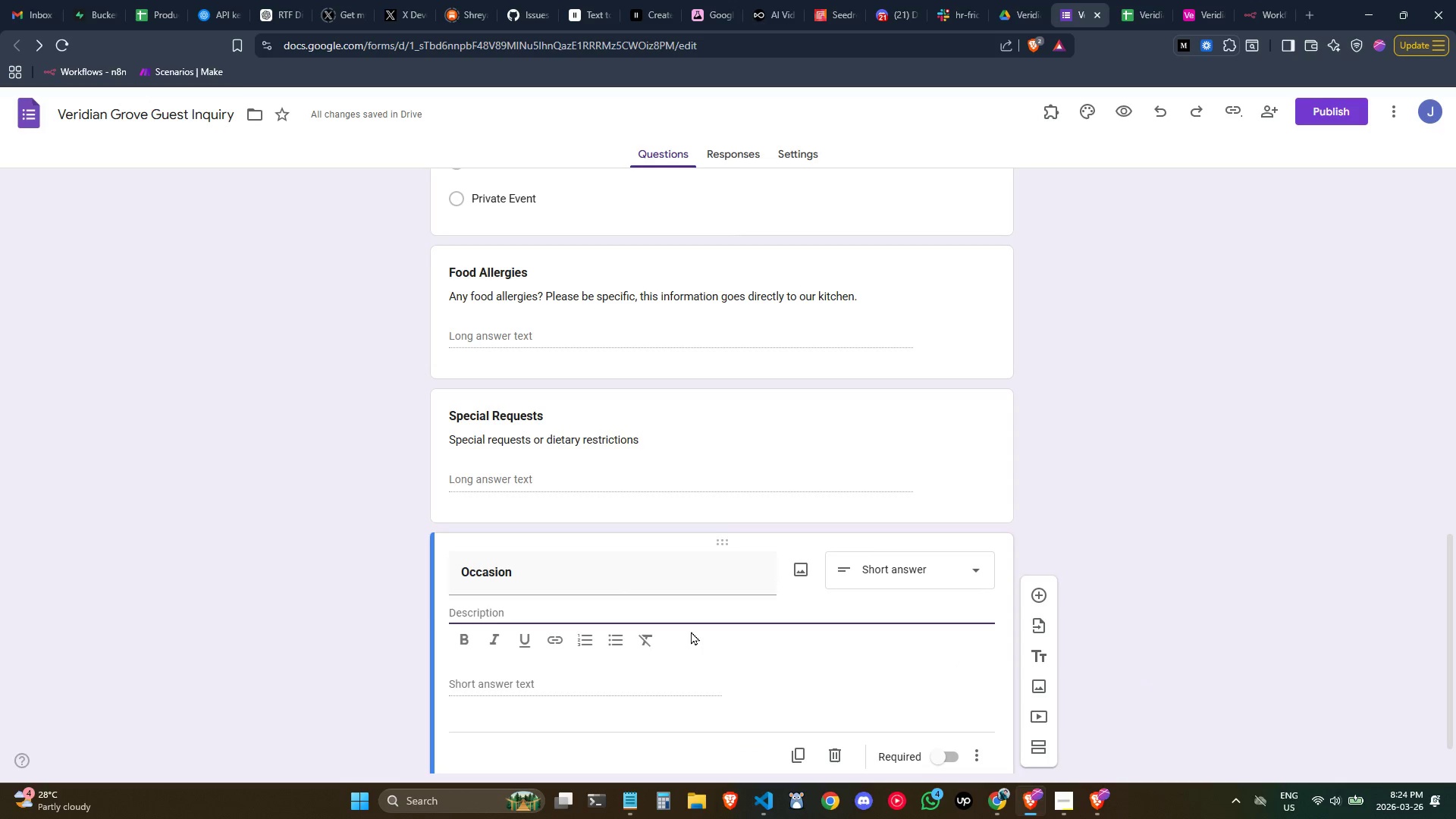 
type(e.g. Anniversary )
key(Backspace)
type(, Birthday, b)
key(Backspace)
type(Business Meeting, Date Night)
 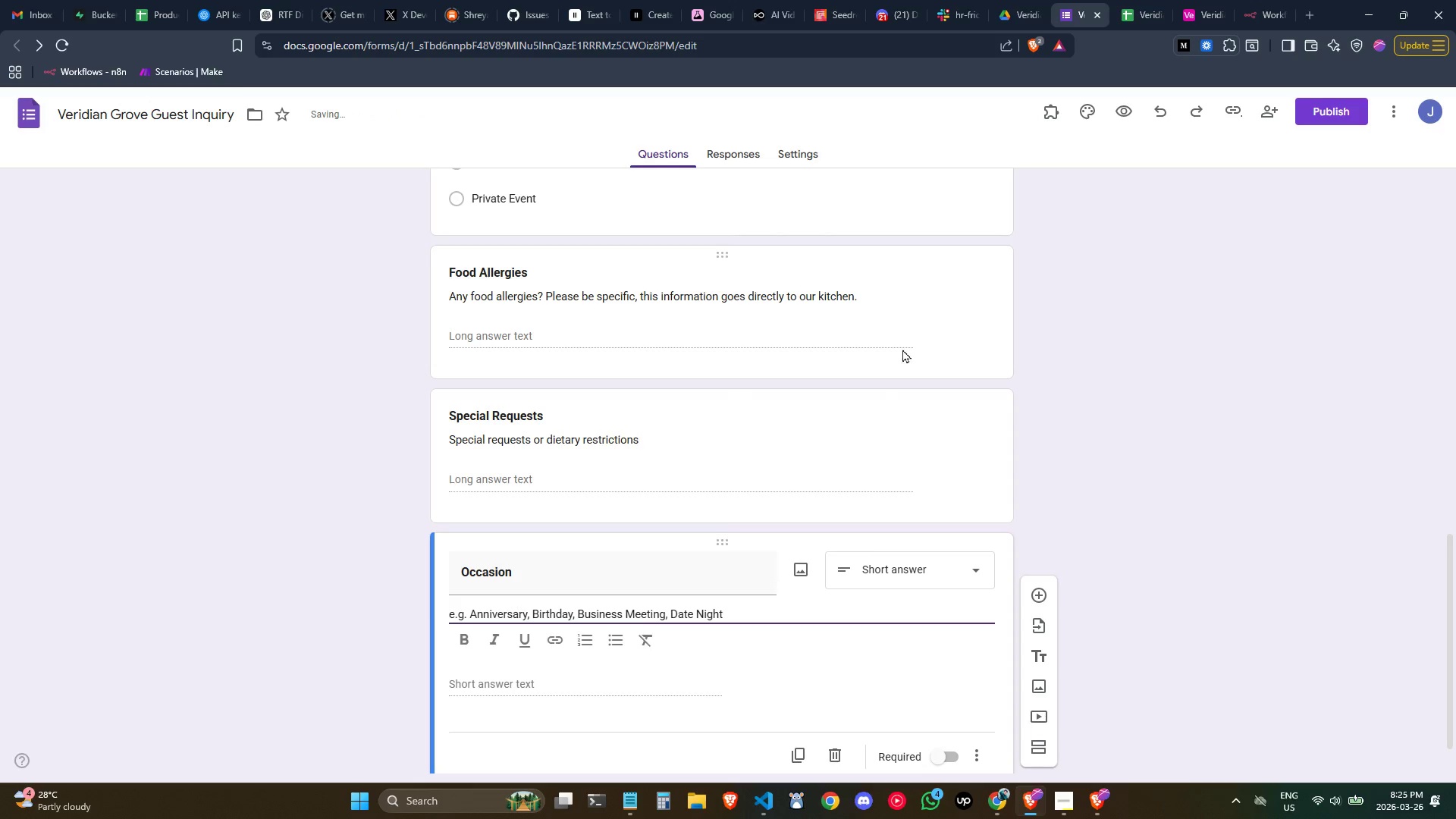 
scroll: coordinate [843, 378], scroll_direction: down, amount: 1.0
 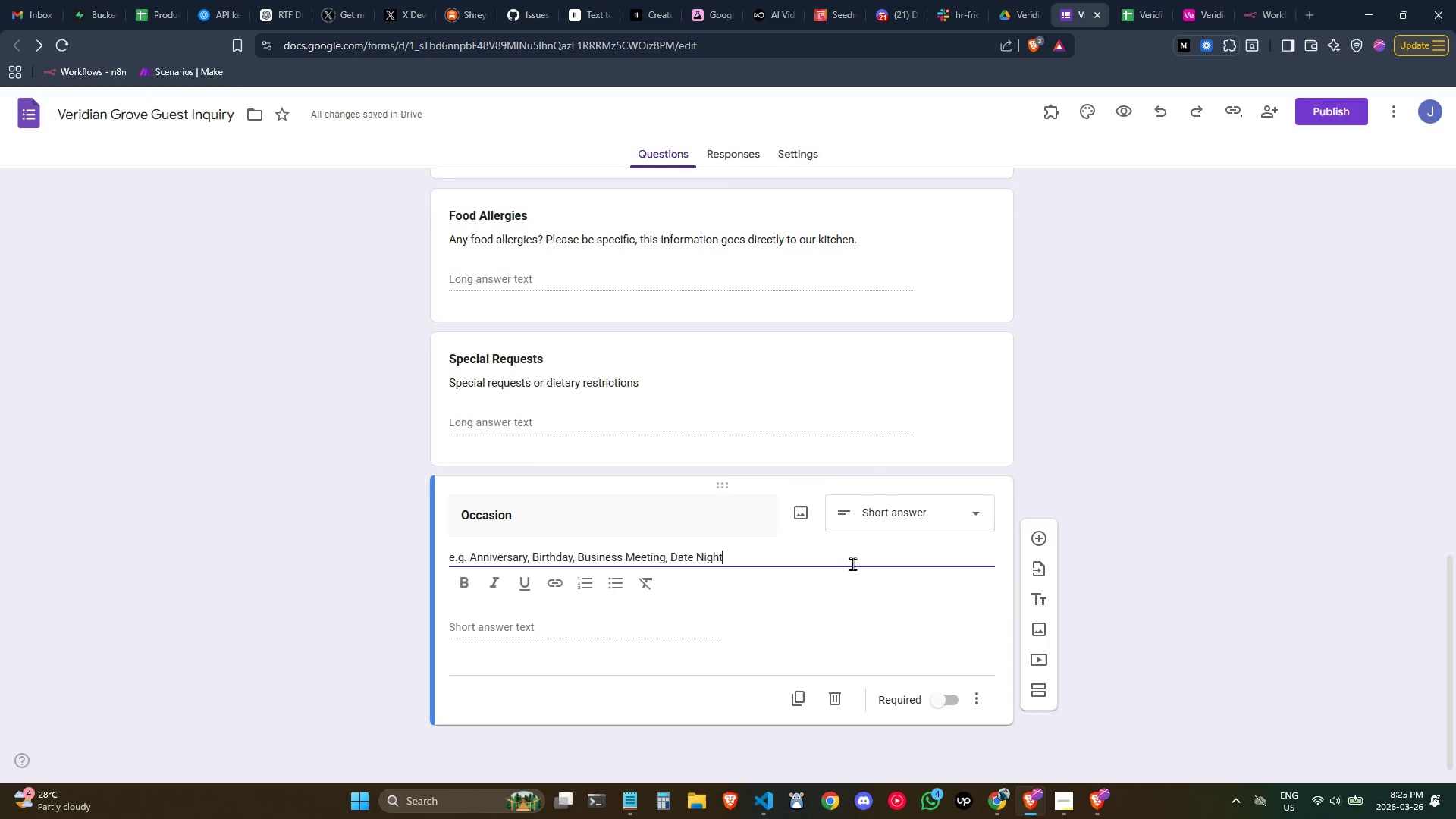 
left_click([782, 631])
 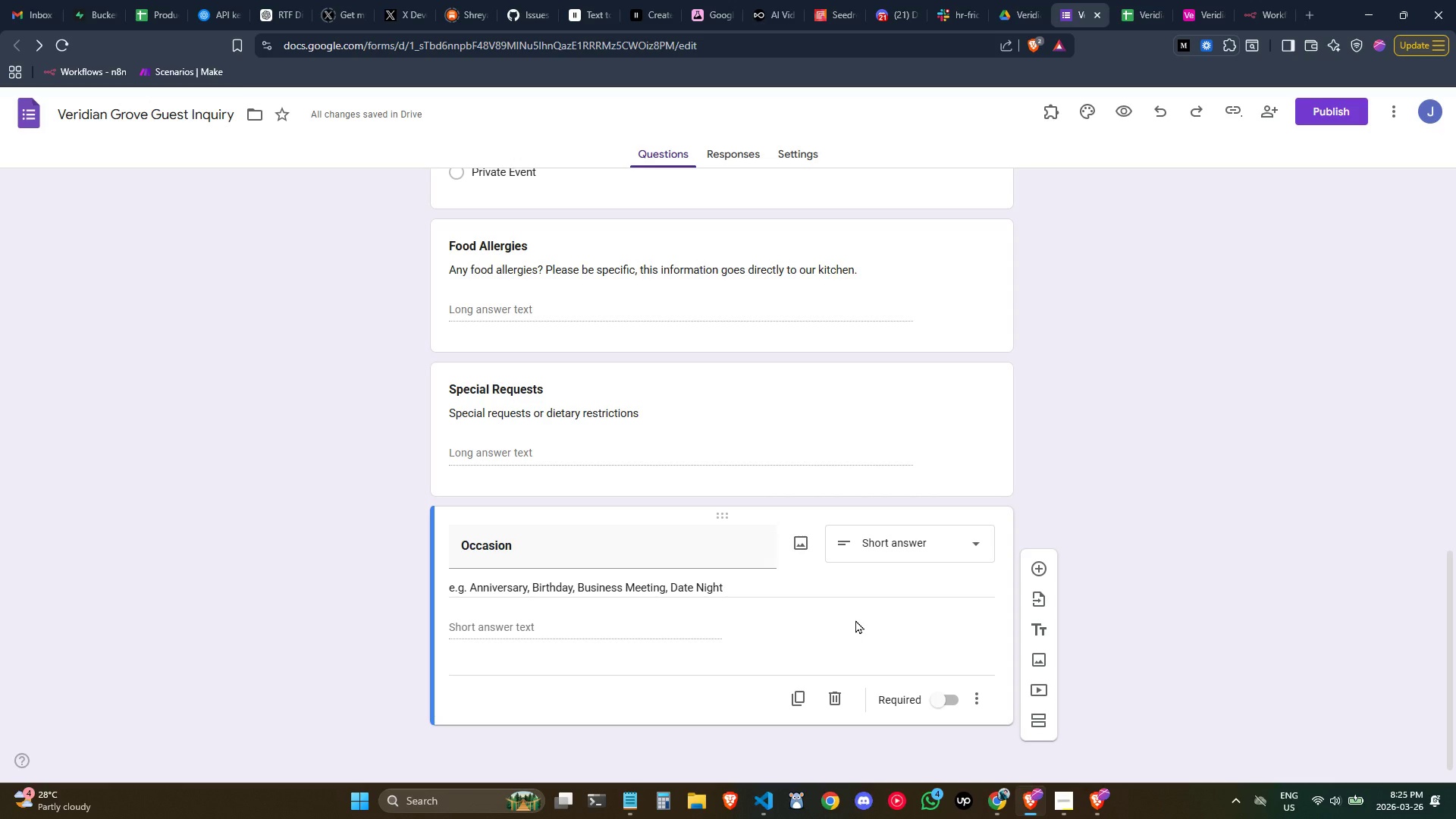 
wait(6.72)
 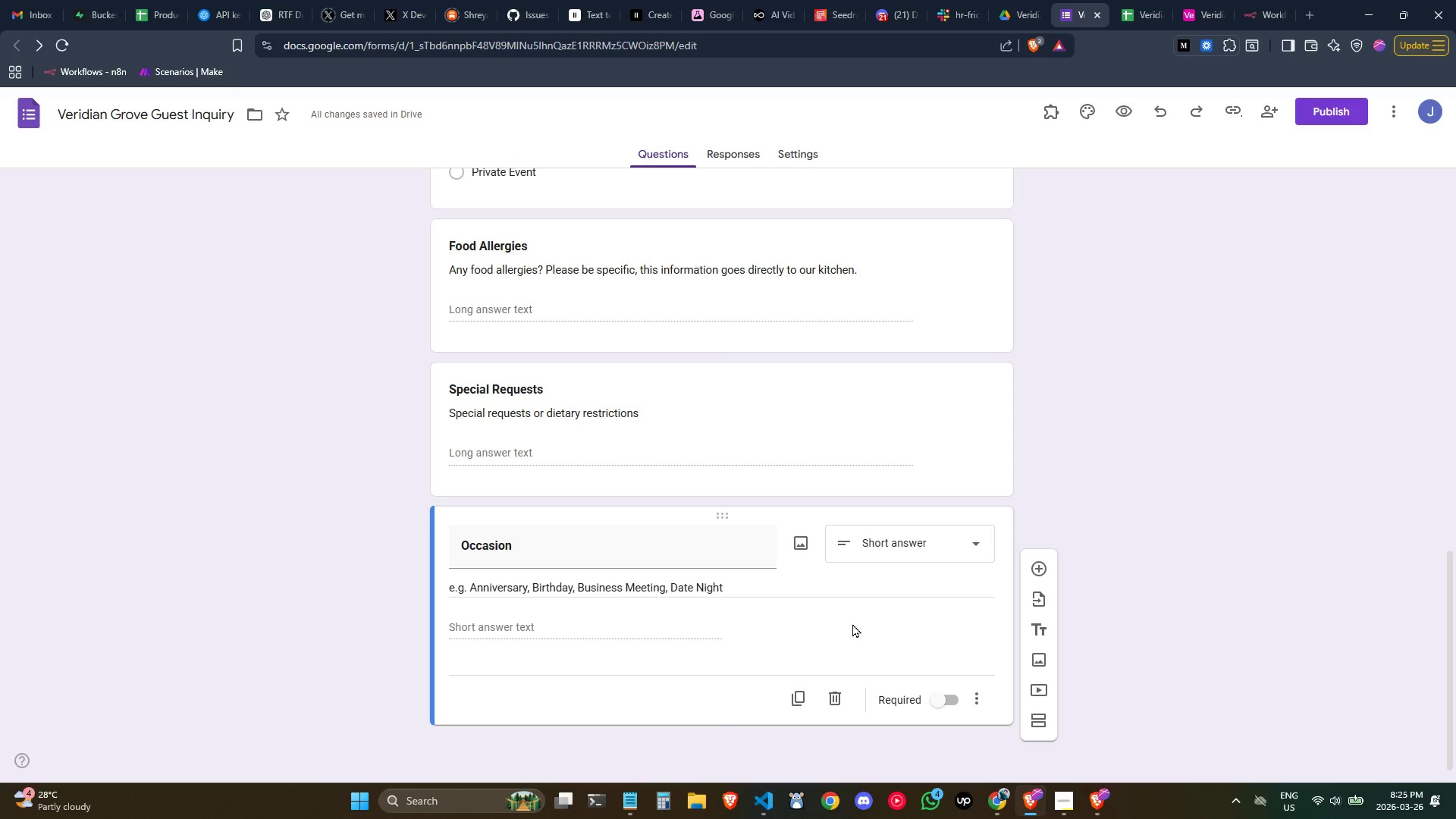 
left_click_drag(start_coordinate=[1034, 578], to_coordinate=[1038, 579])
 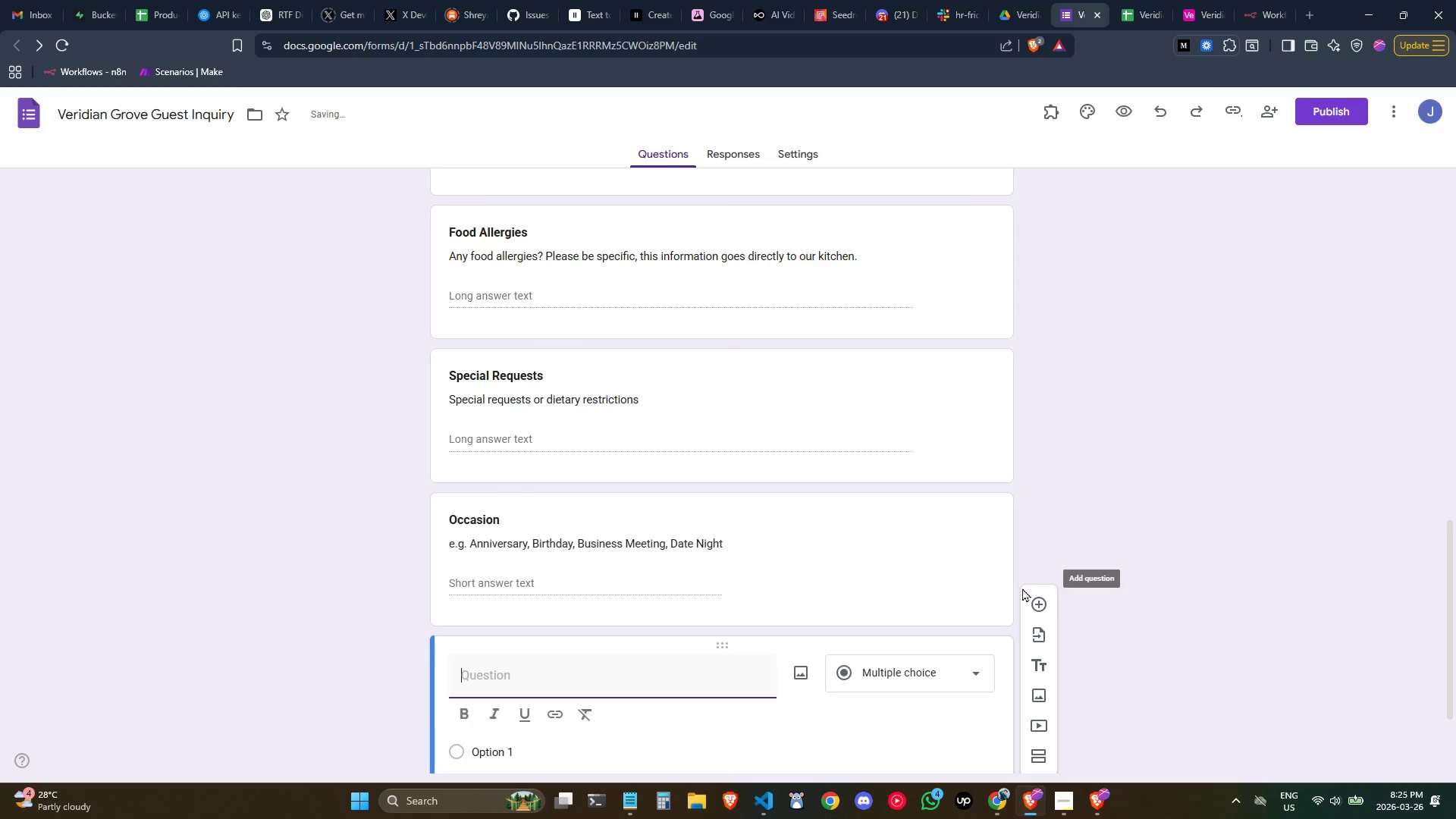 
scroll: coordinate [840, 566], scroll_direction: down, amount: 2.0
 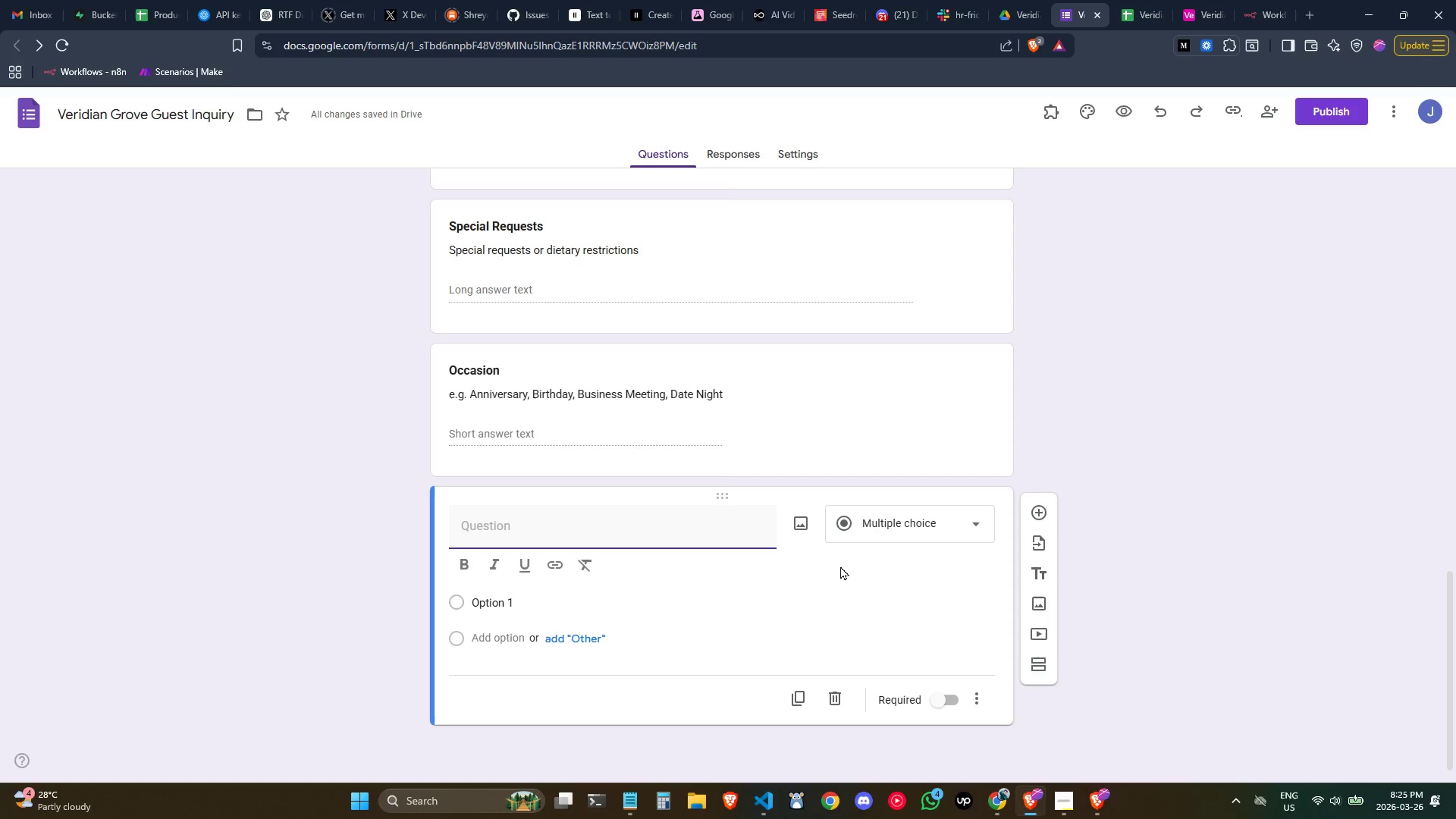 
type(Additional Feeda)
key(Backspace)
type(back)
 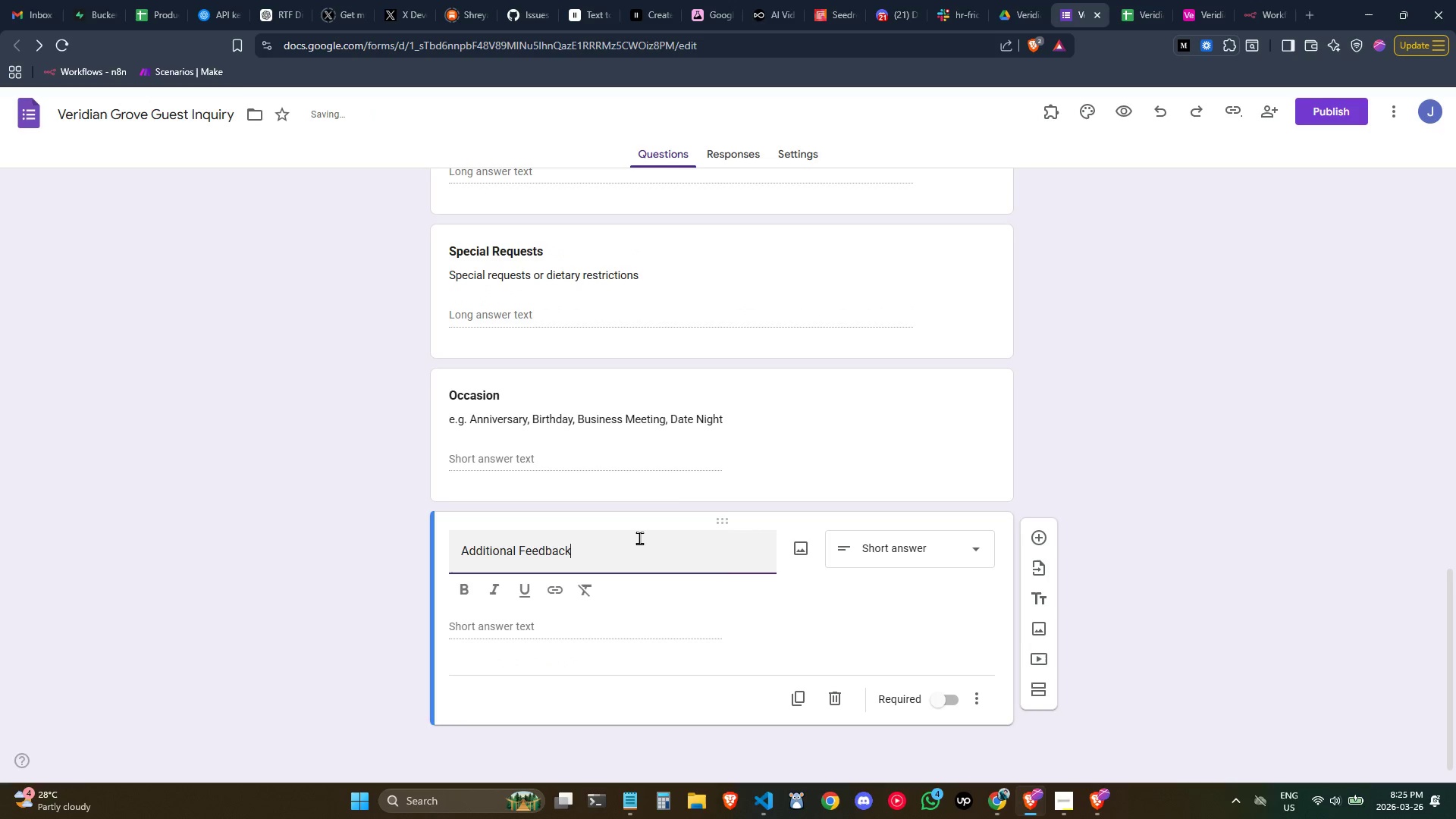 
left_click_drag(start_coordinate=[624, 551], to_coordinate=[426, 542])
 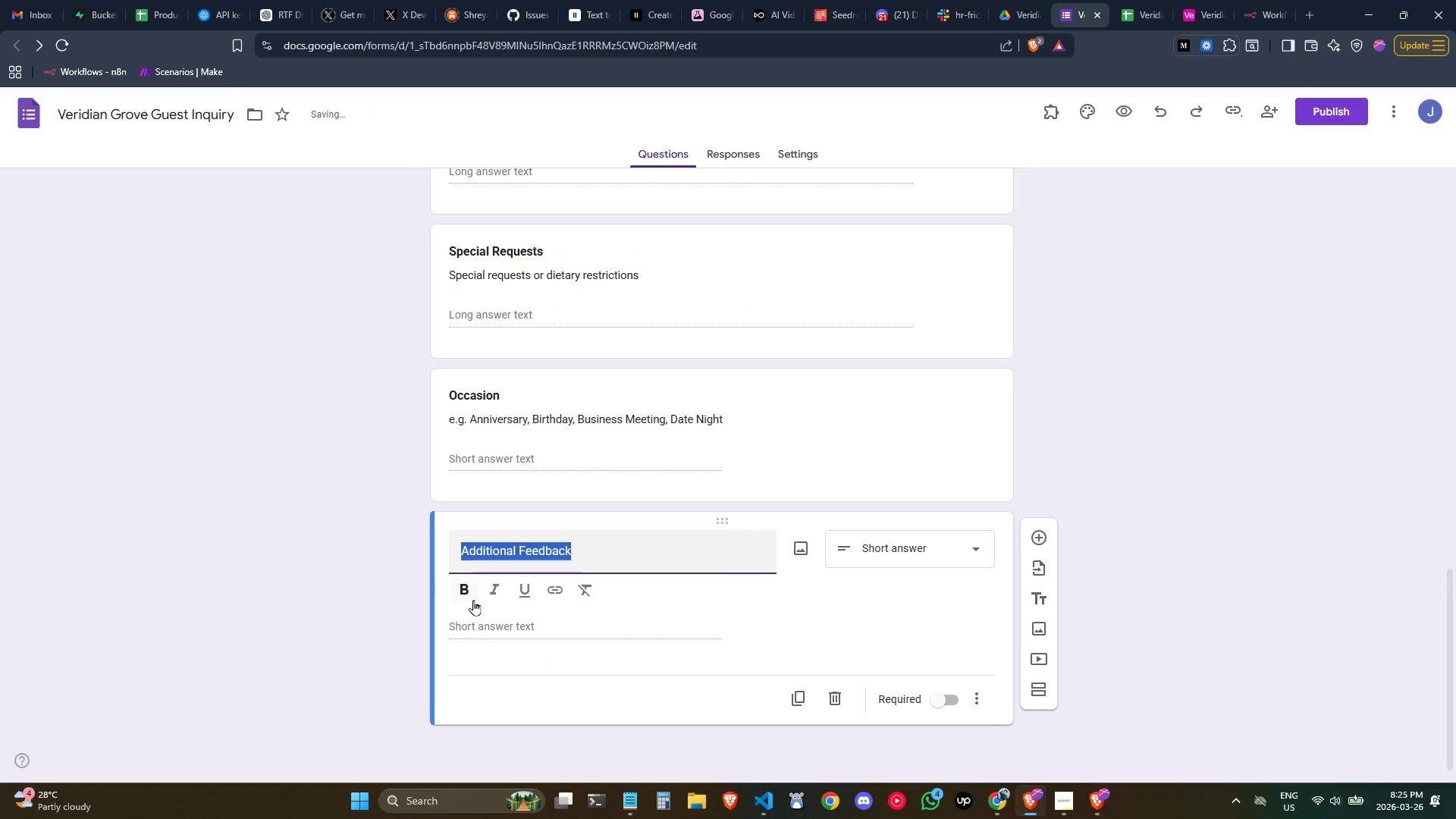 
left_click([466, 592])
 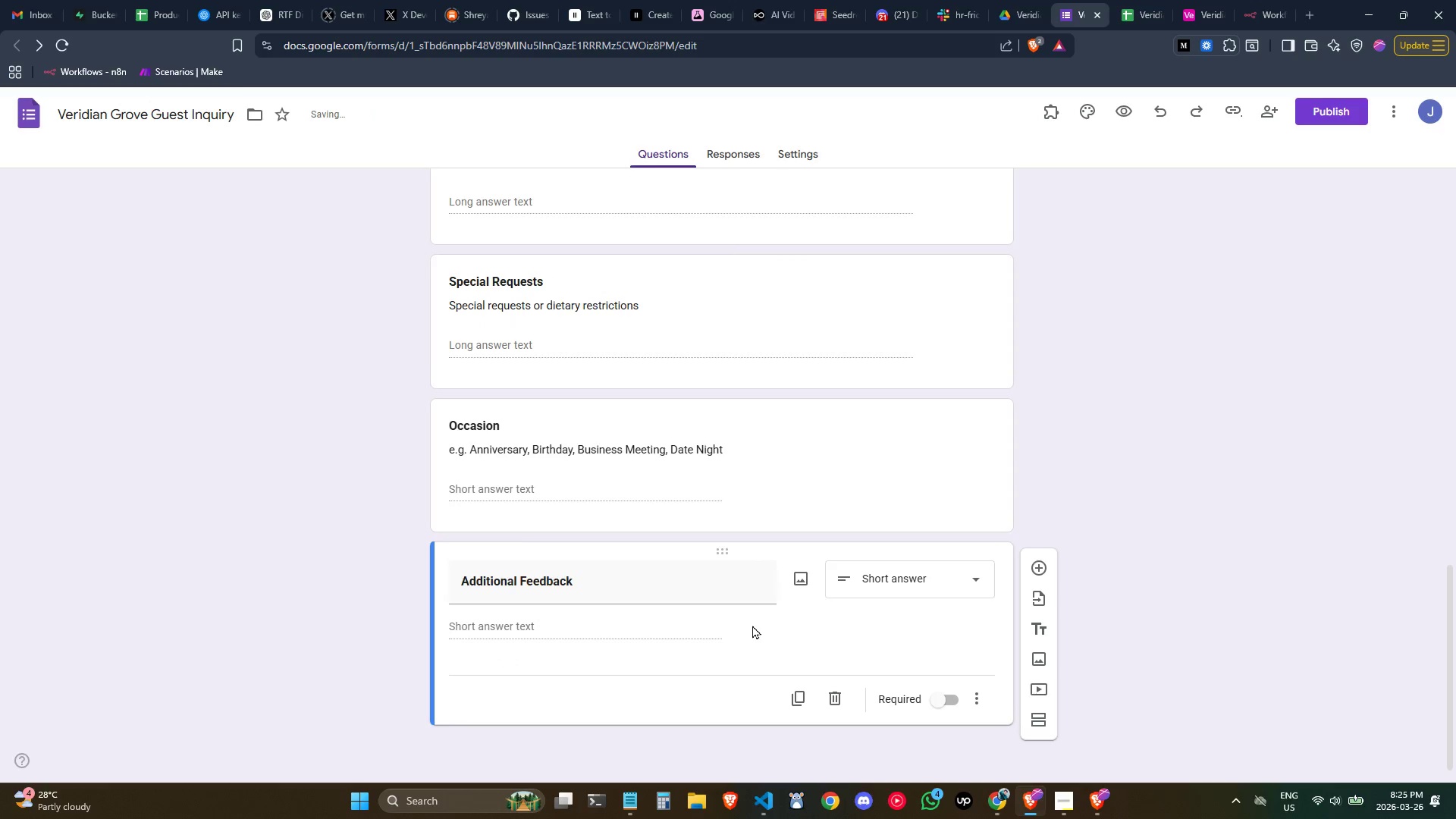 
scroll: coordinate [752, 625], scroll_direction: down, amount: 1.0
 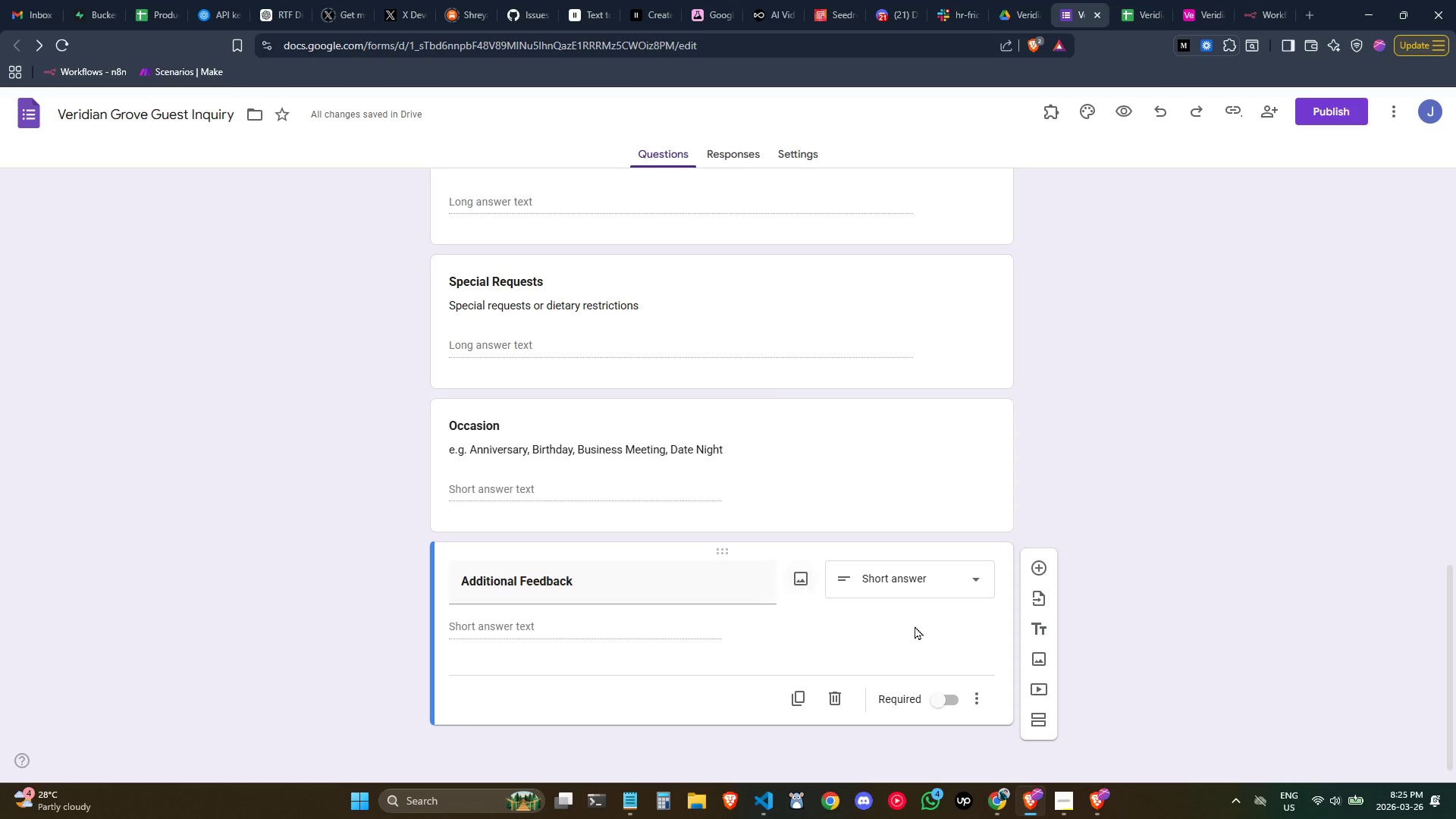 
left_click([977, 700])
 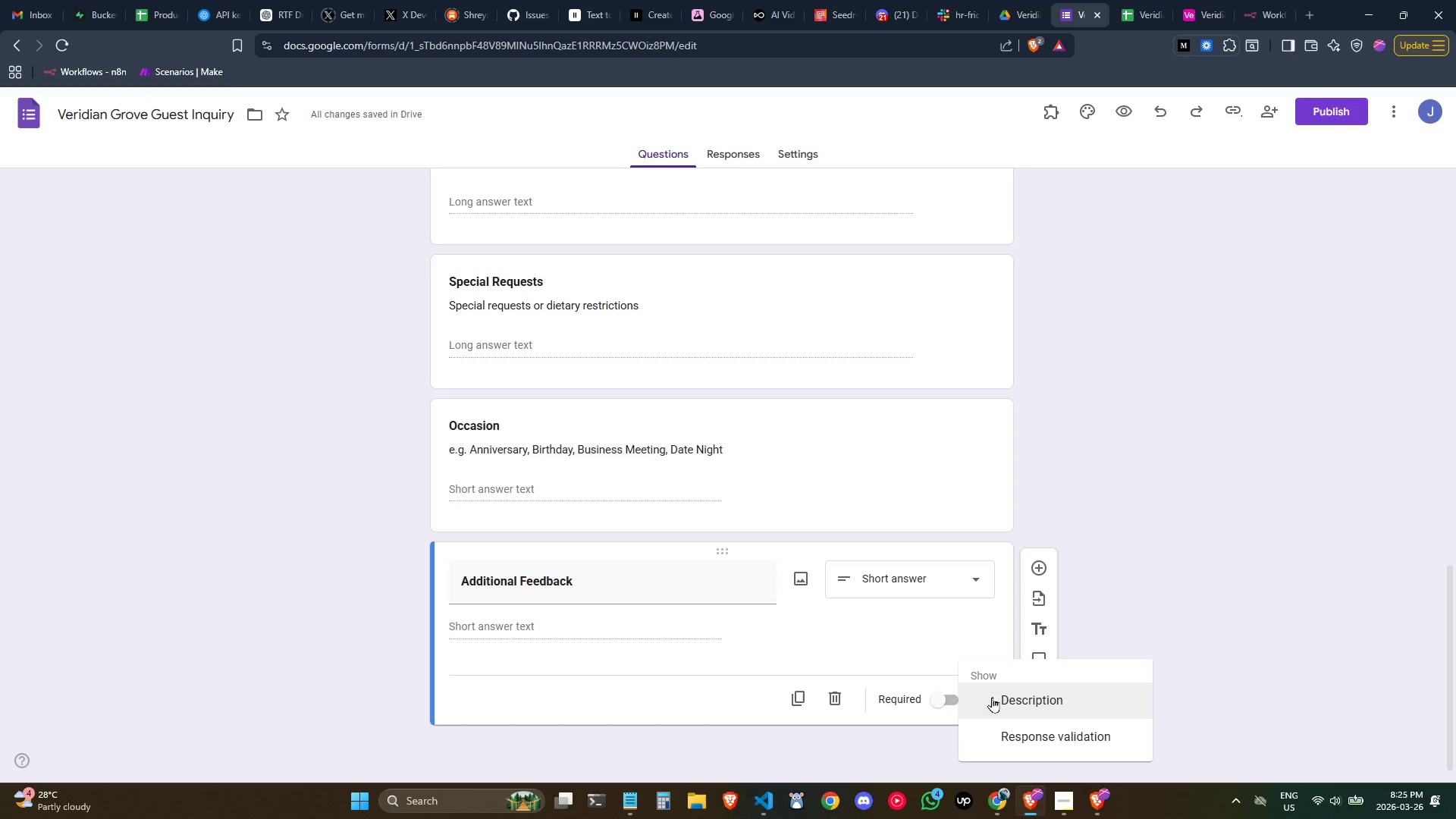 
left_click([998, 696])
 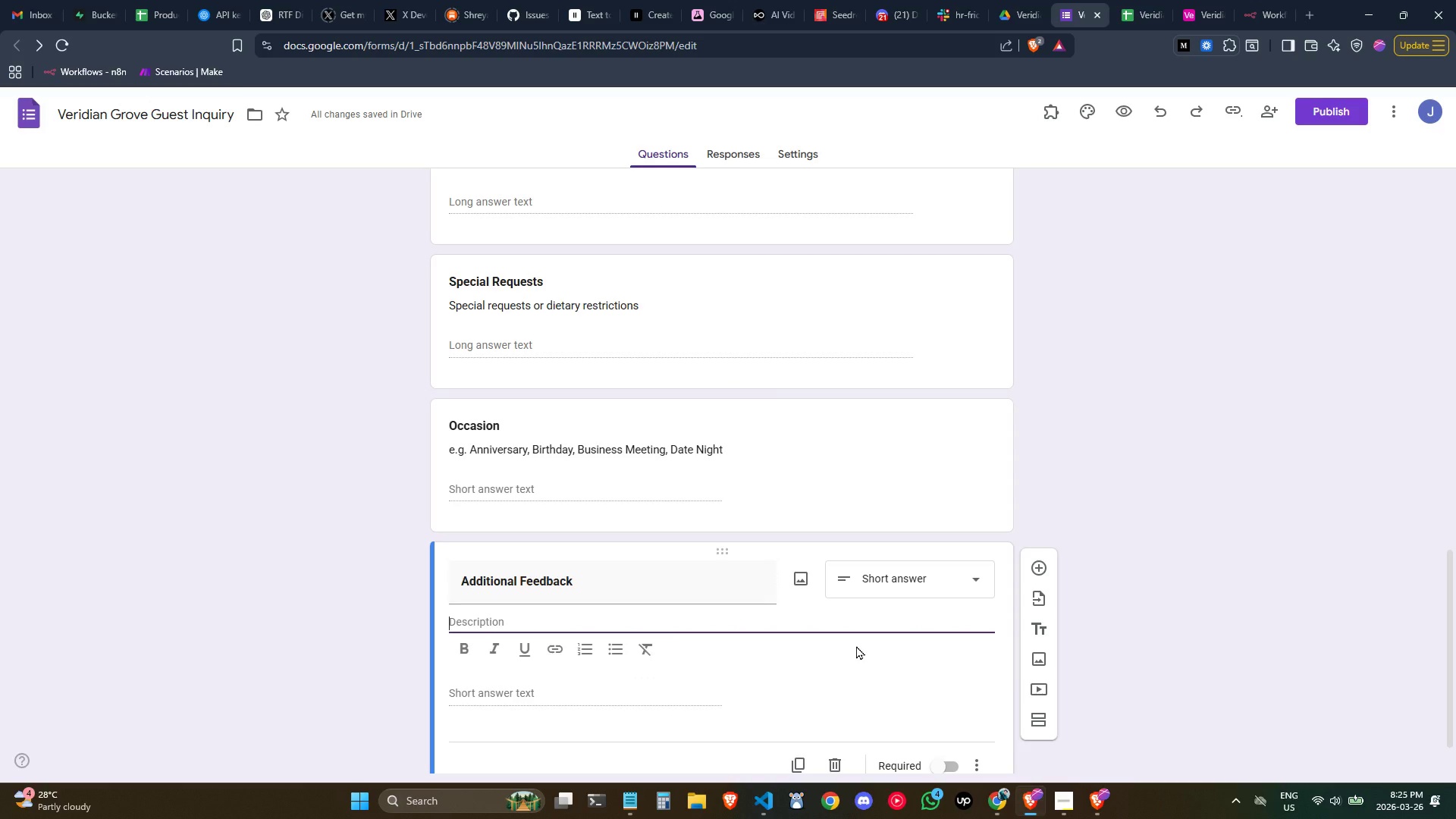 
type(Any additional feedback?)
 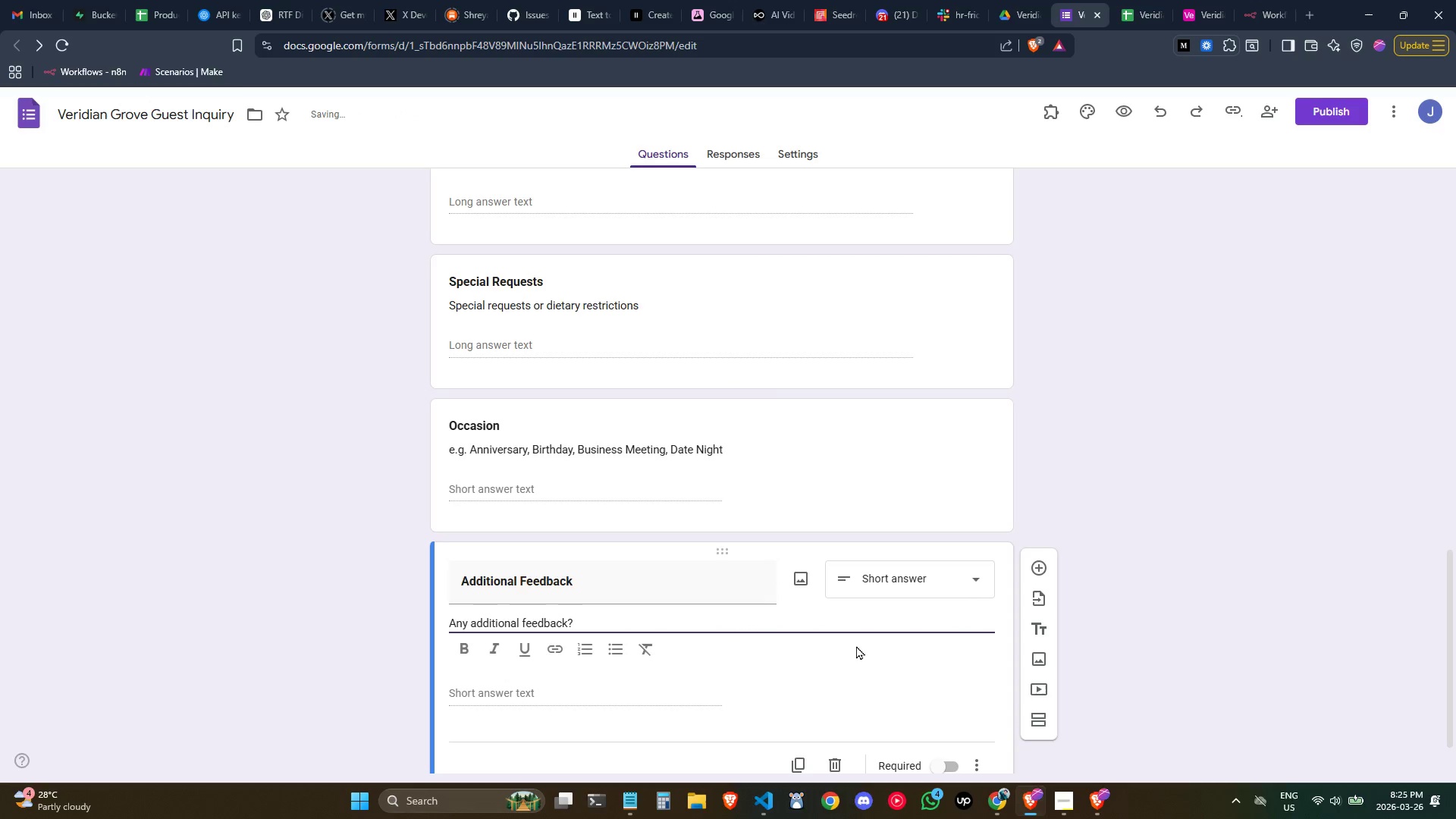 
left_click([852, 666])
 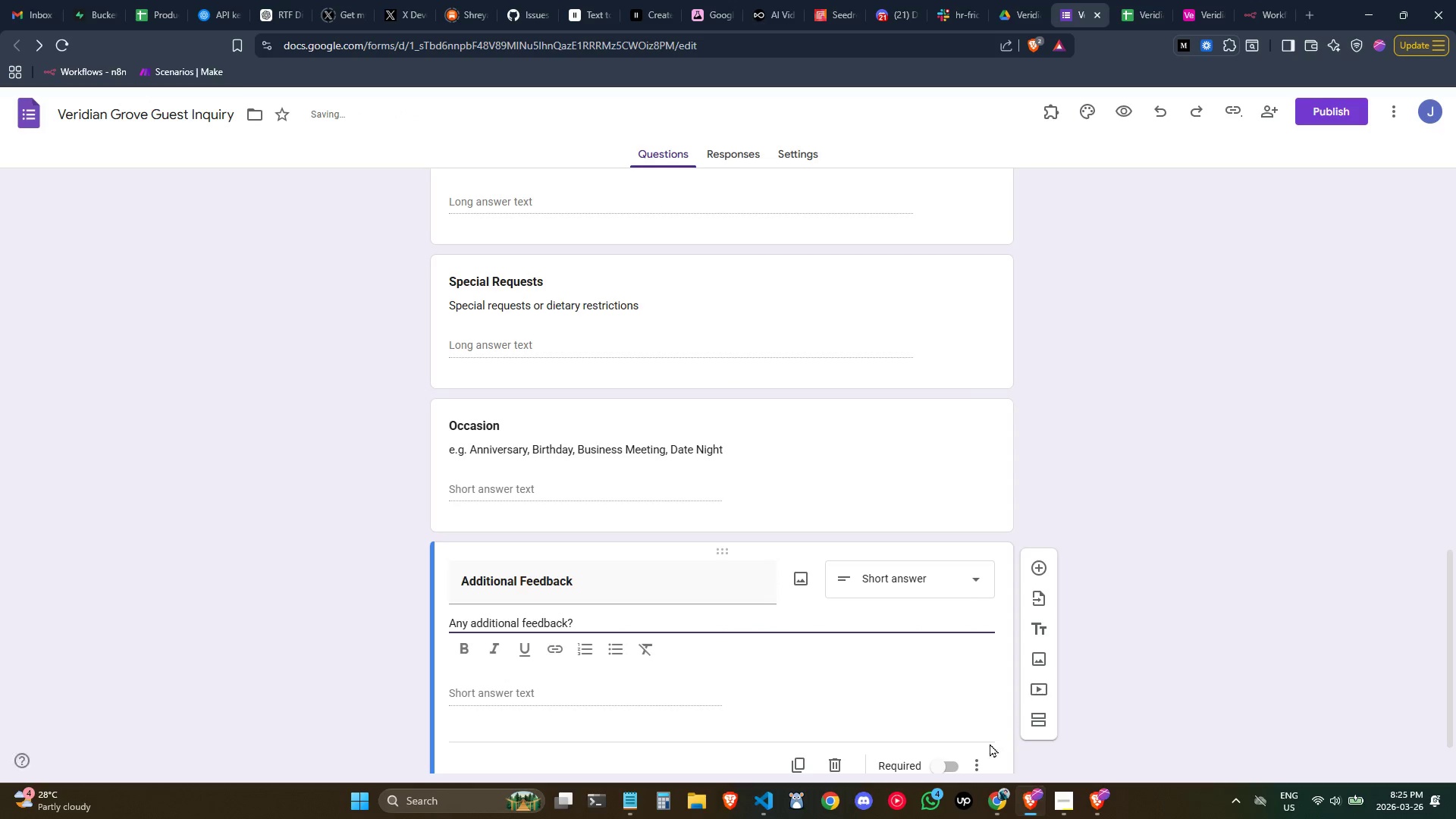 
scroll: coordinate [957, 714], scroll_direction: down, amount: 1.0
 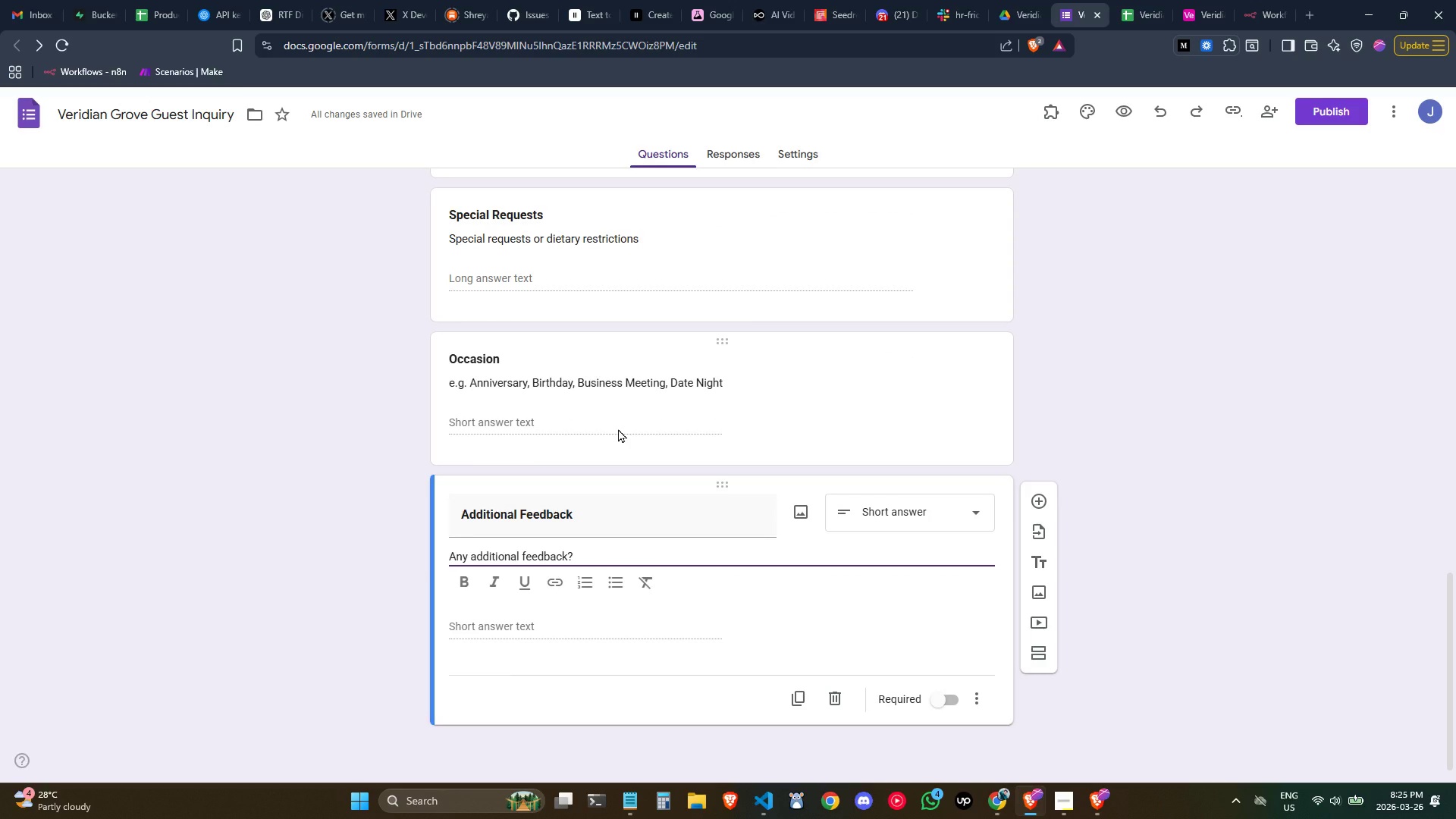 
wait(11.63)
 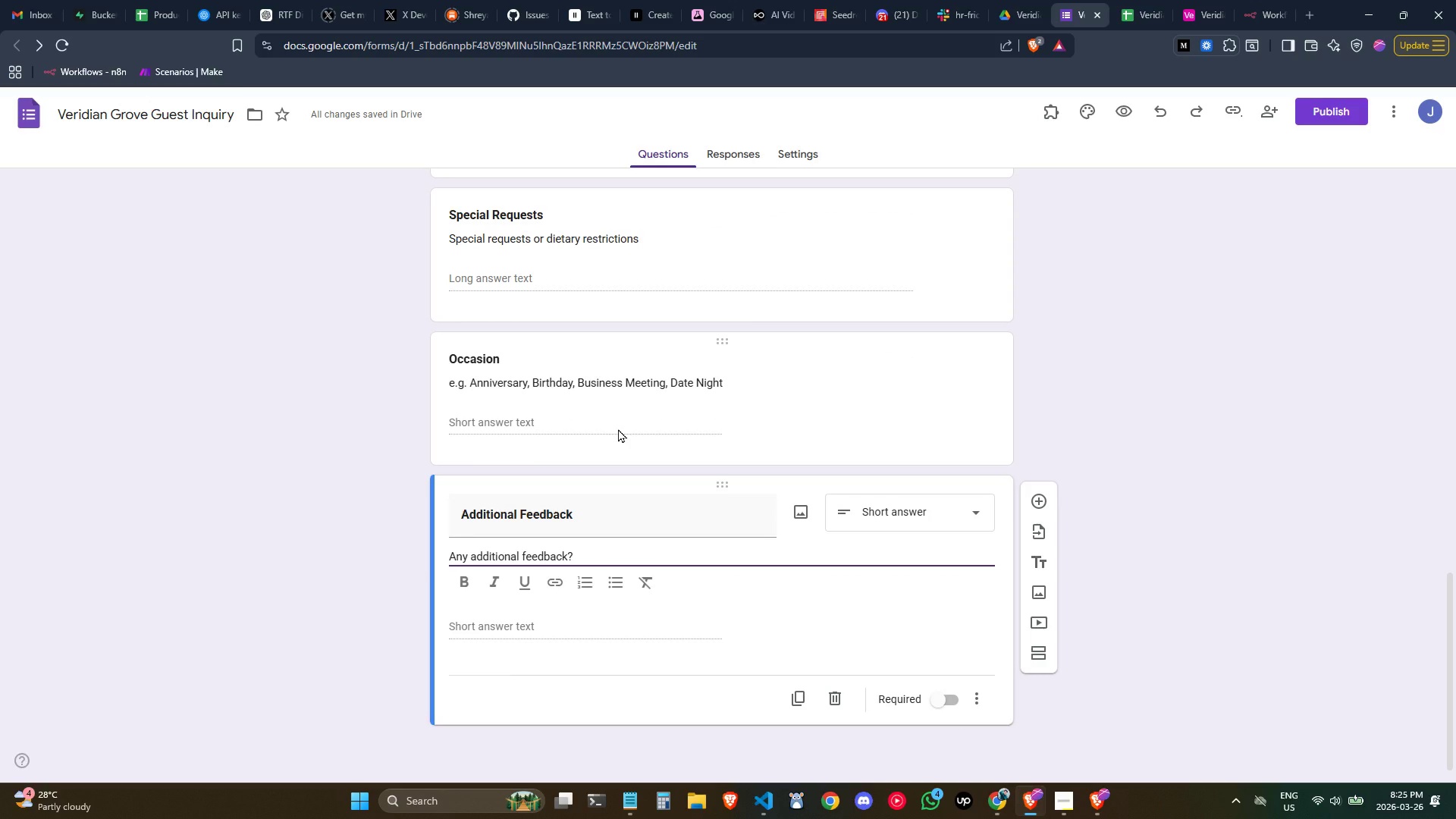 
left_click([845, 604])
 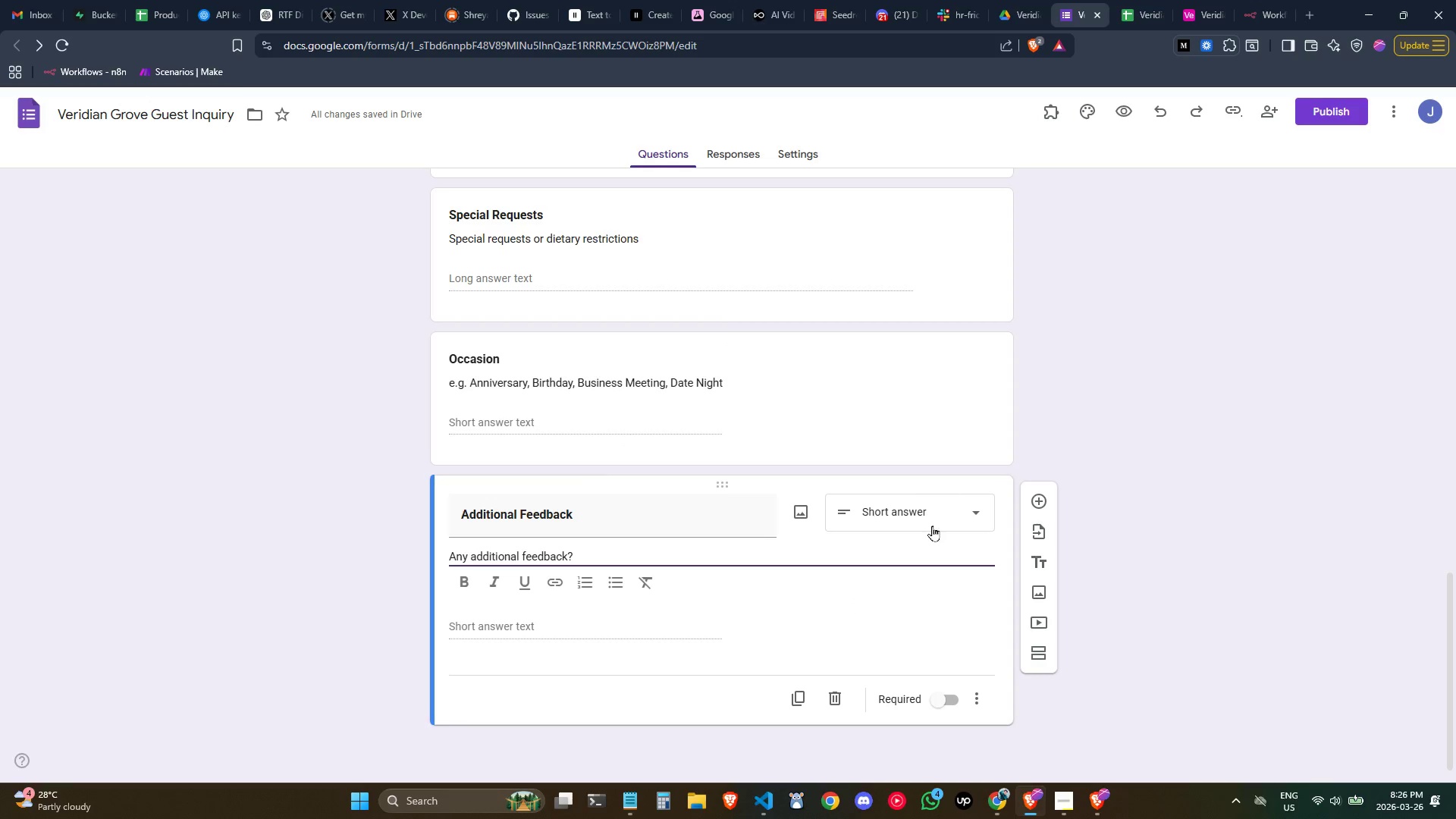 
left_click([933, 518])
 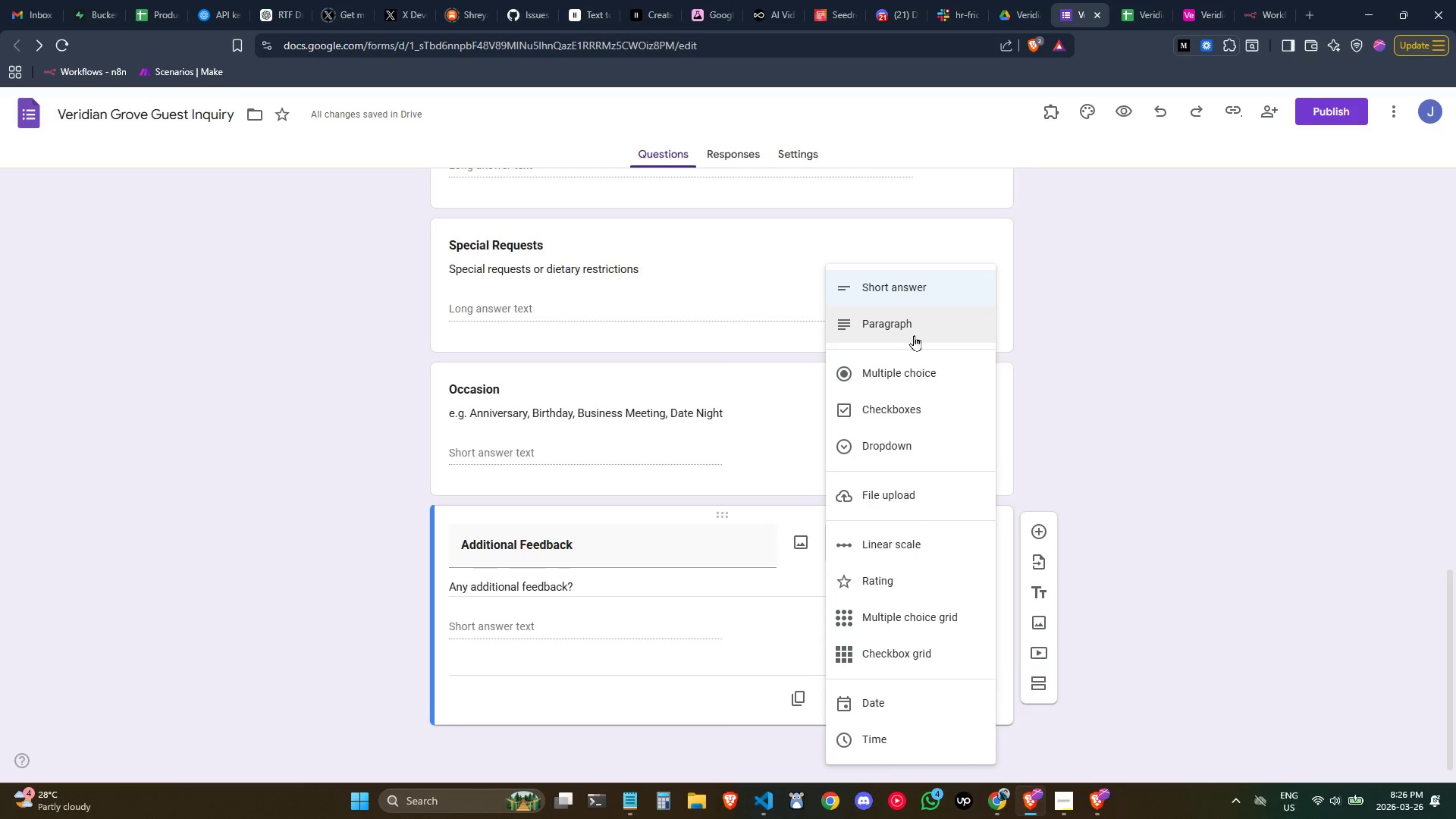 
mouse_move([954, 491])
 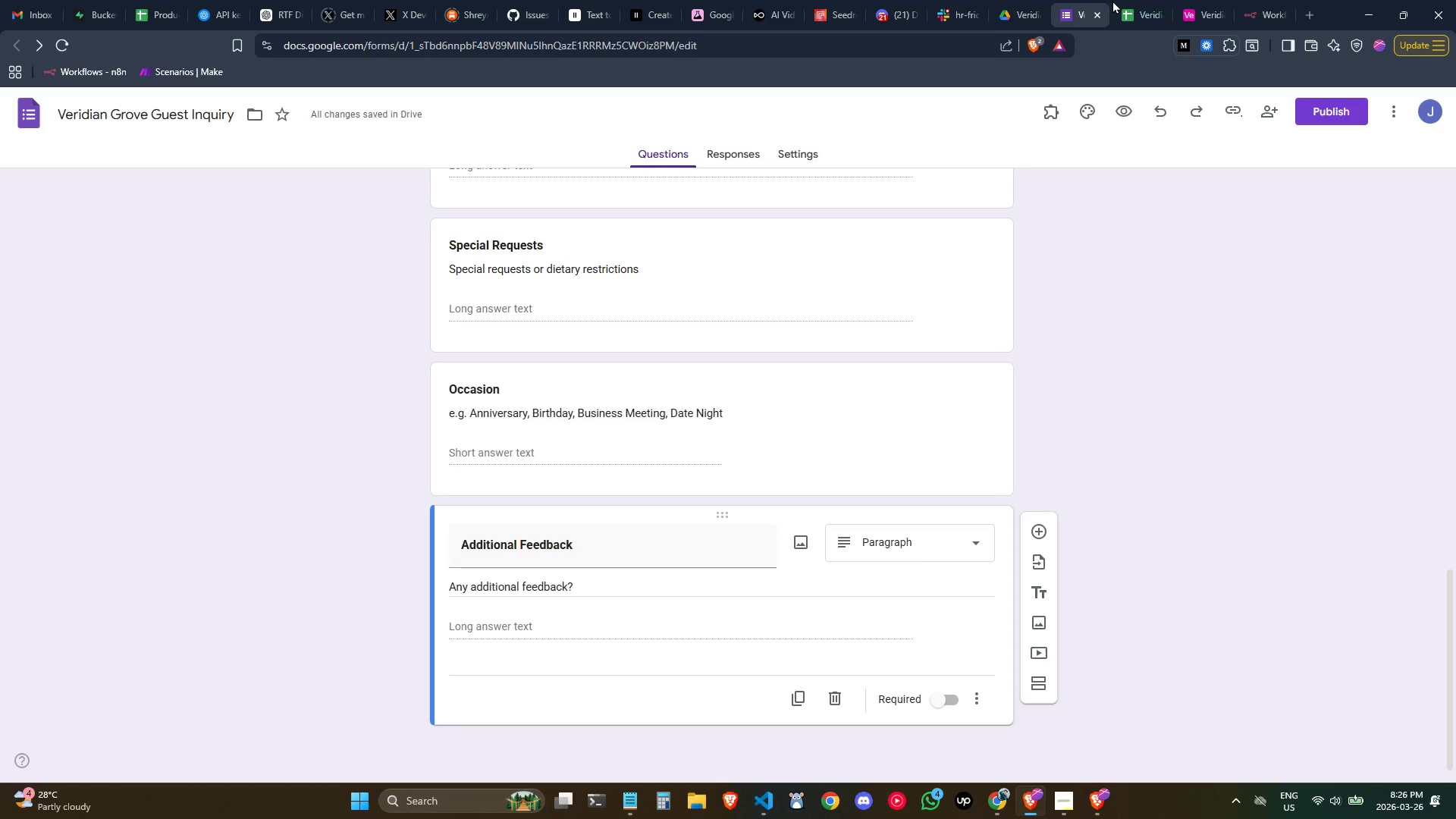 
left_click([1125, 5])
 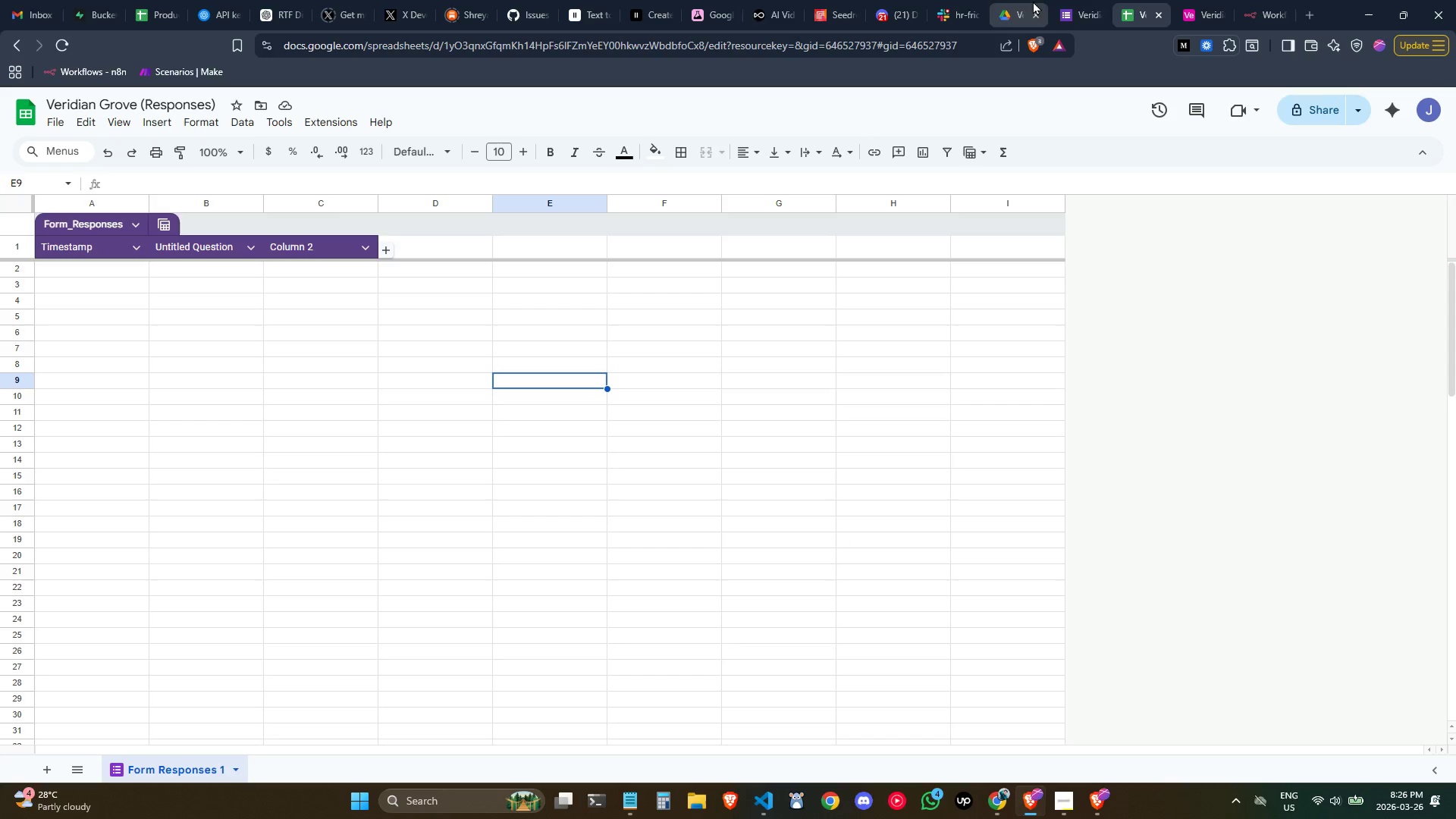 
left_click([1075, 0])
 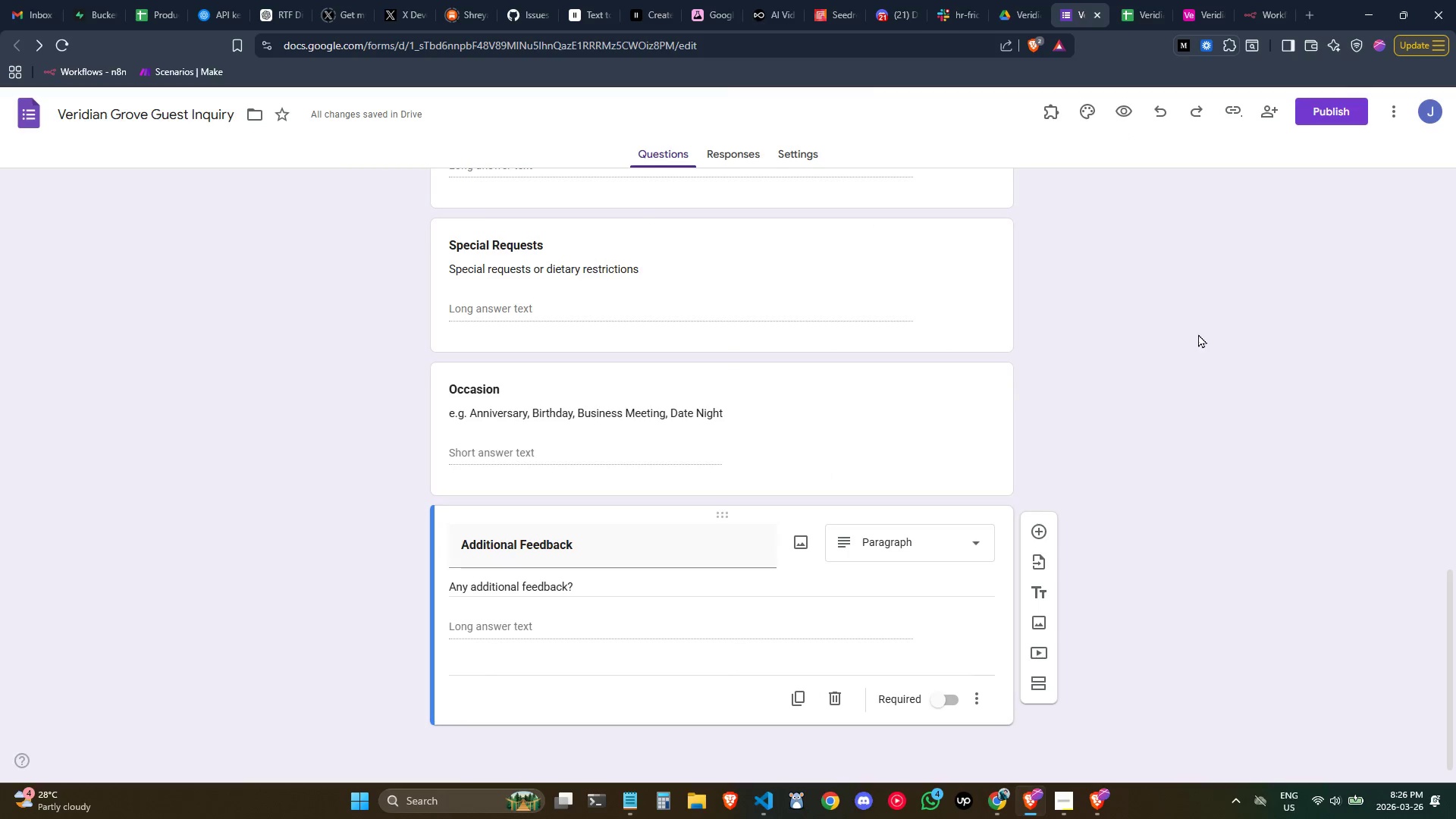 
left_click_drag(start_coordinate=[1202, 354], to_coordinate=[1206, 354])
 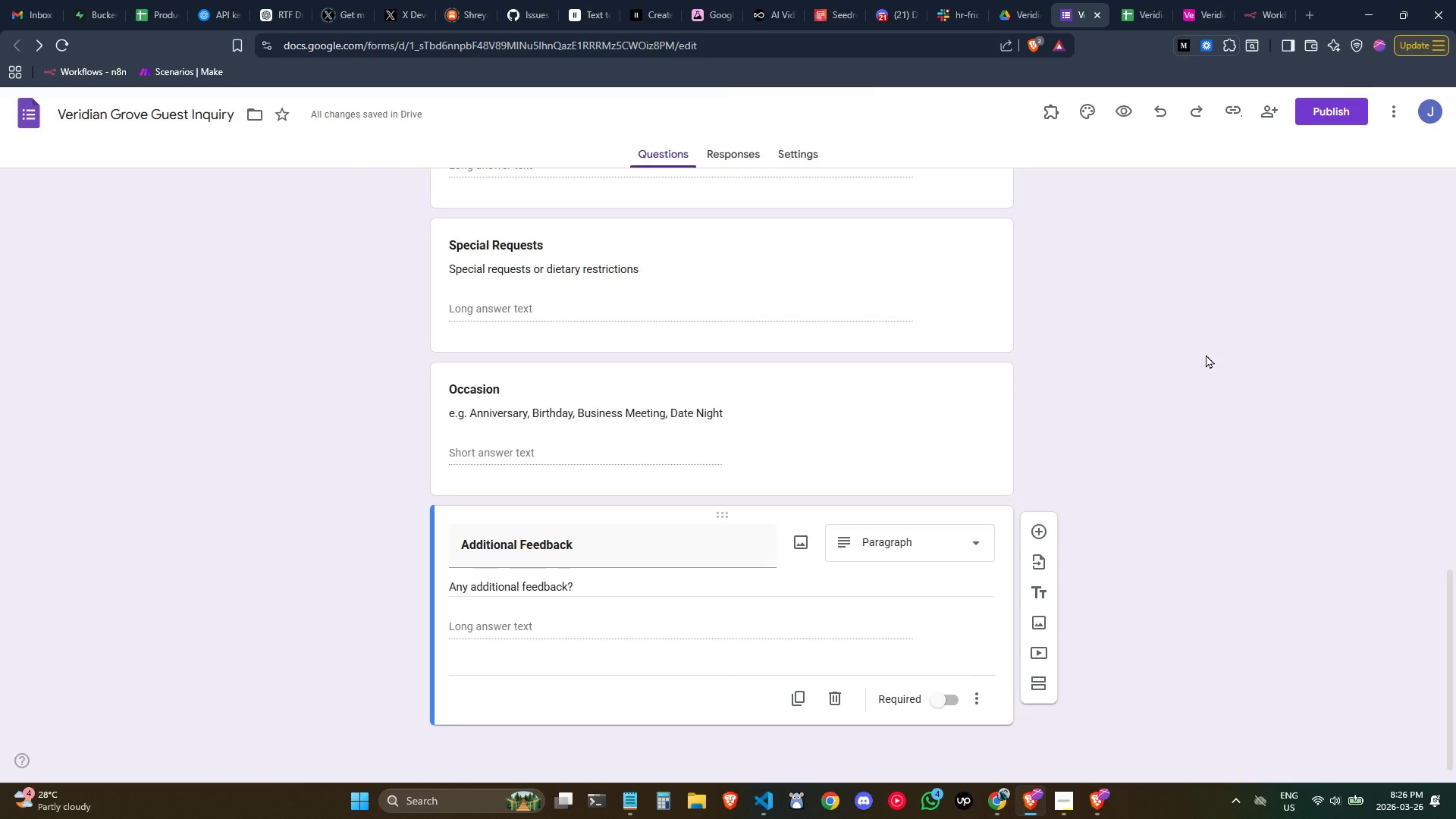 
triple_click([1206, 354])
 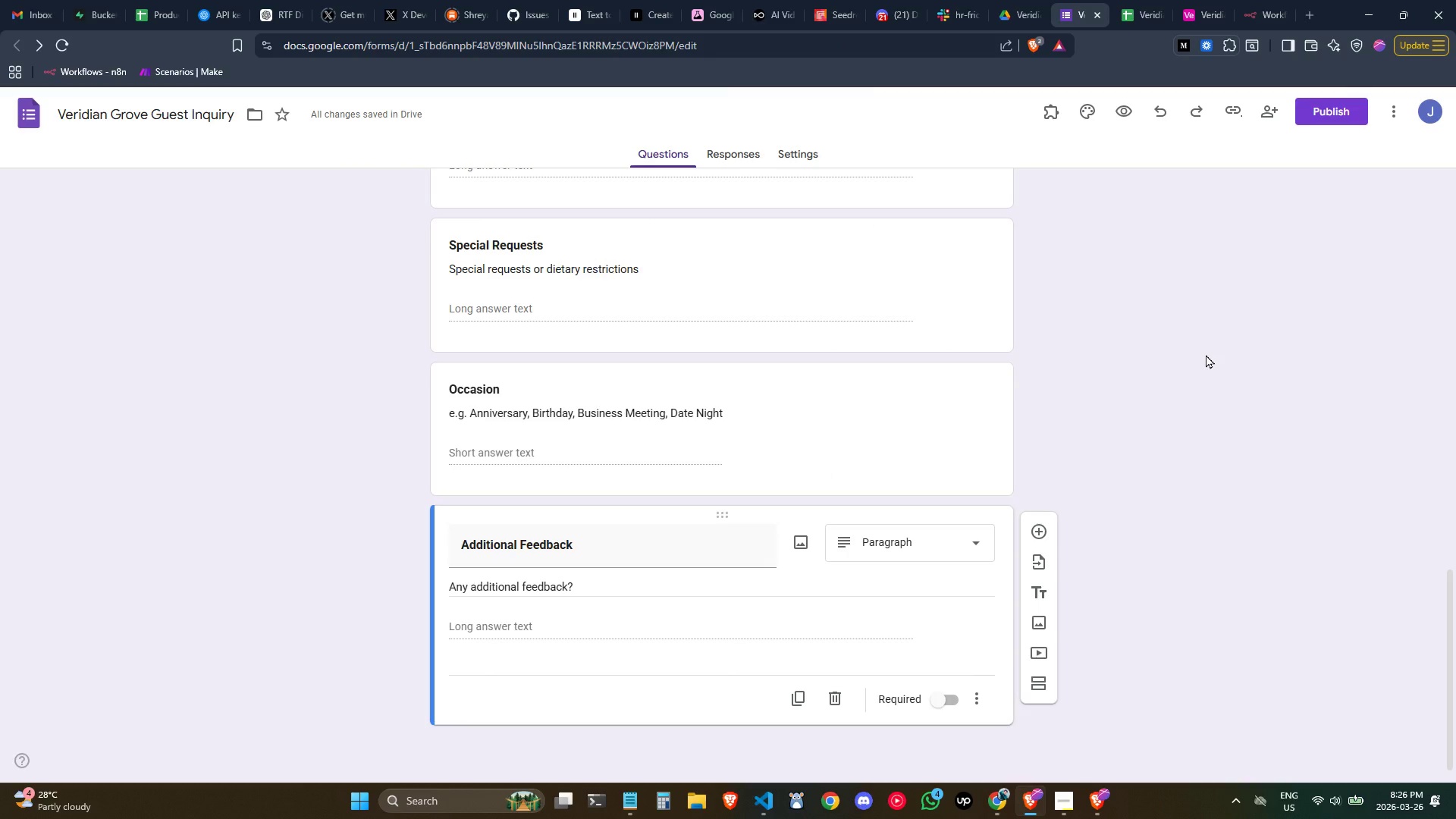 
triple_click([1206, 354])
 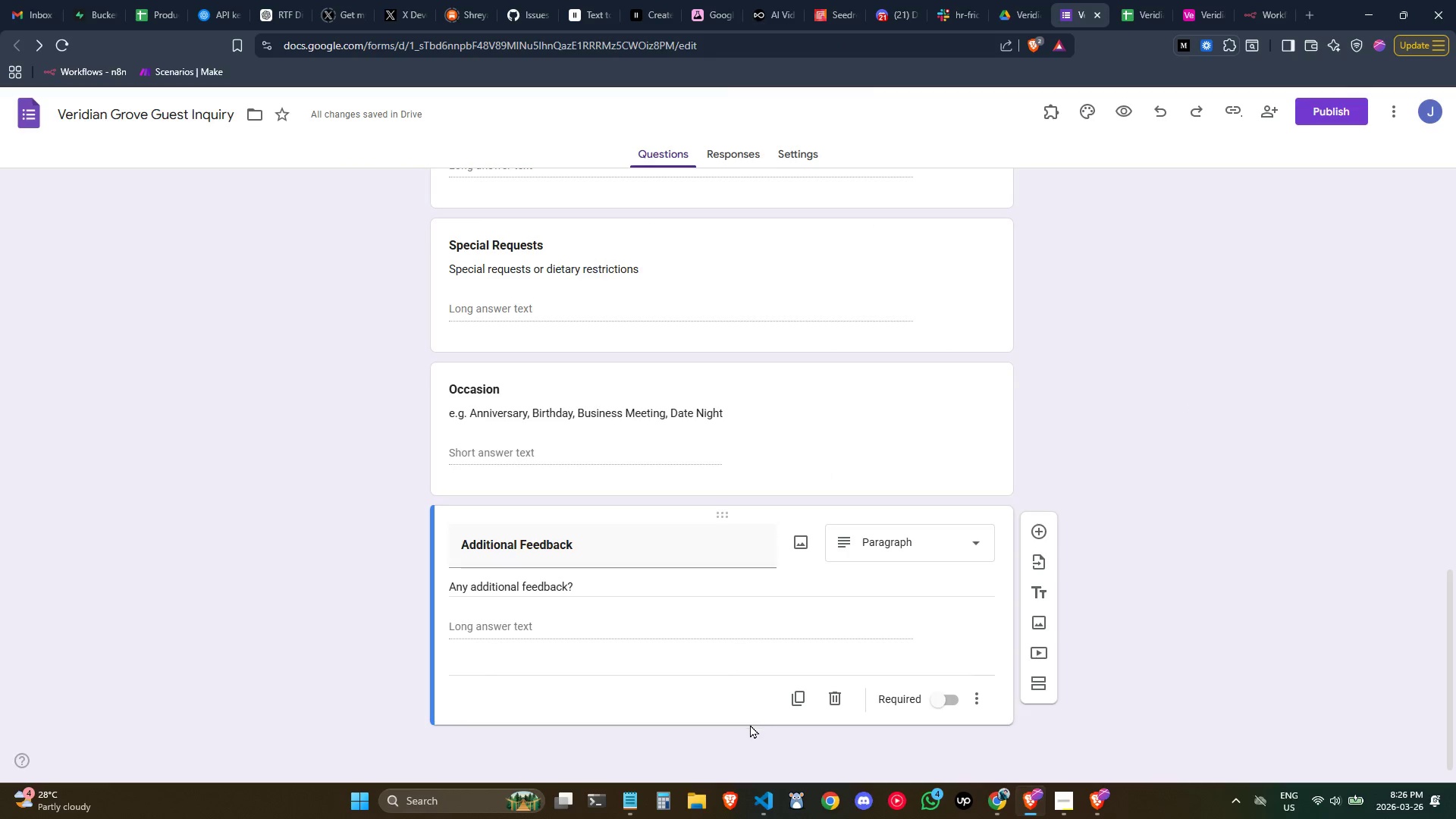 
left_click([1106, 745])
 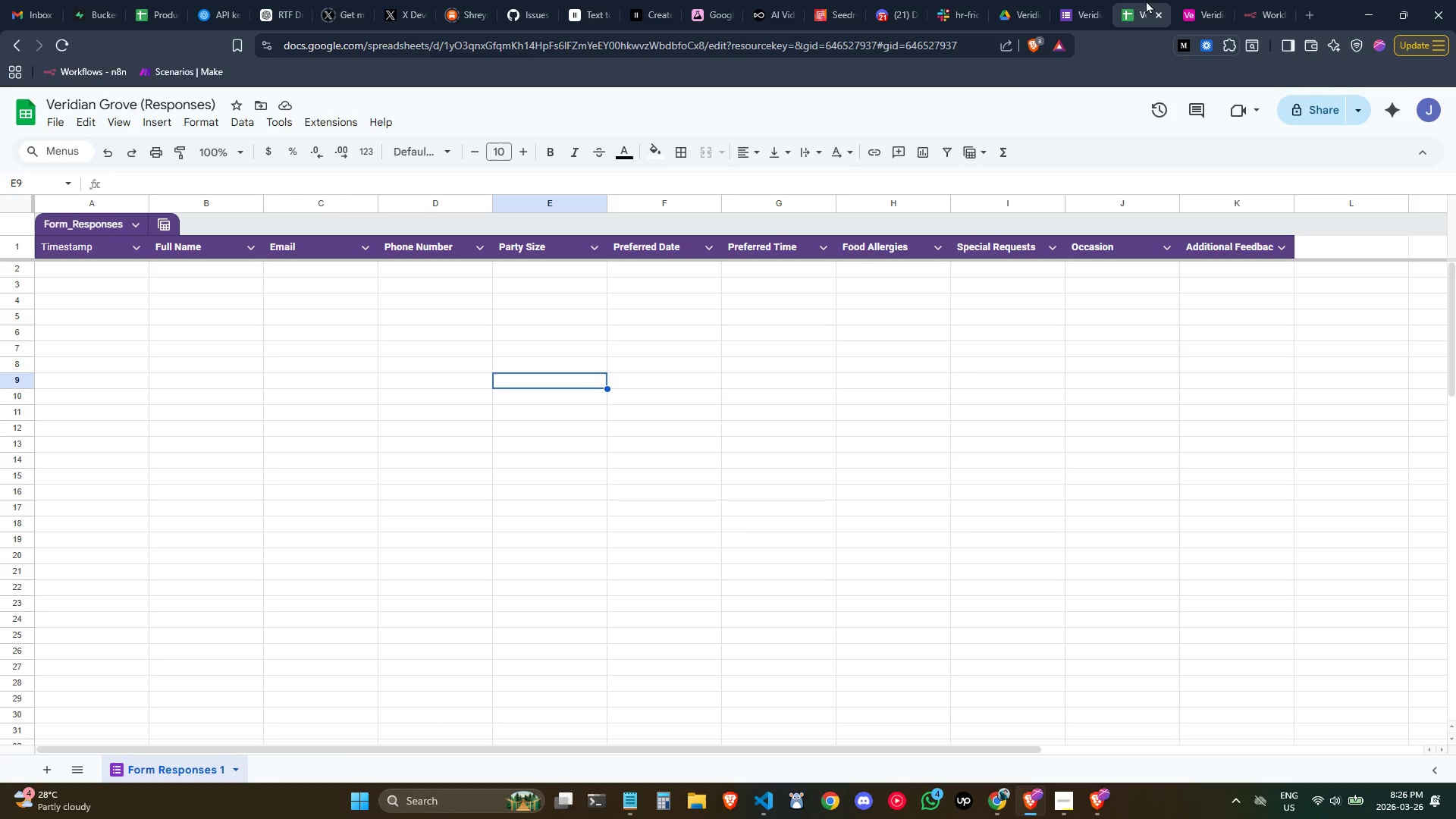 
scroll: coordinate [1075, 406], scroll_direction: up, amount: 5.0
 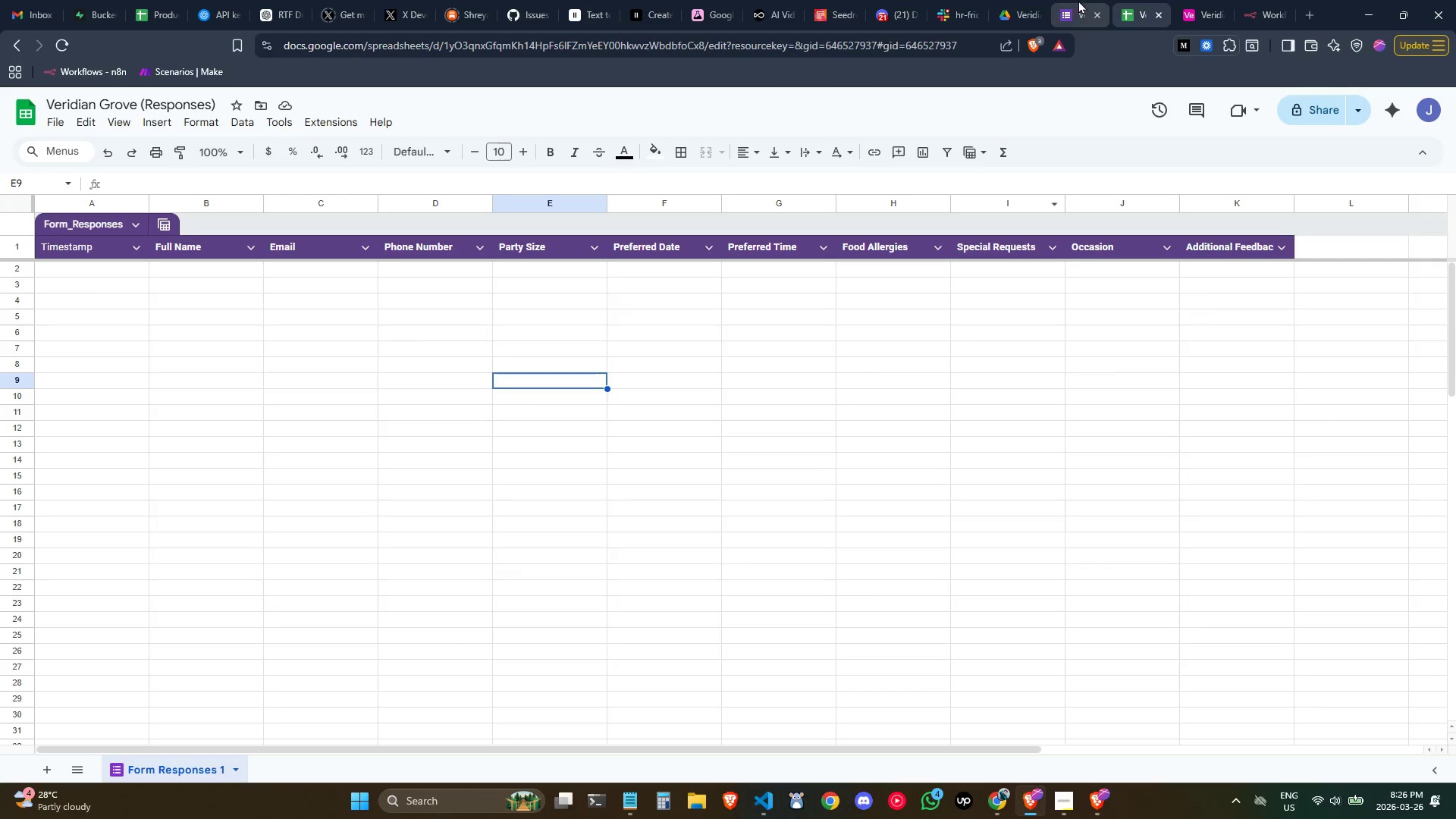 
left_click([1072, 0])
 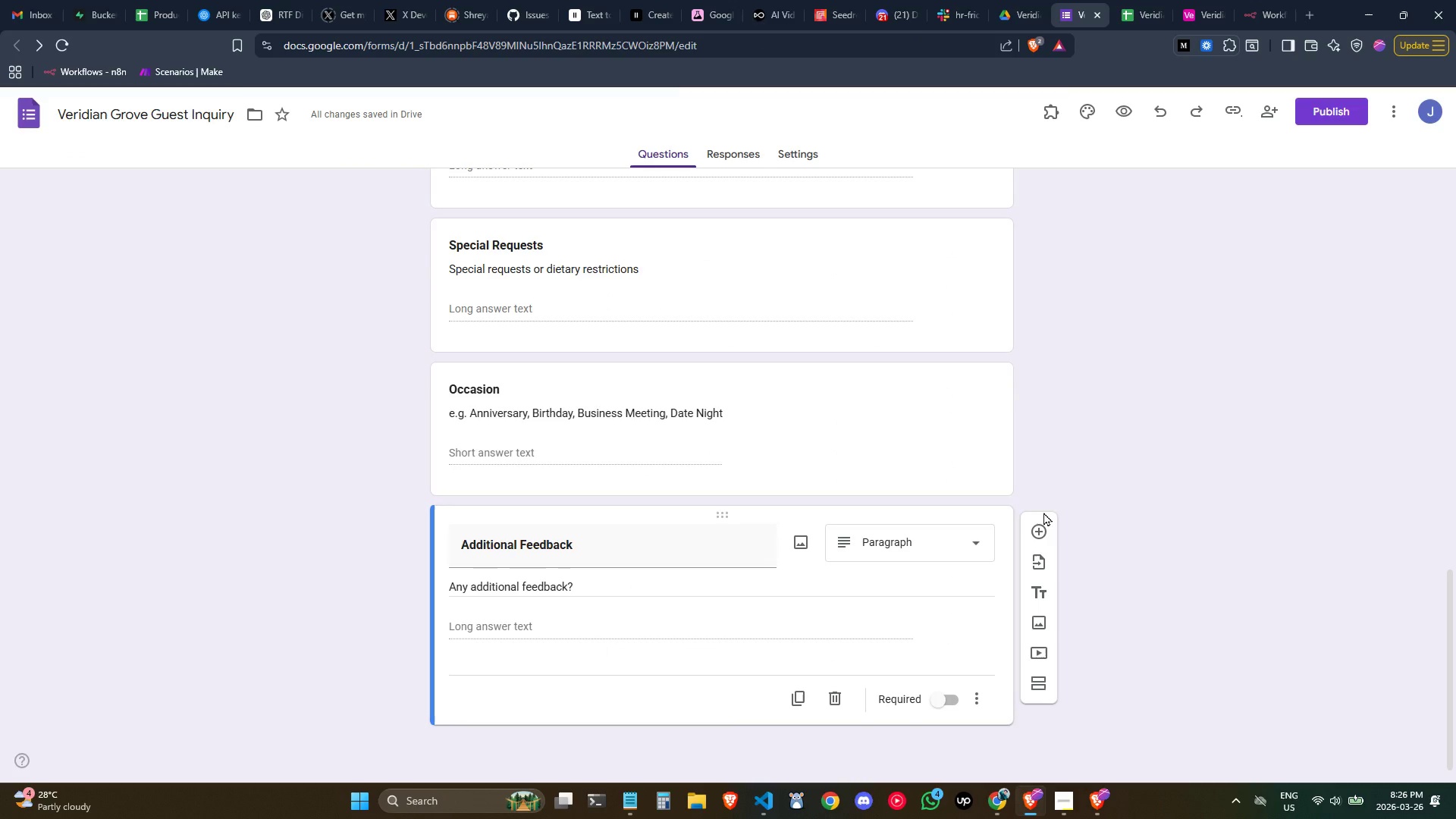 
wait(9.56)
 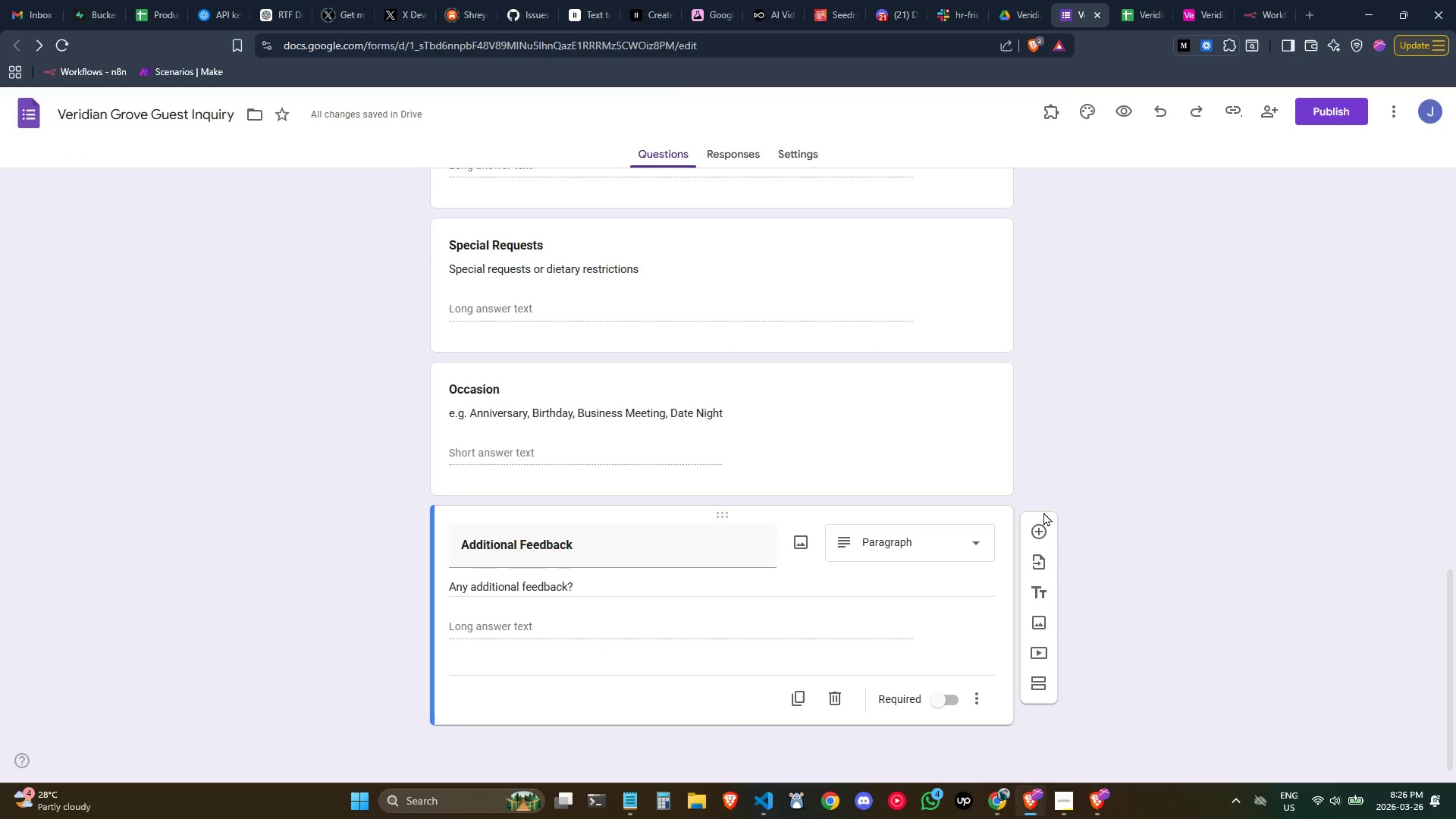 
scroll: coordinate [472, 623], scroll_direction: down, amount: 1.0
 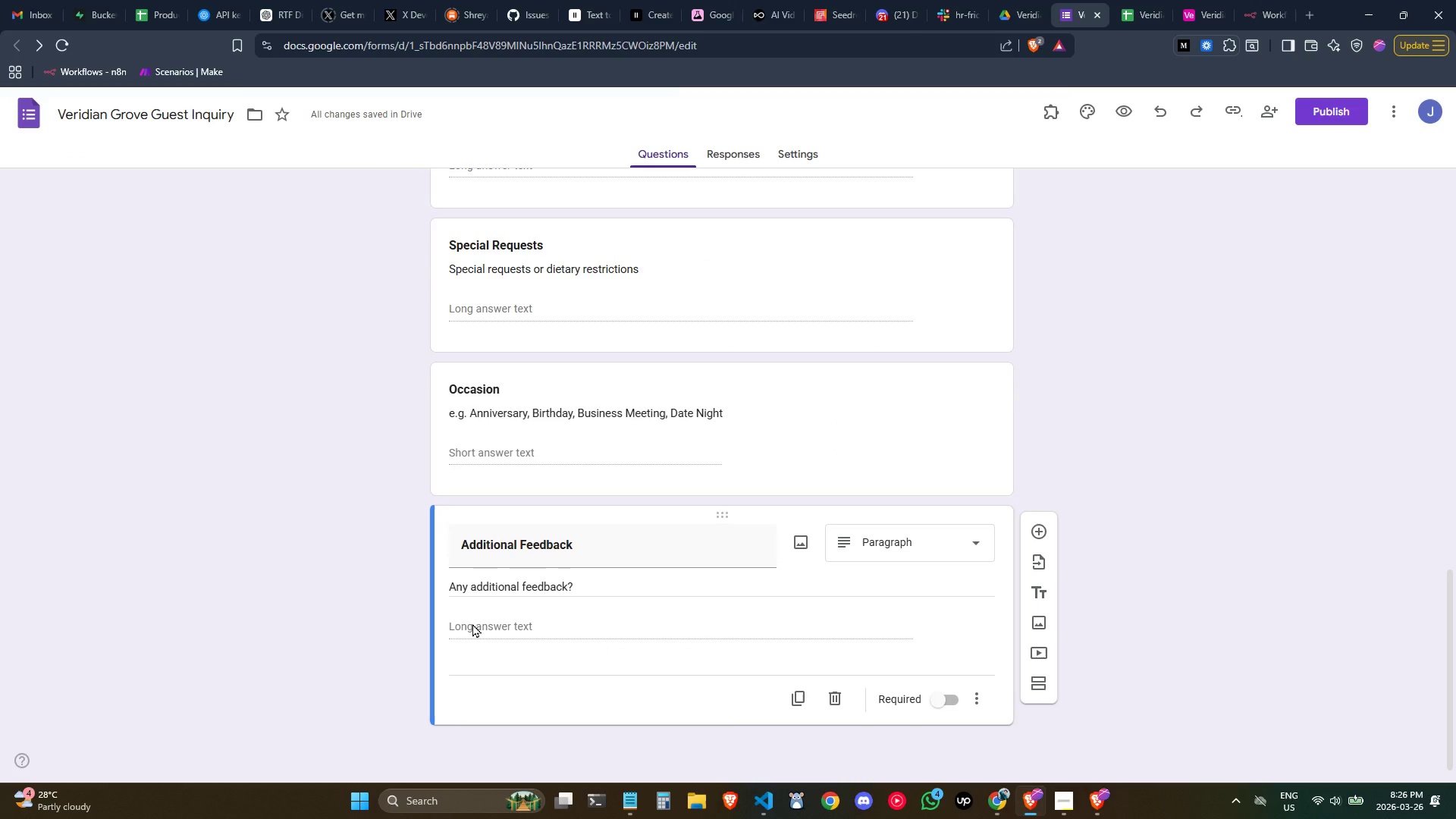 
wait(12.66)
 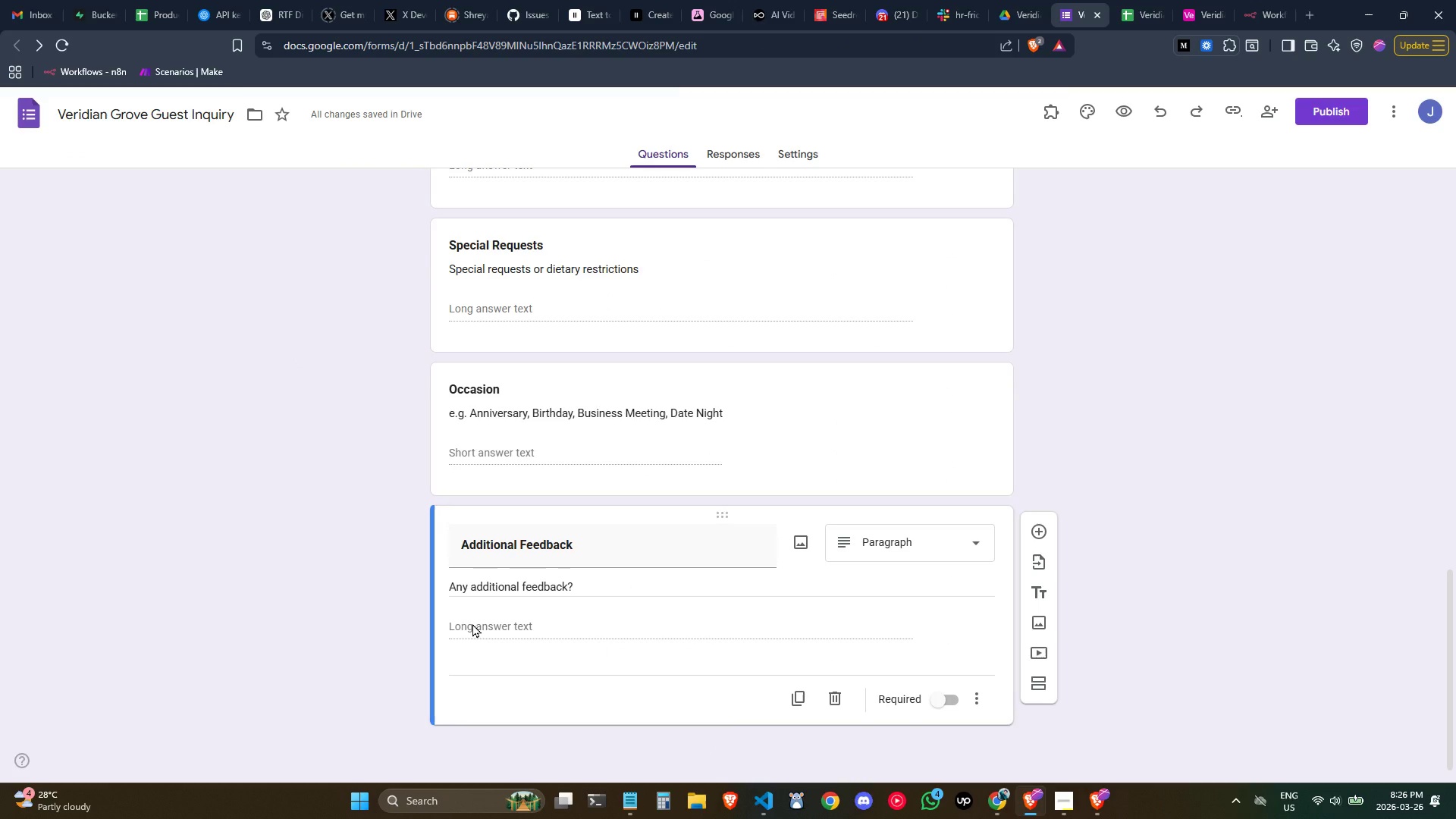 
scroll: coordinate [516, 595], scroll_direction: down, amount: 1.0
 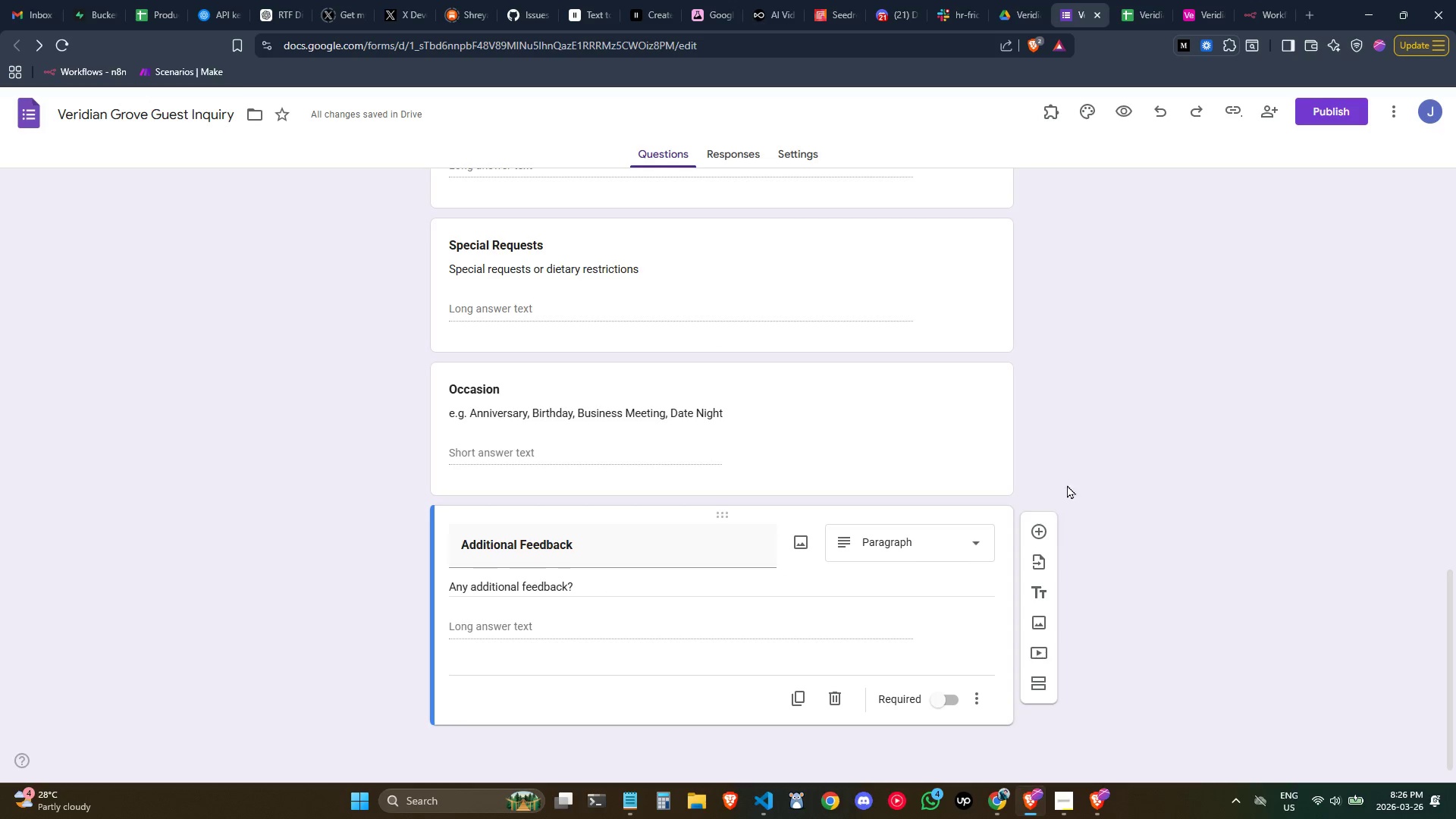 
wait(5.98)
 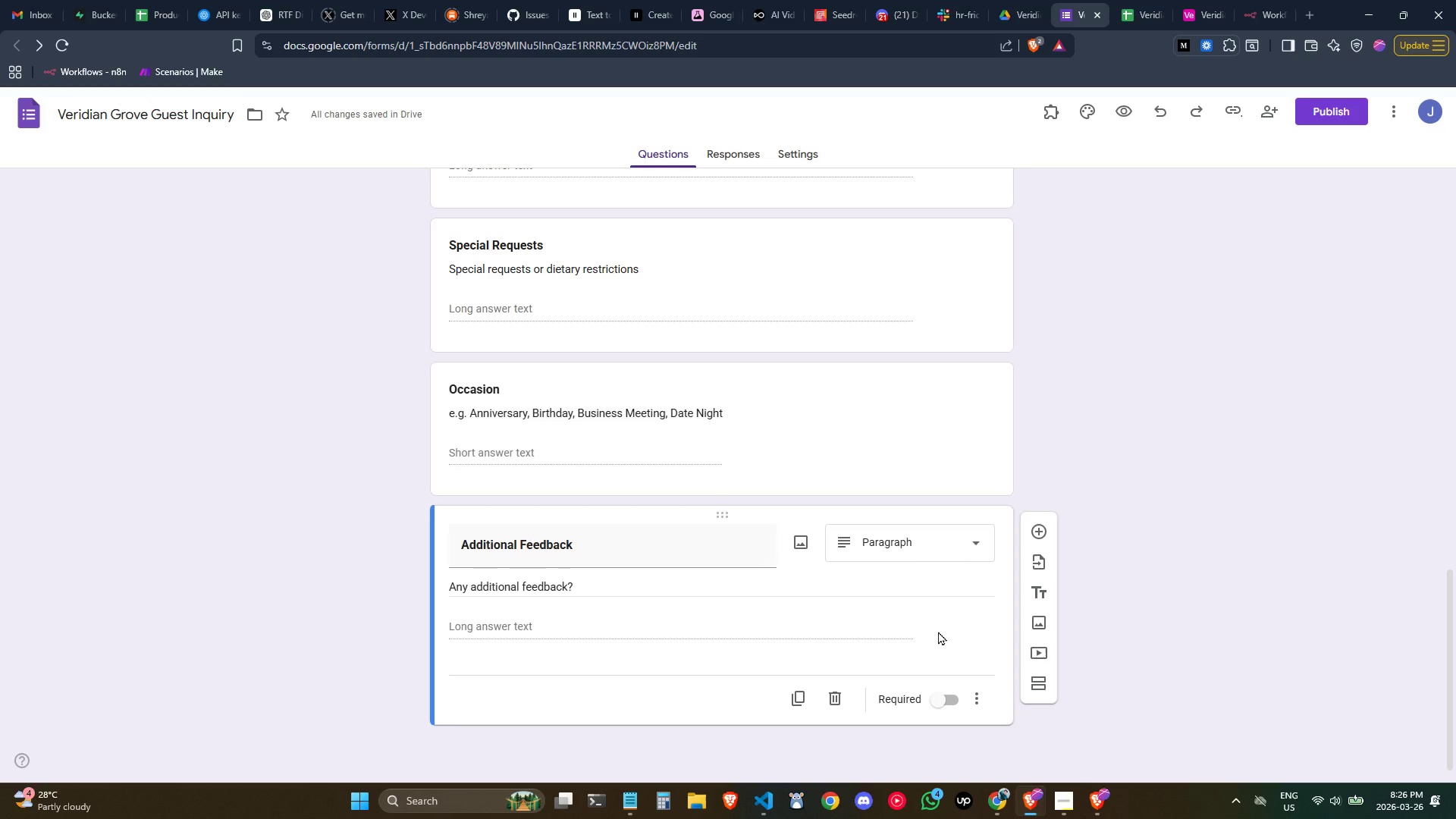 
left_click([827, 357])
 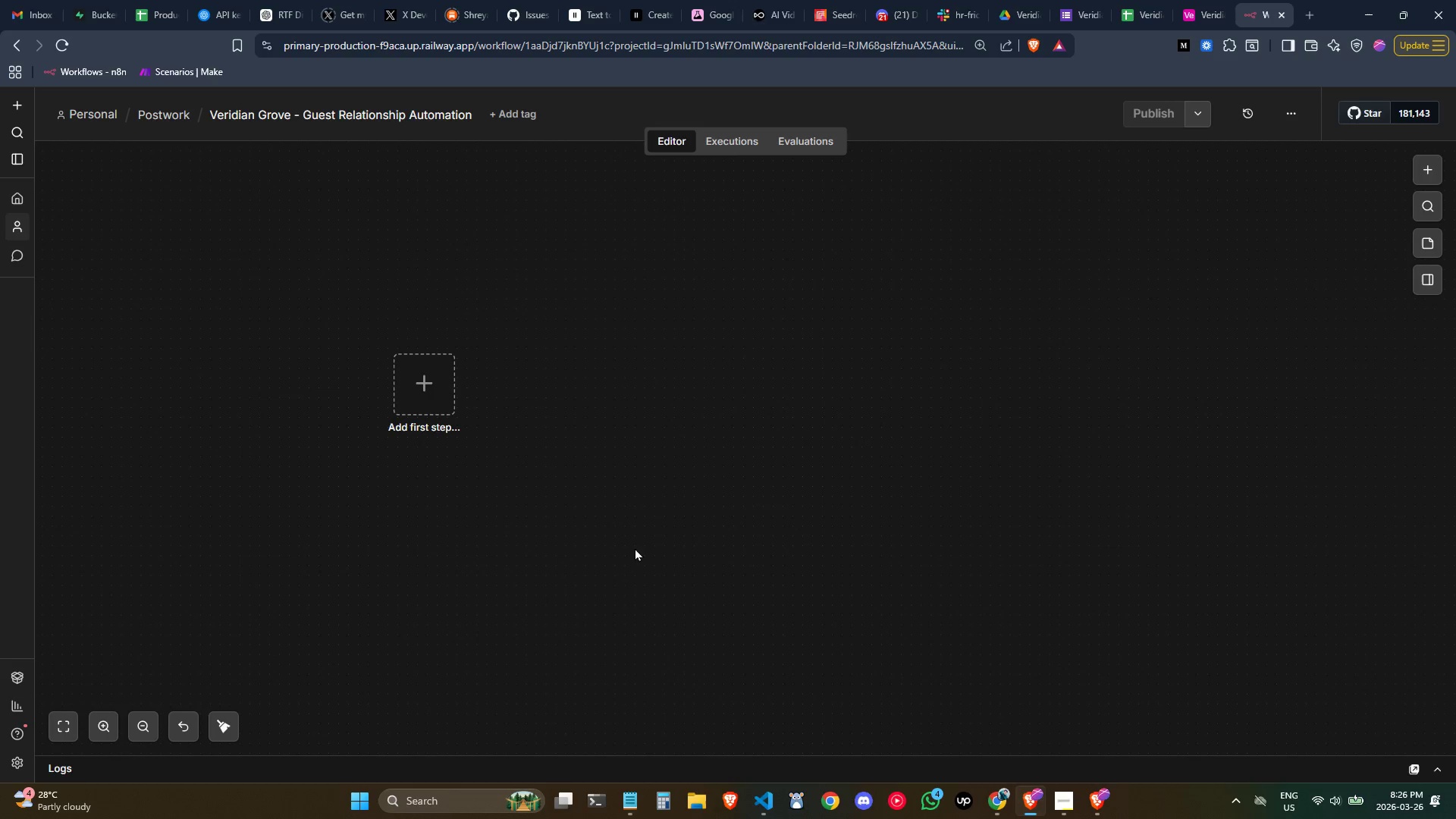 
wait(14.92)
 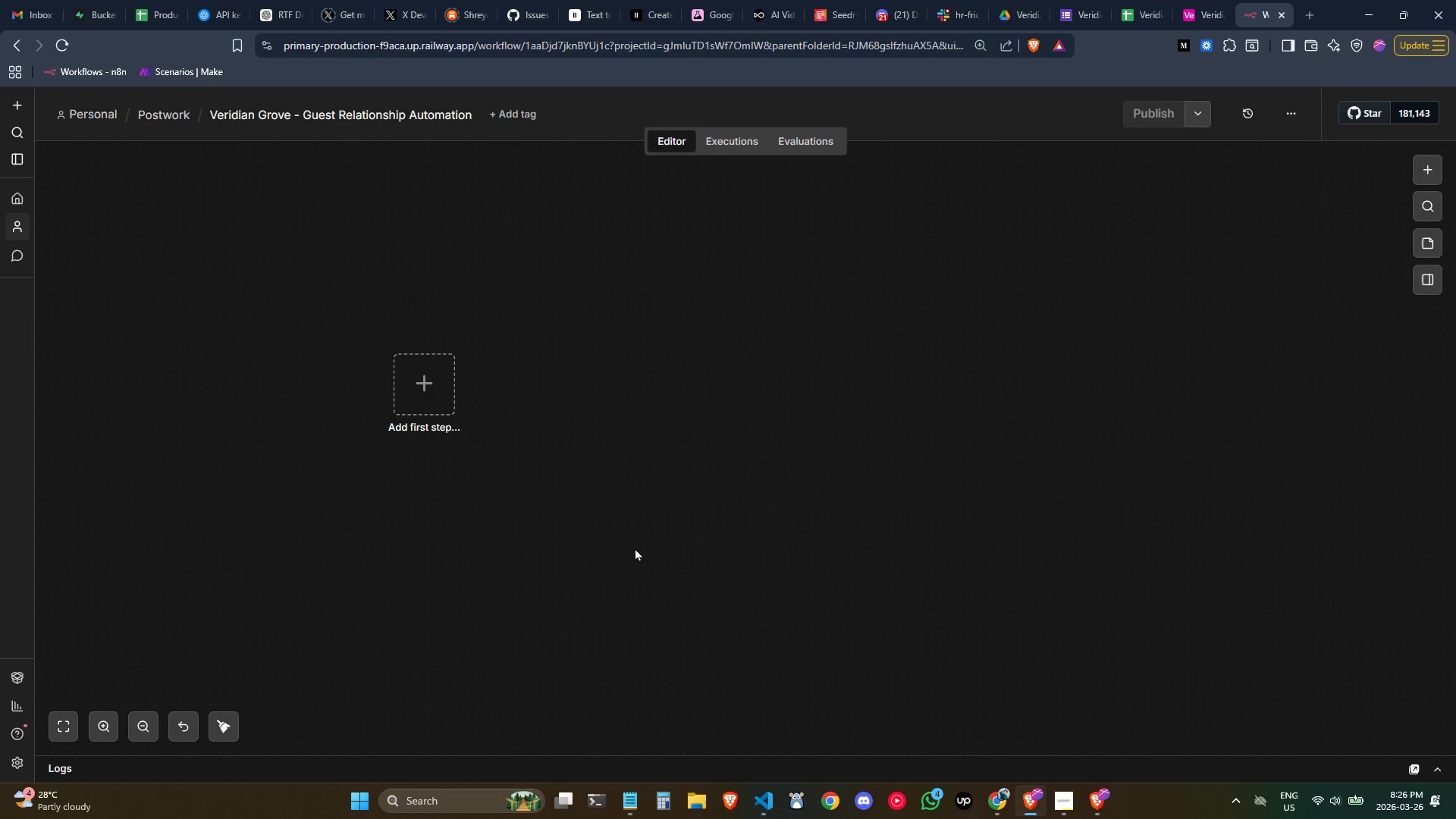 
left_click([1052, 538])
 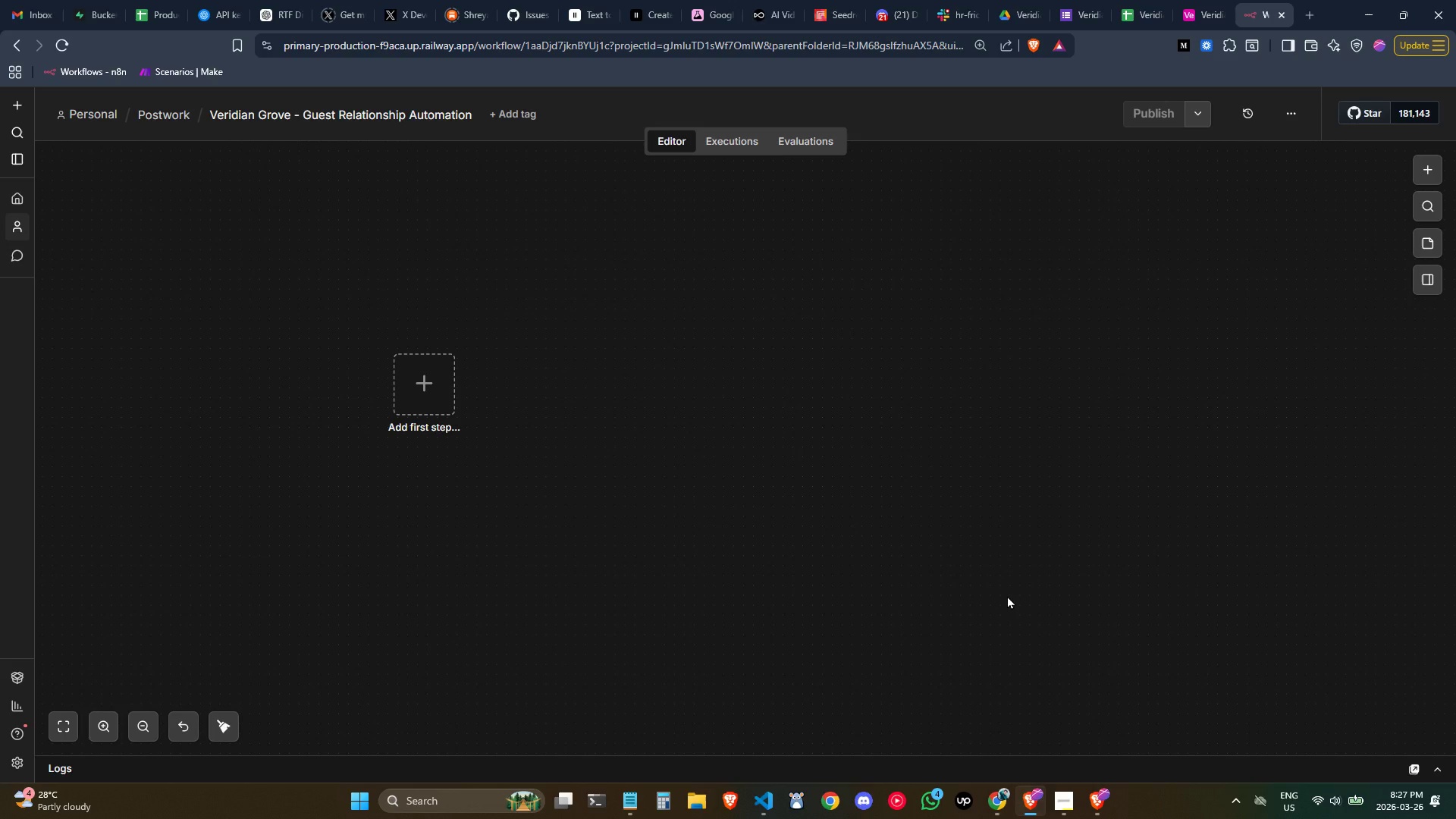 
wait(11.22)
 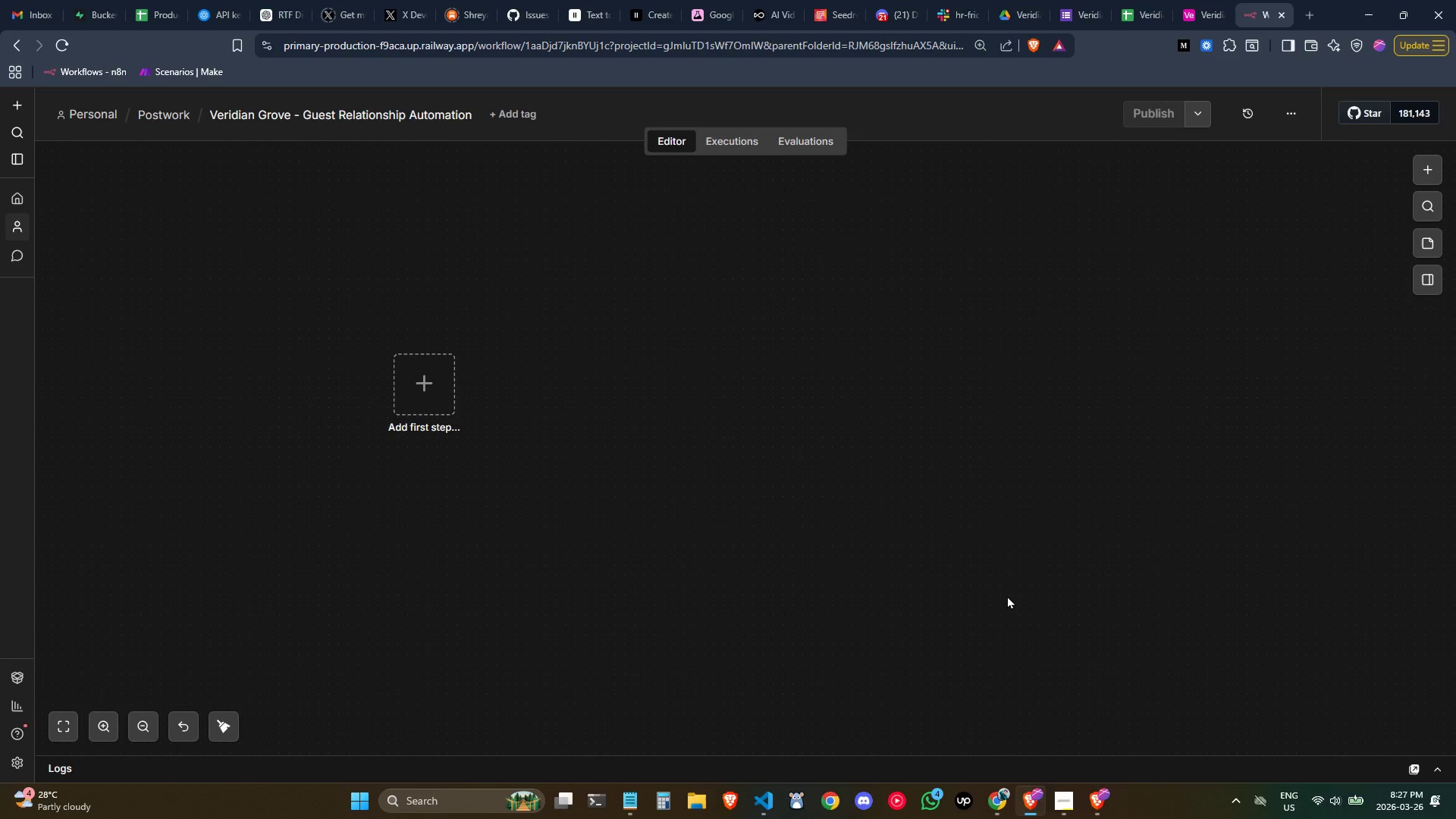 
double_click([435, 392])
 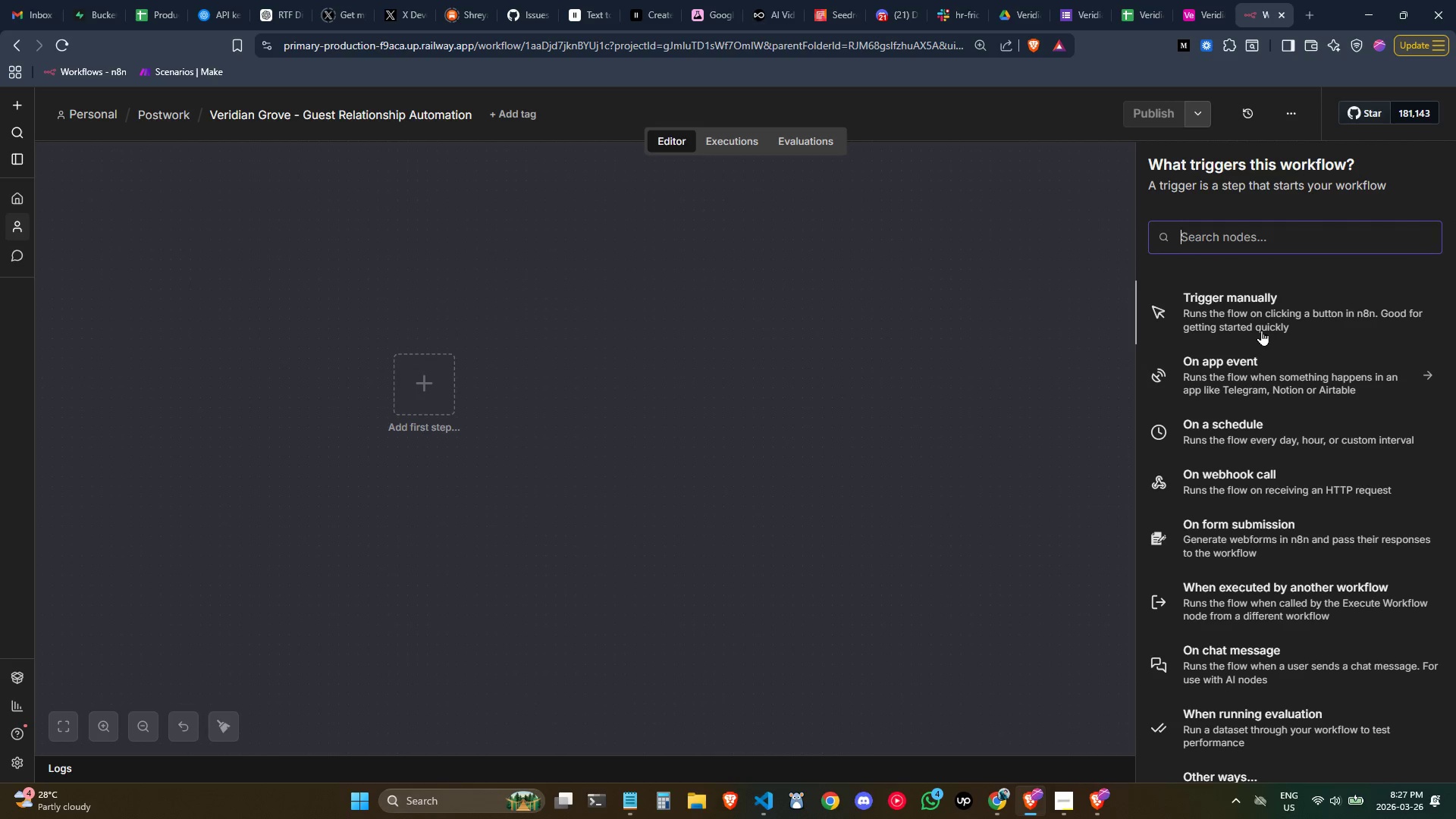 
type(form)
 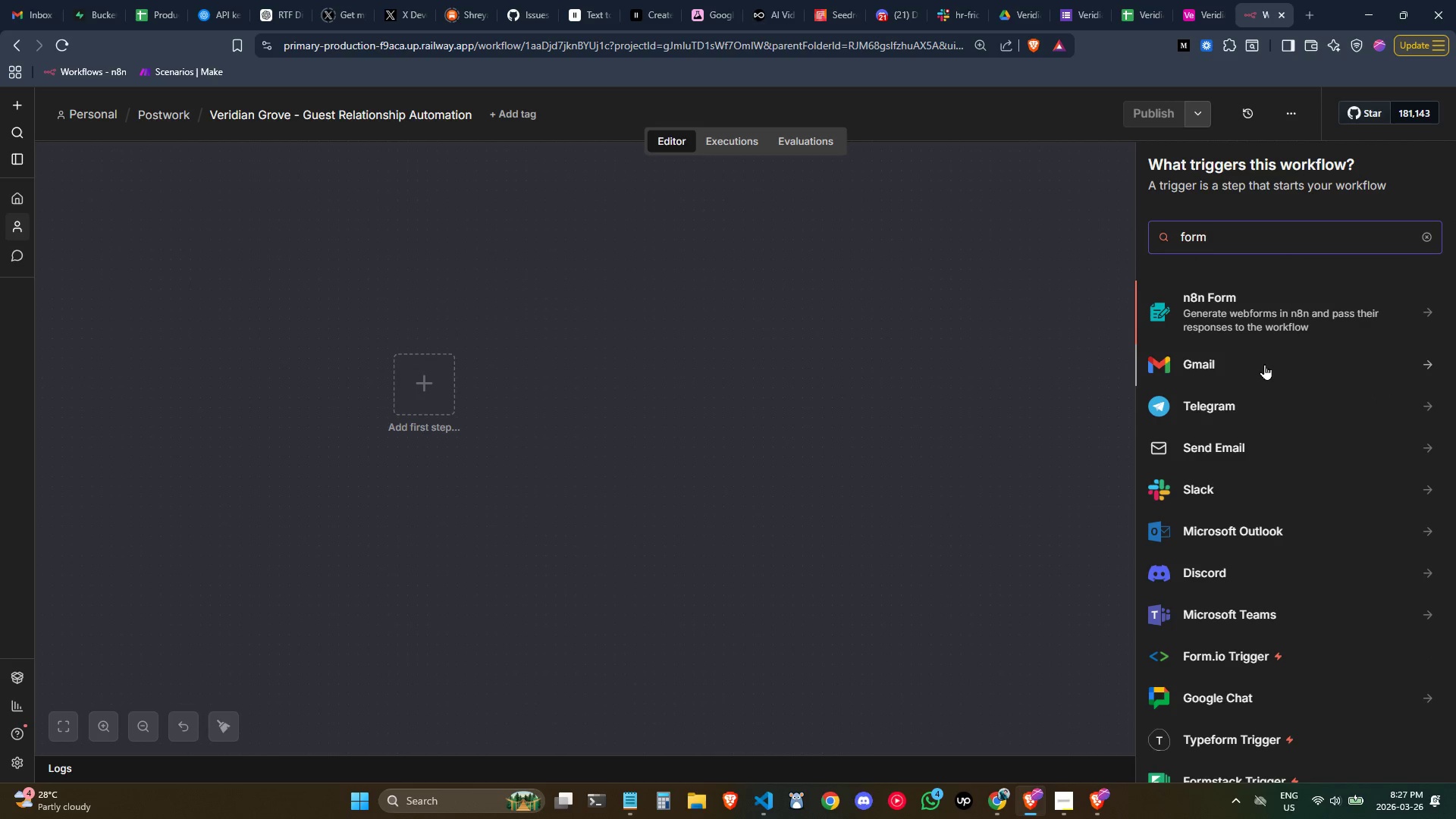 
scroll: coordinate [1286, 422], scroll_direction: down, amount: 1.0
 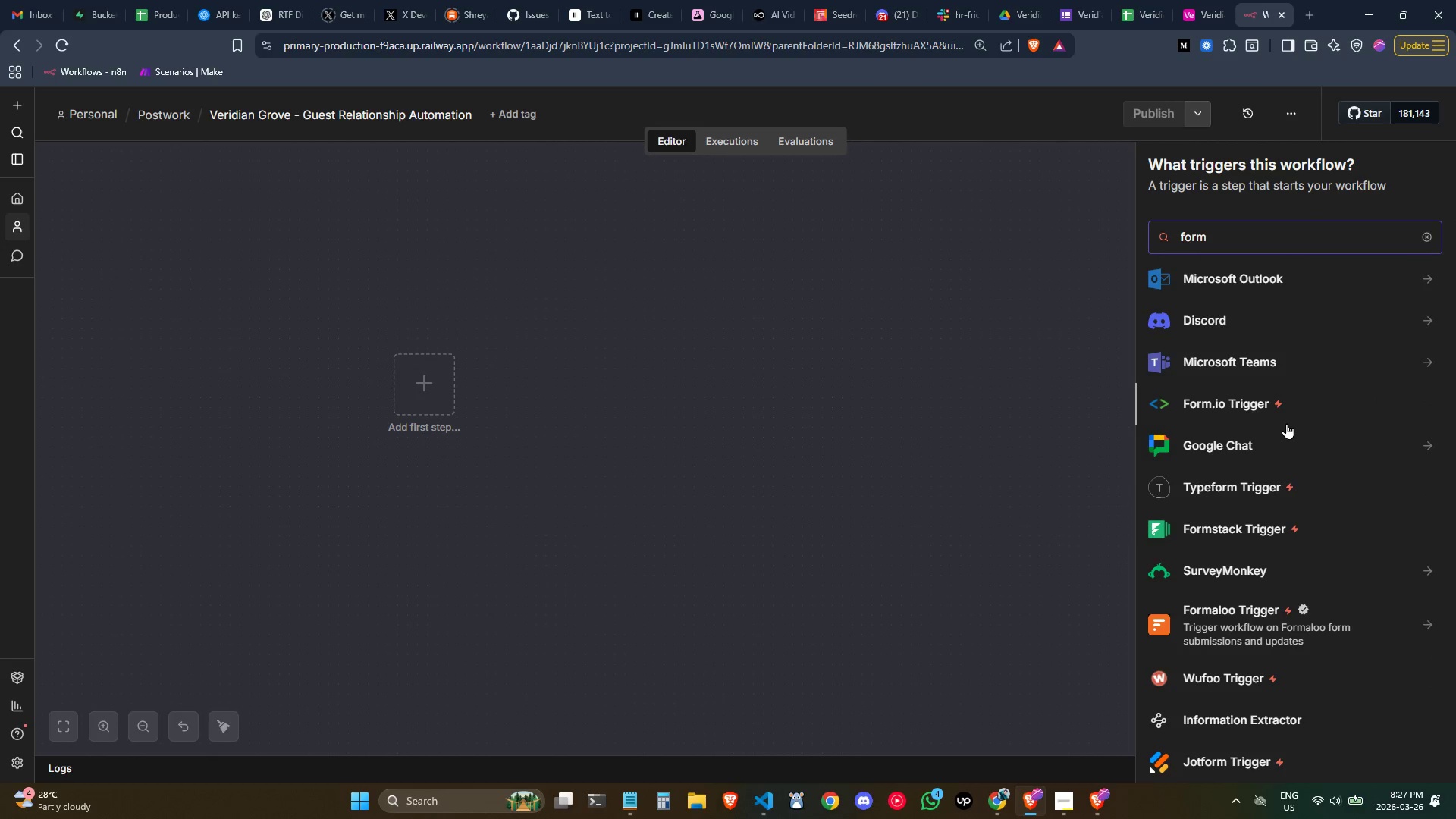 
scroll: coordinate [1286, 423], scroll_direction: up, amount: 1.0
 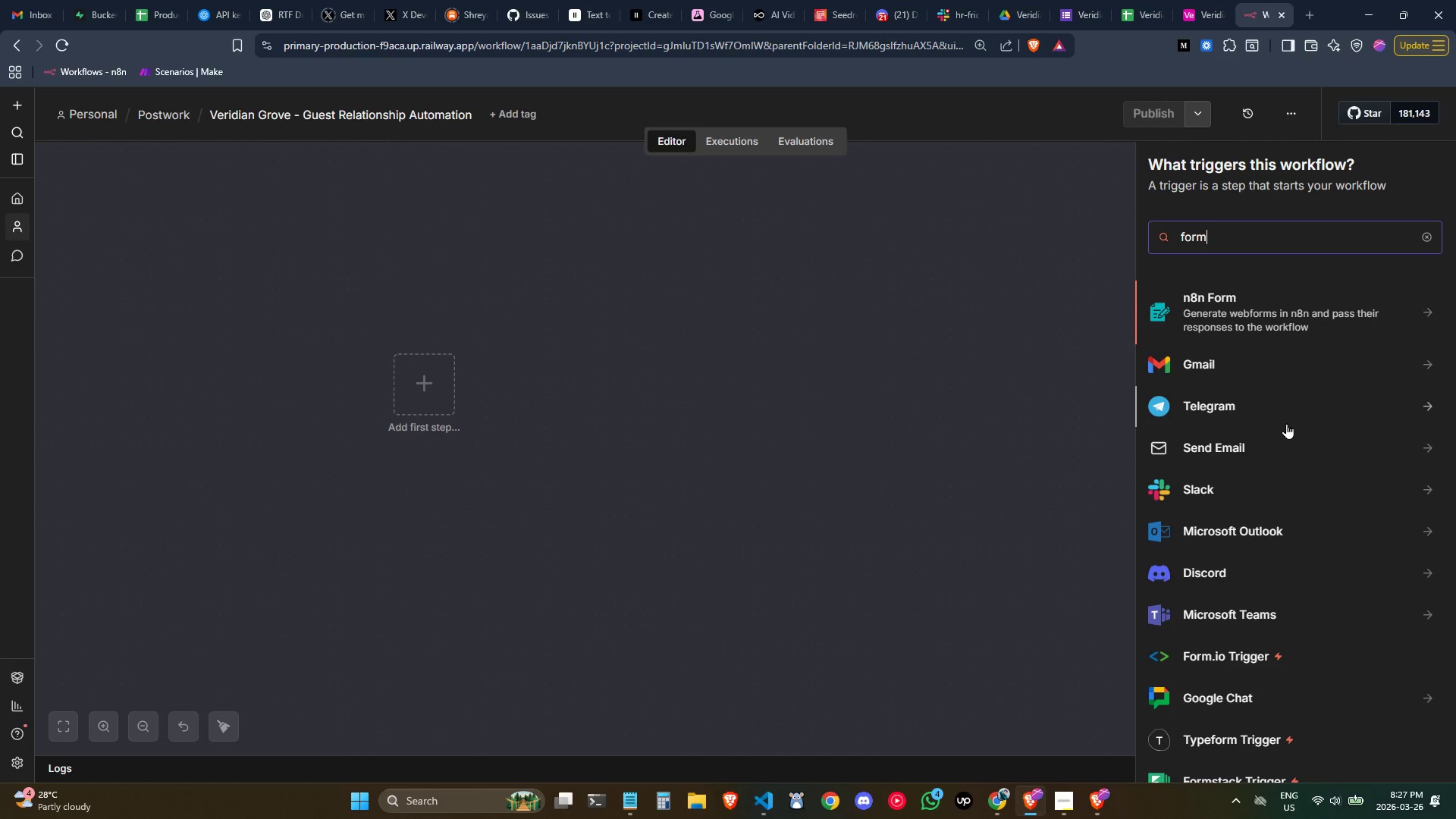 
key(Backspace)
key(Backspace)
key(Backspace)
key(Backspace)
key(Backspace)
type(google)
 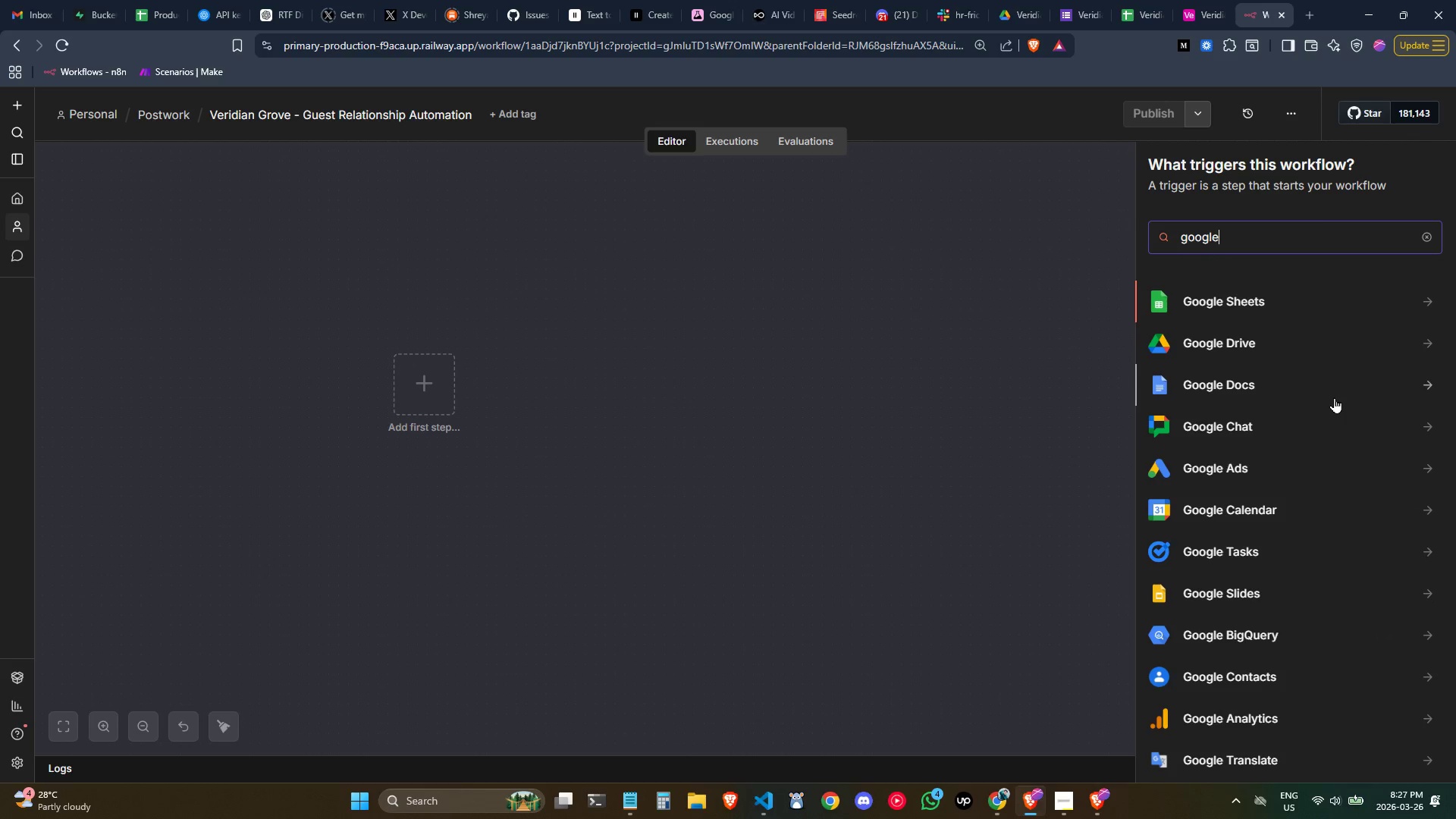 
scroll: coordinate [1329, 422], scroll_direction: down, amount: 2.0
 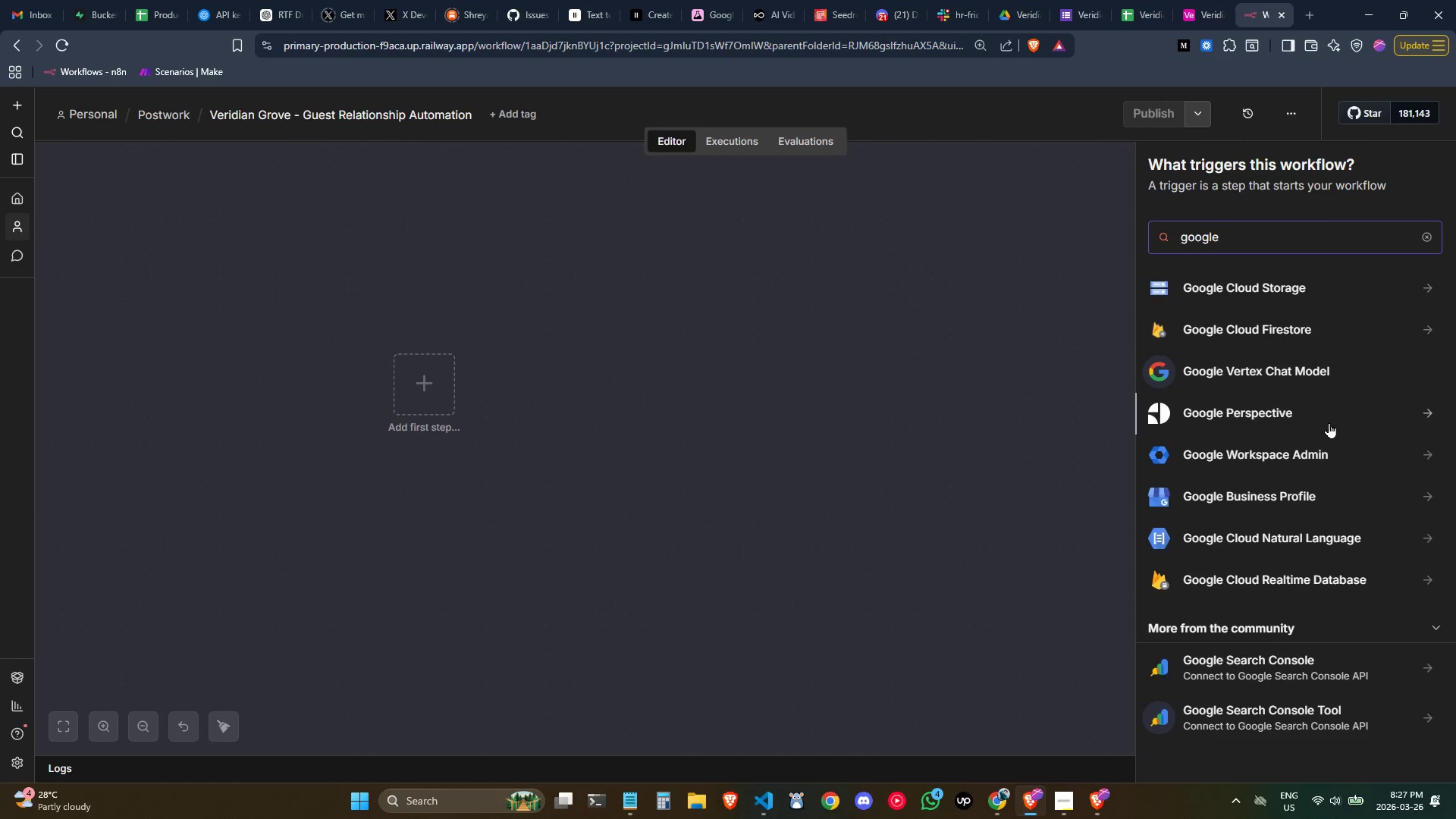 
scroll: coordinate [1329, 422], scroll_direction: up, amount: 2.0
 